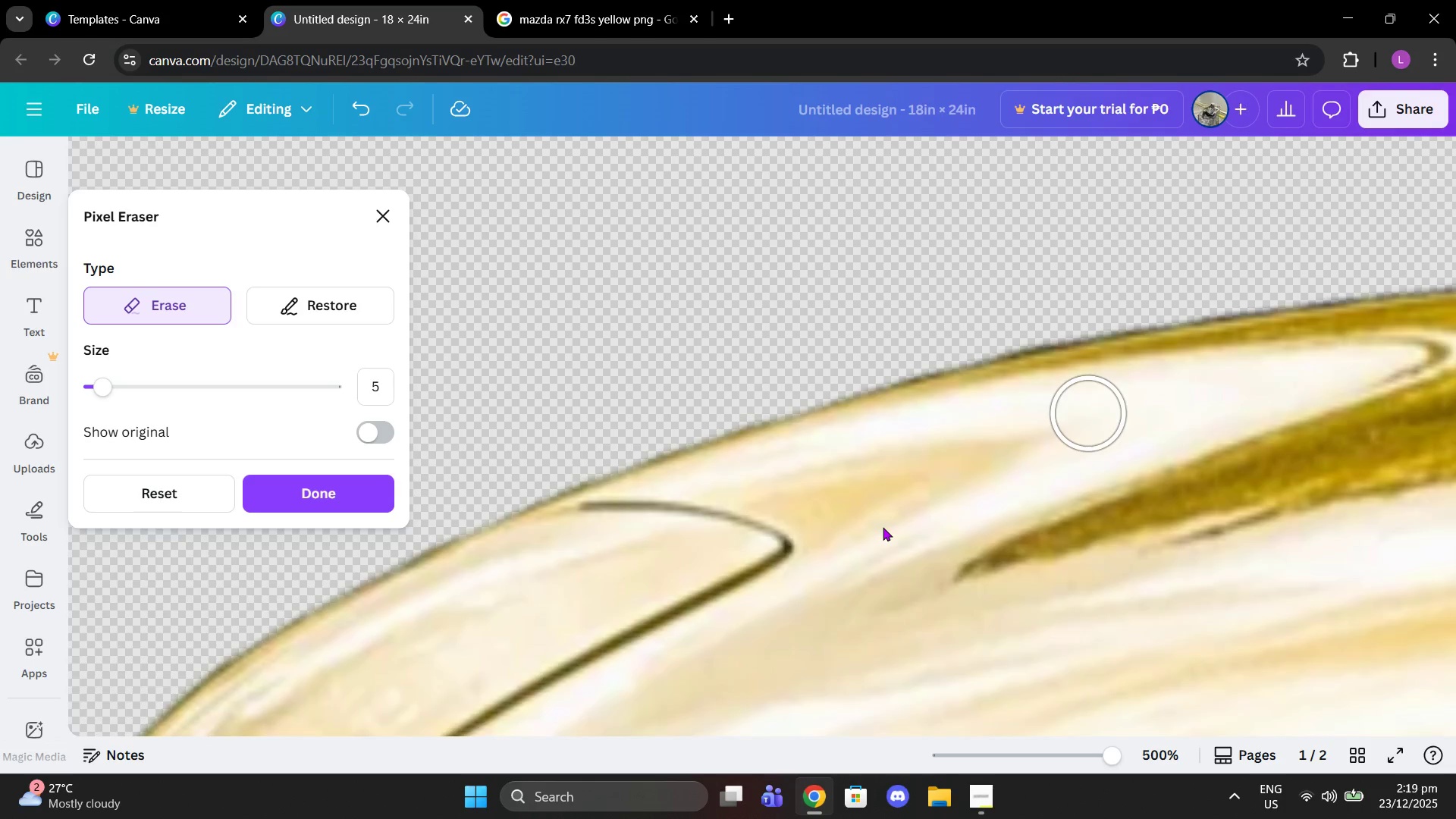 
scroll: coordinate [554, 619], scroll_direction: down, amount: 1.0
 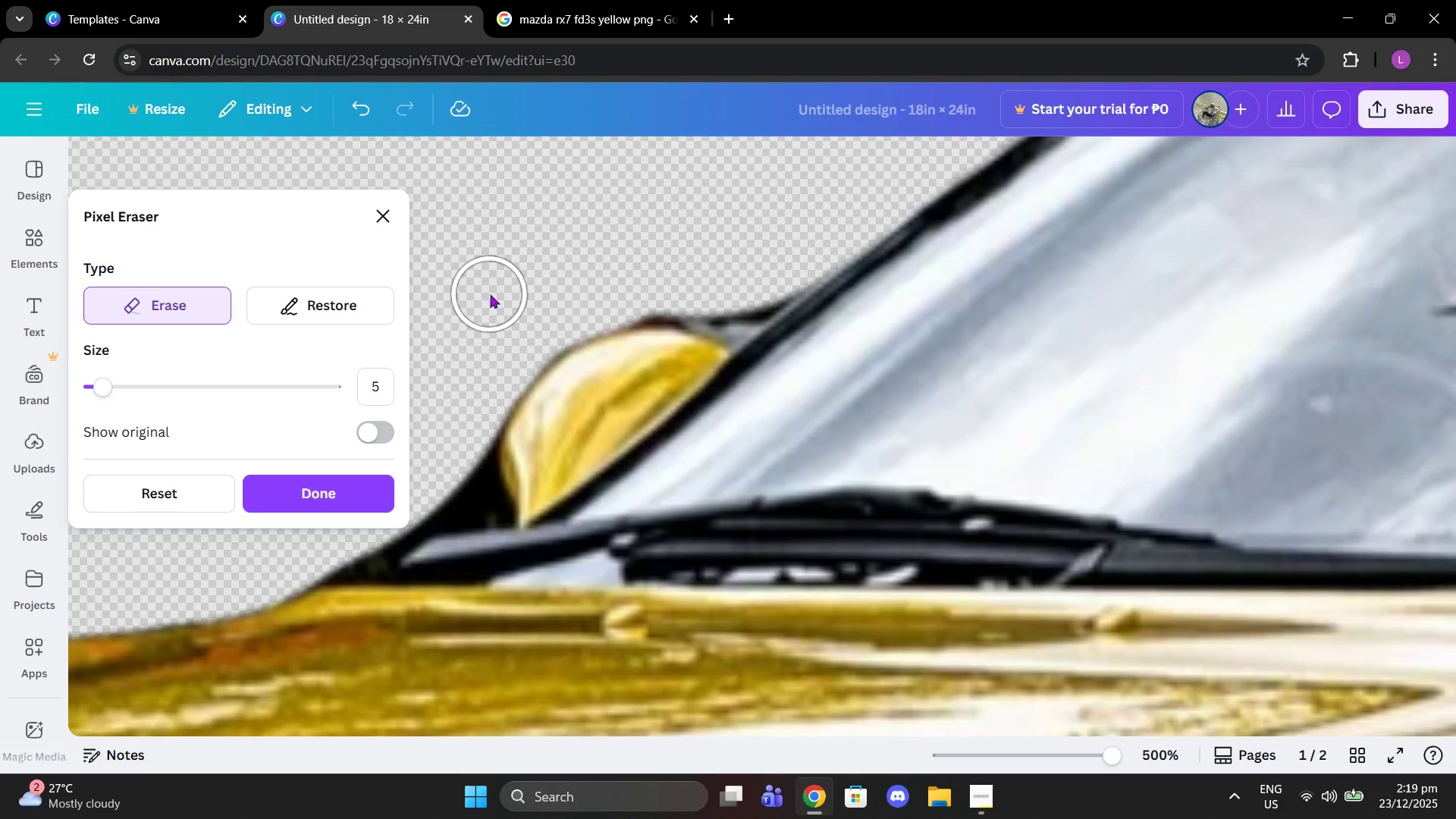 
scroll: coordinate [697, 300], scroll_direction: up, amount: 1.0
 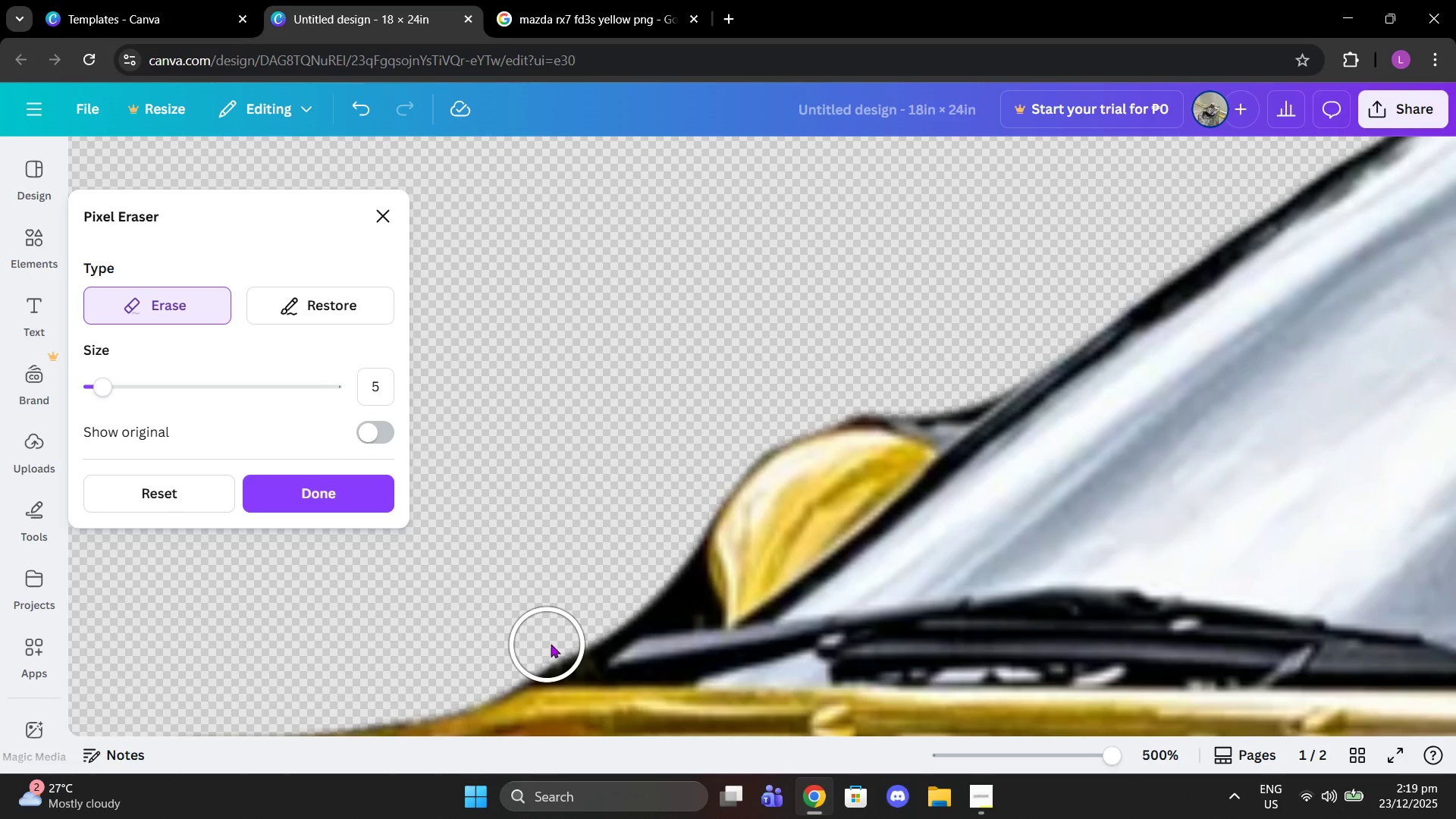 
left_click([559, 636])
 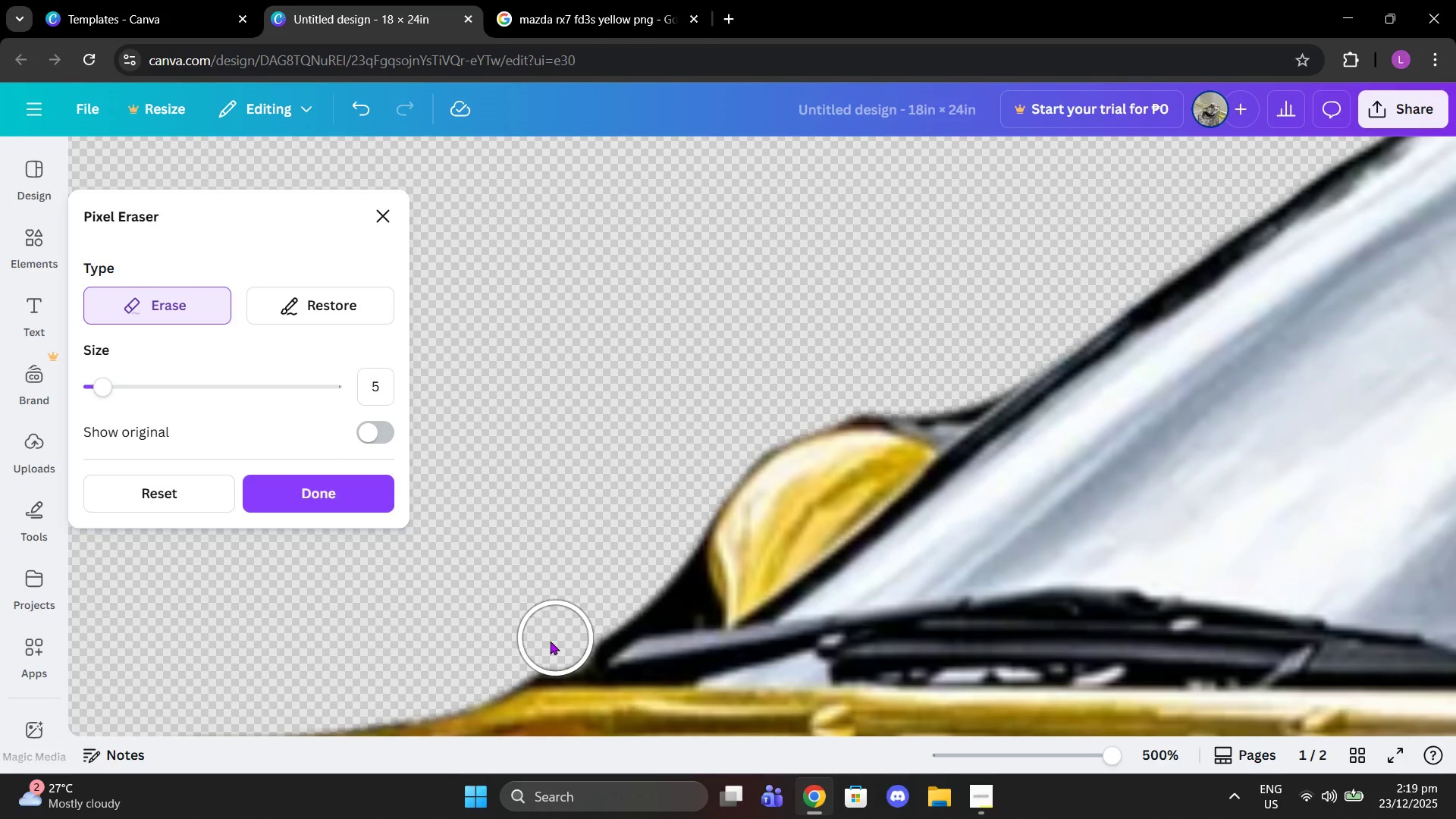 
left_click([545, 643])
 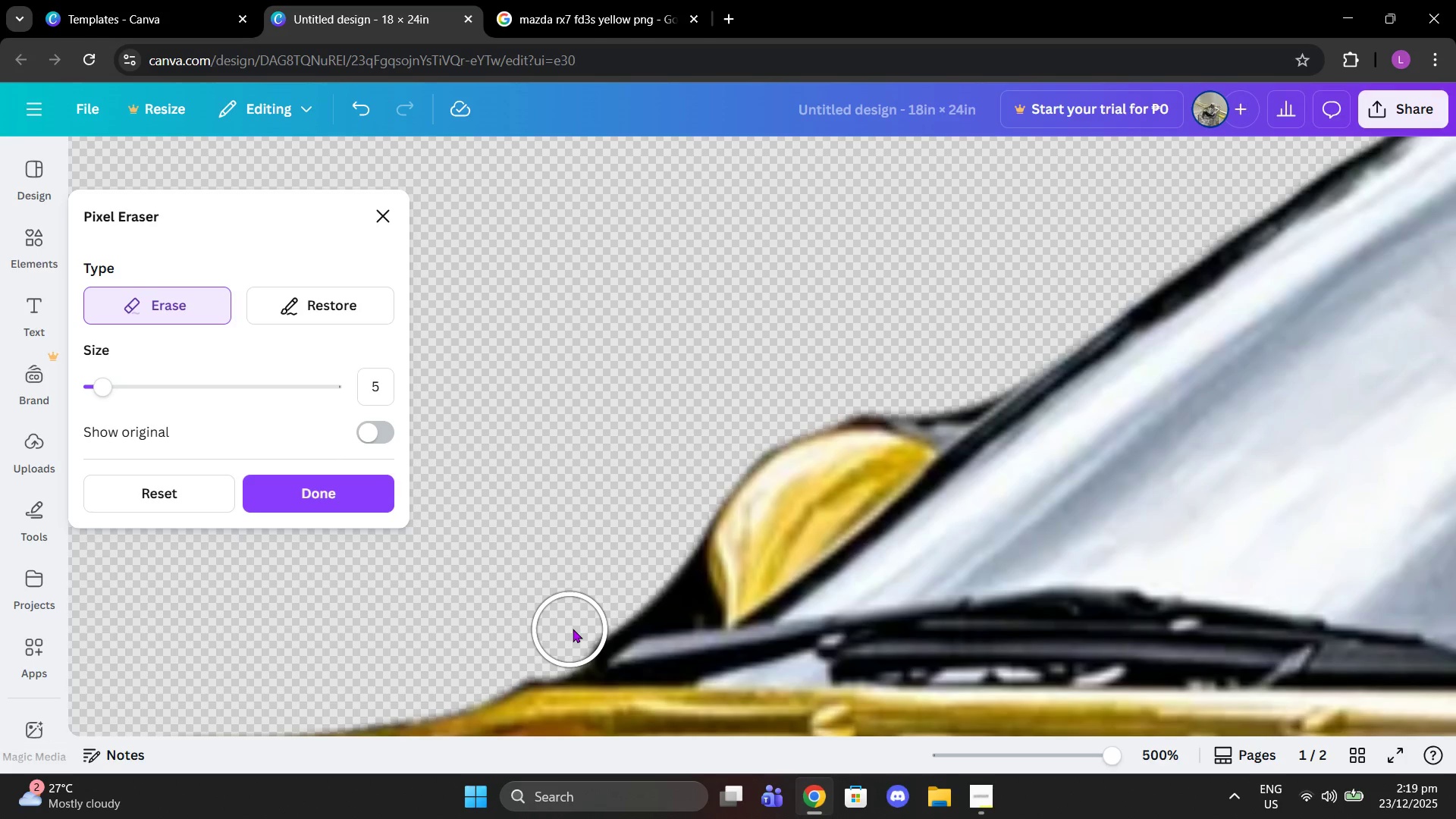 
left_click([573, 629])
 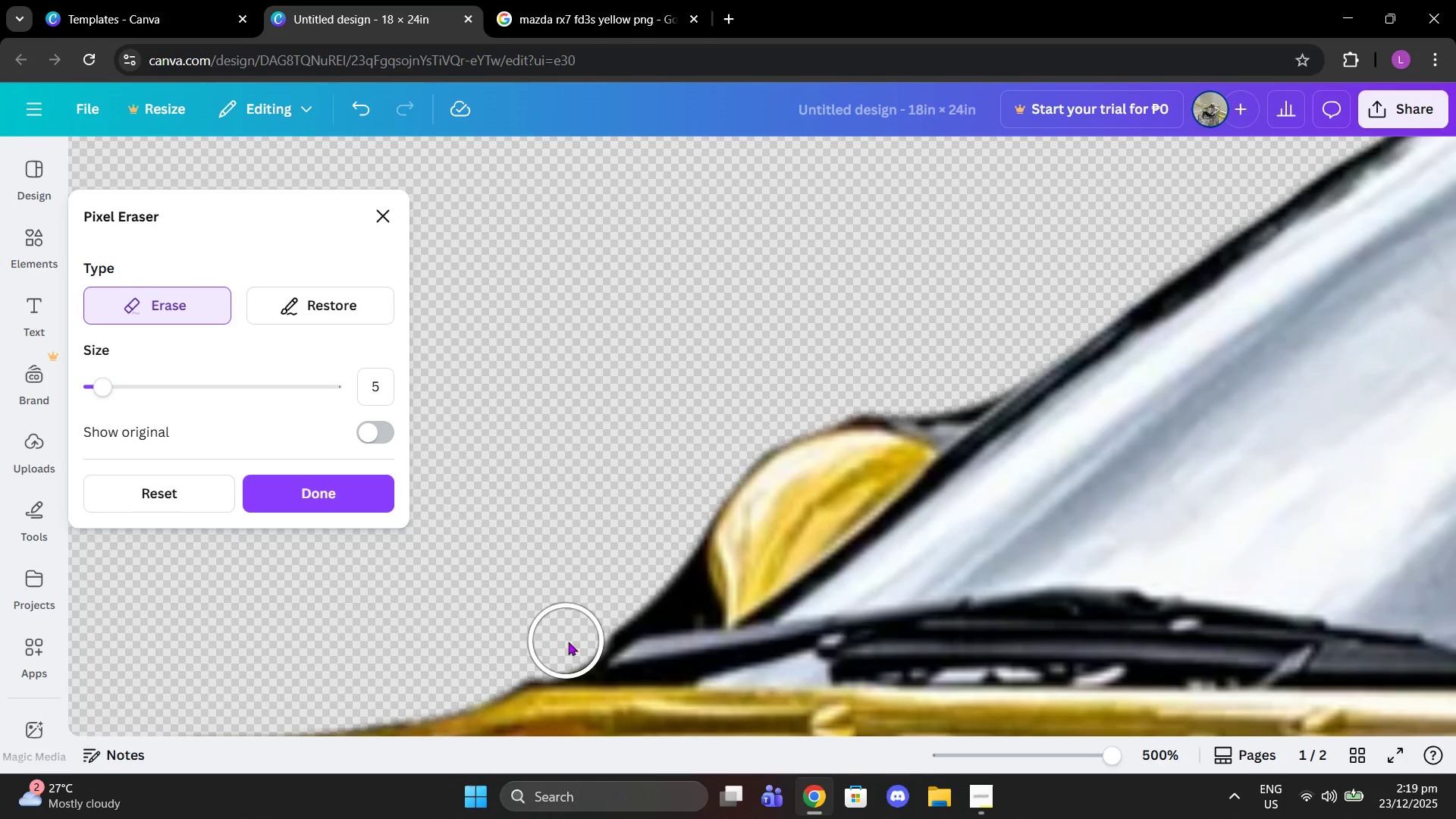 
left_click([569, 642])
 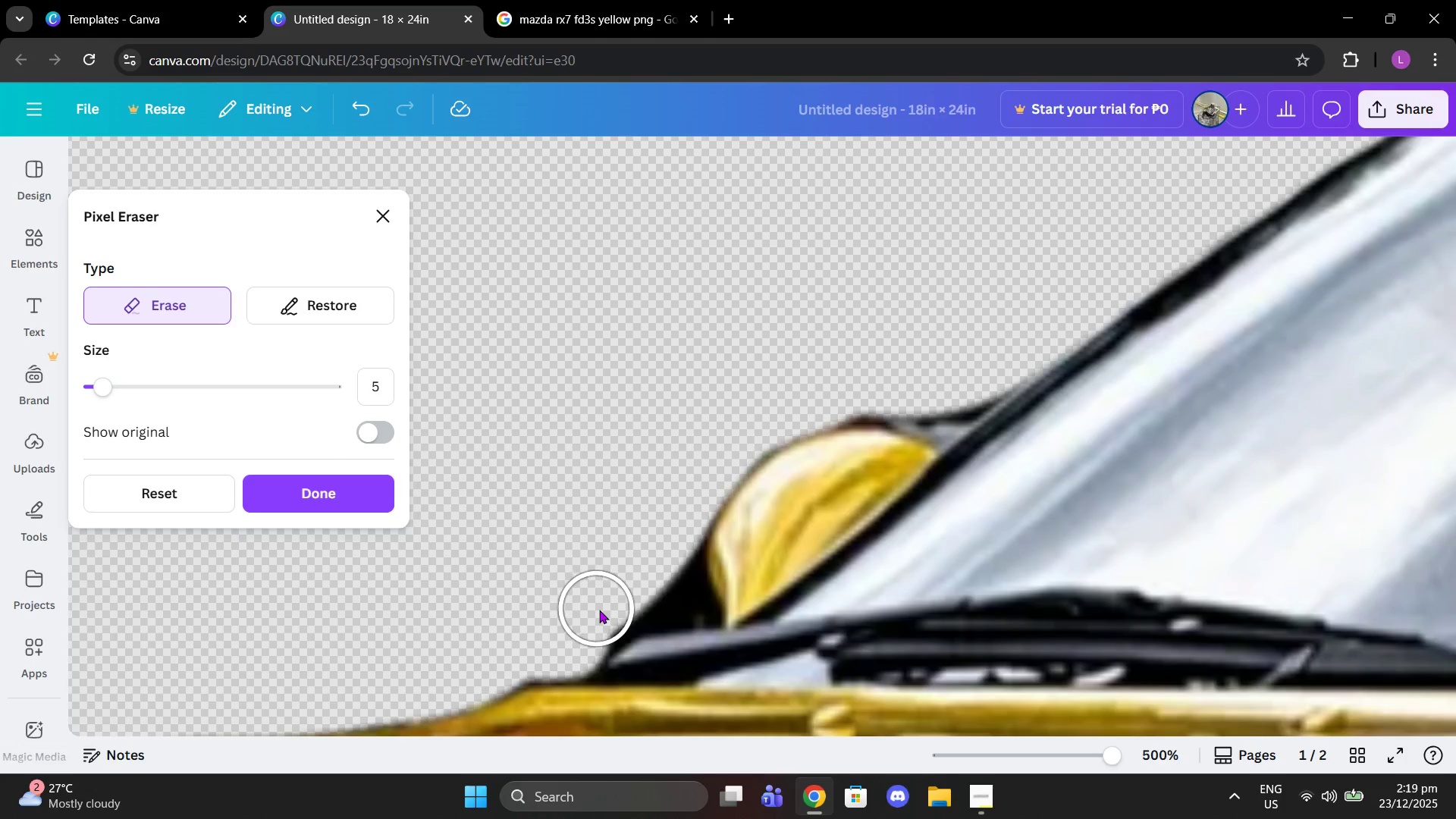 
left_click([600, 610])
 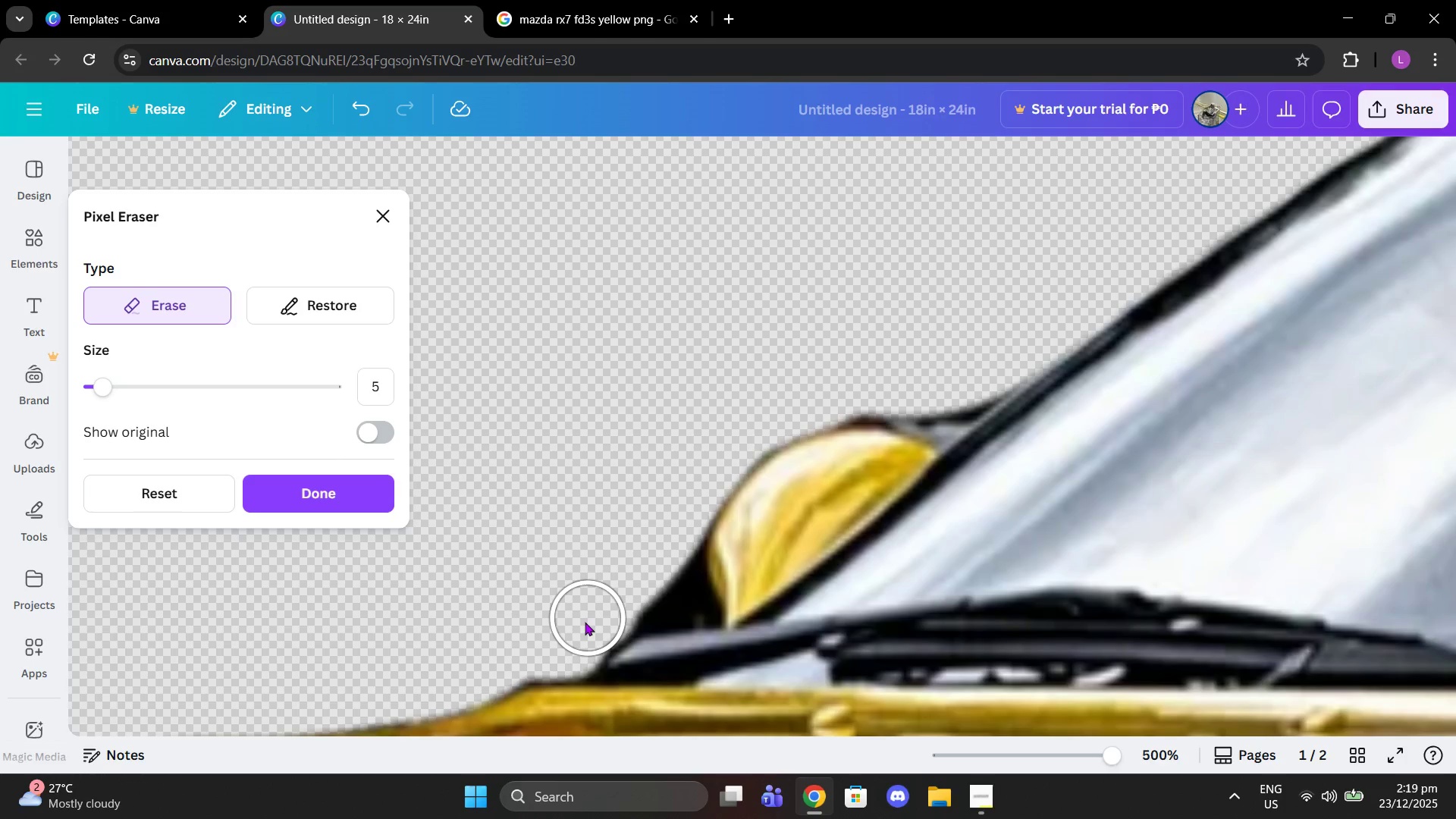 
left_click([585, 622])
 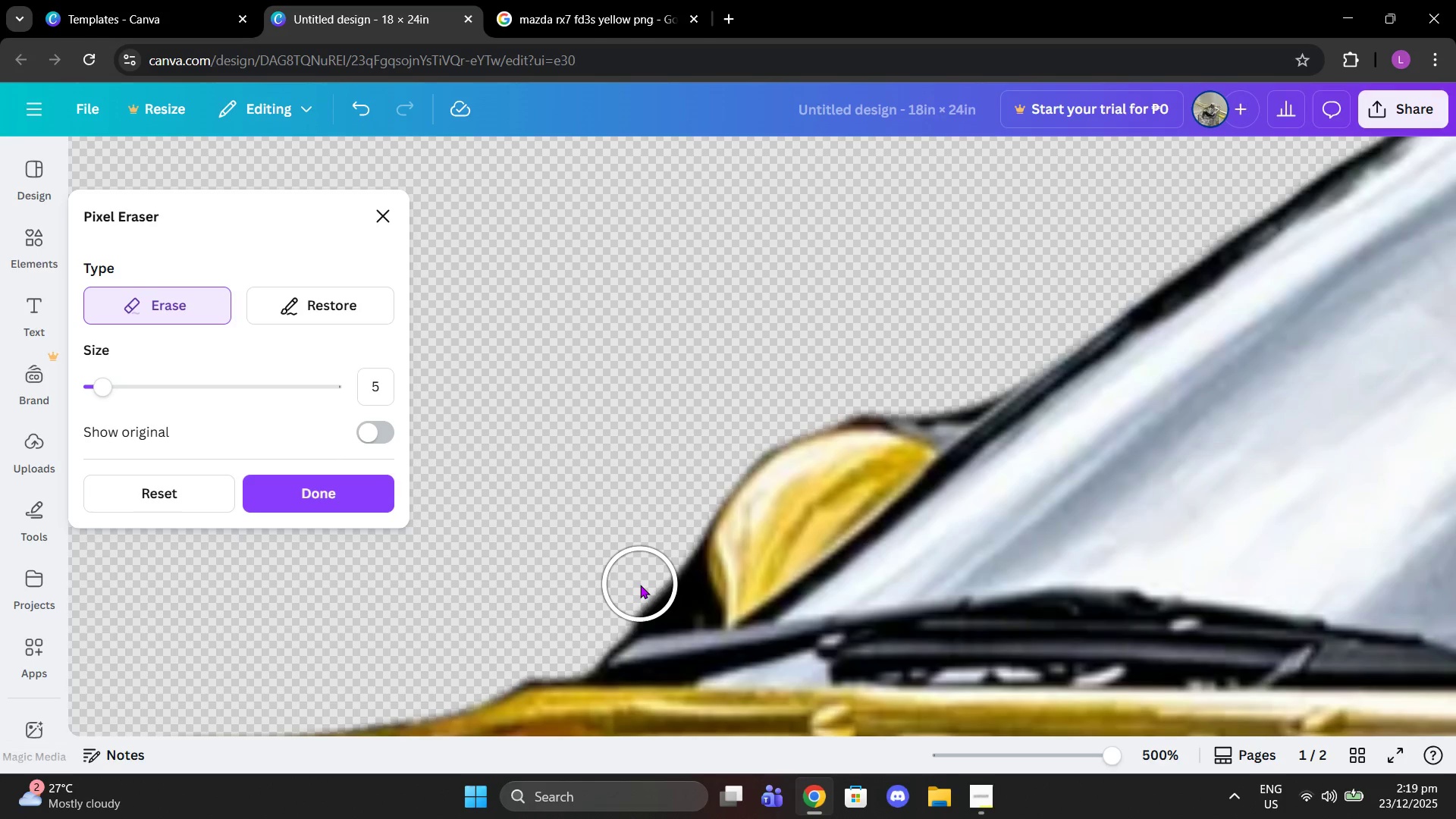 
left_click([640, 585])
 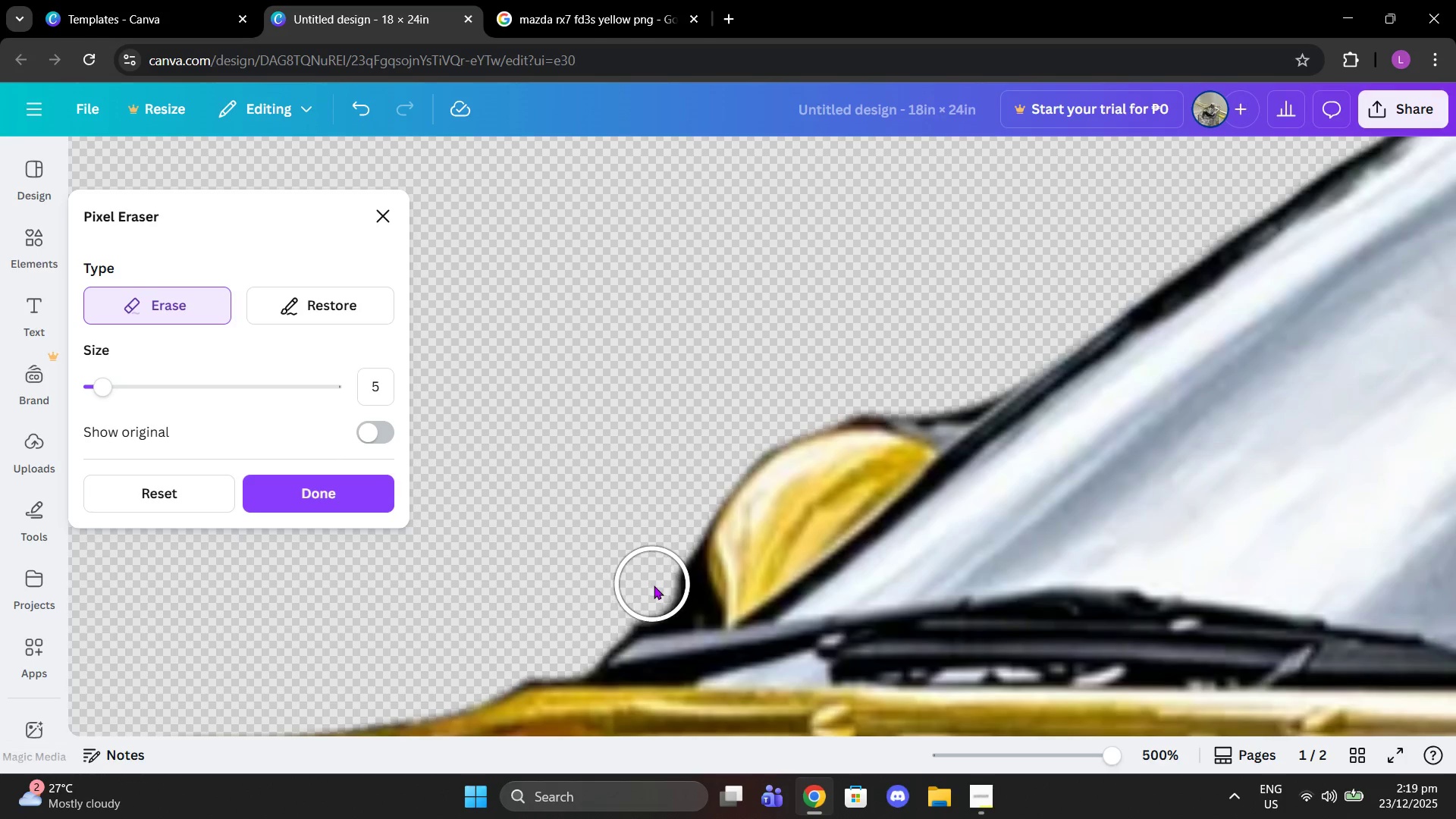 
left_click([654, 585])
 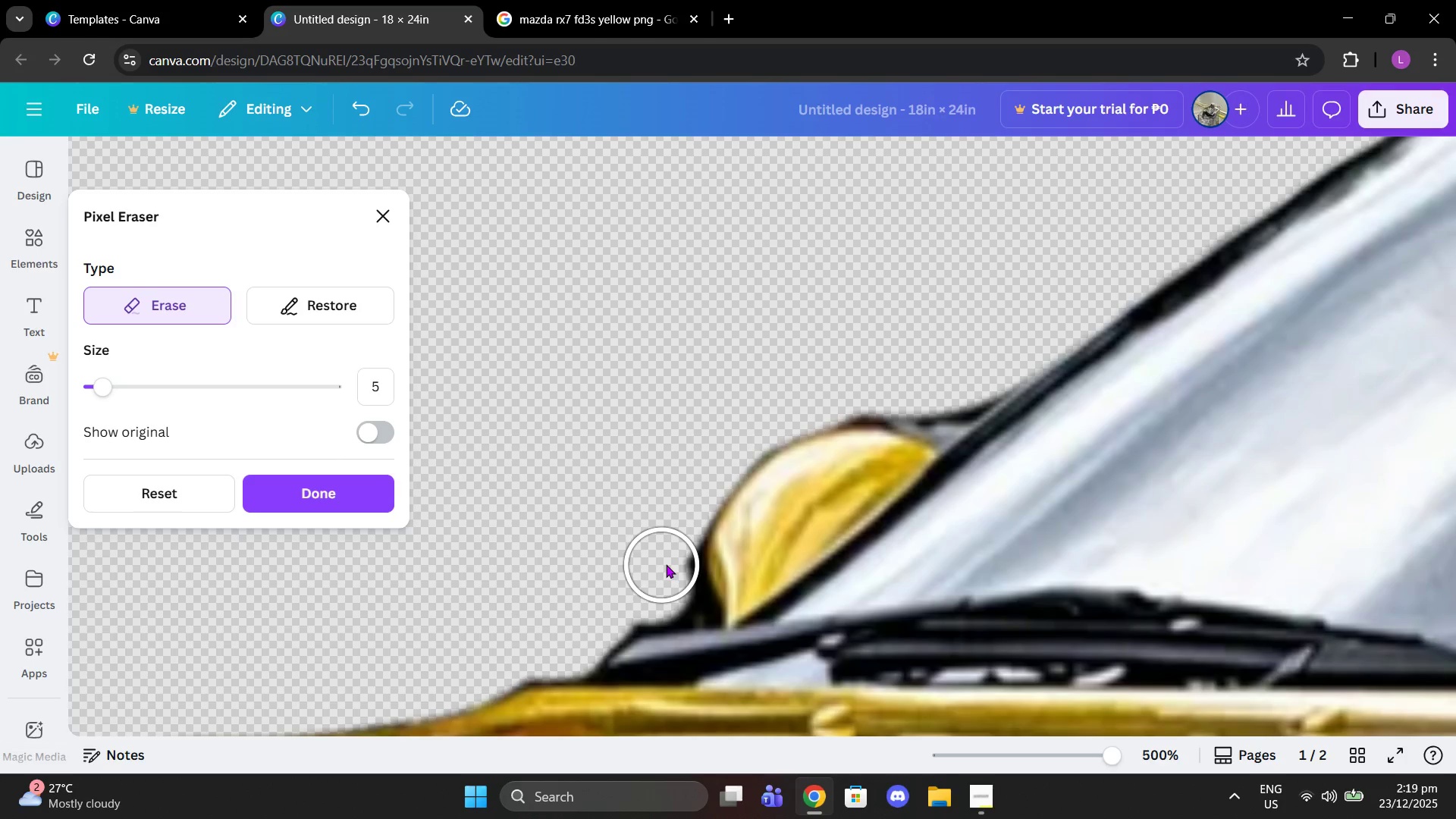 
double_click([670, 563])
 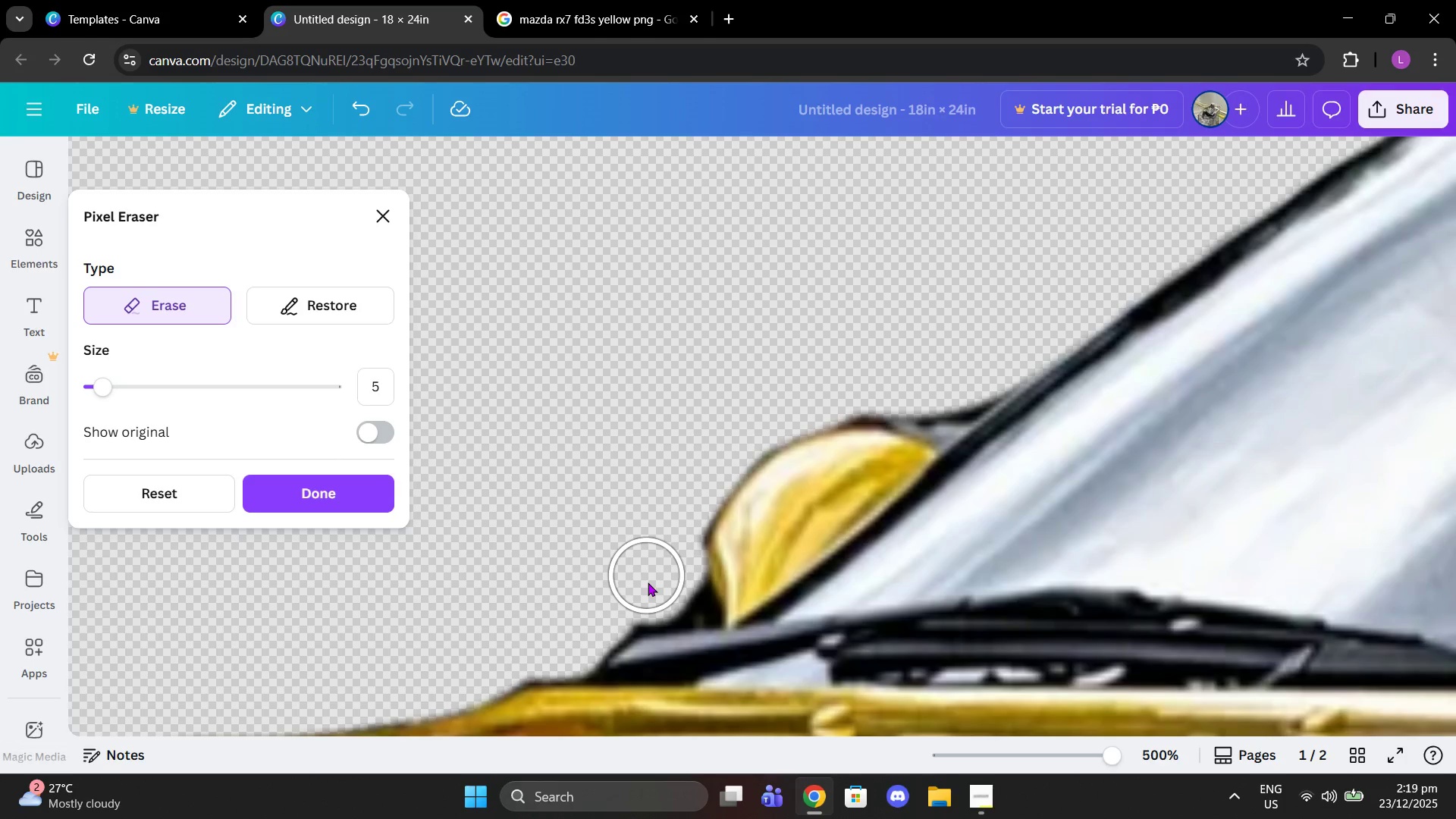 
left_click([667, 592])
 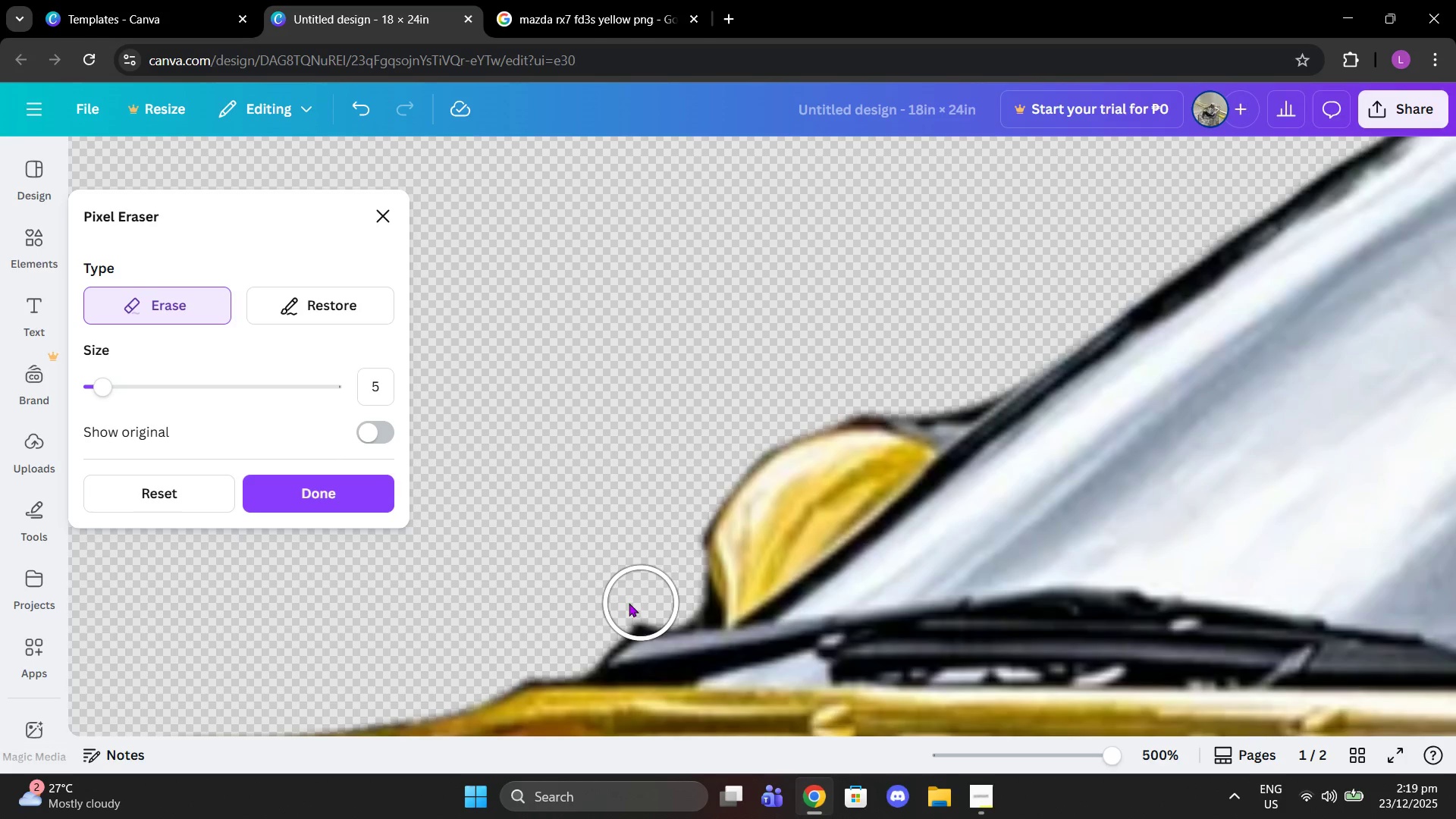 
left_click([620, 598])
 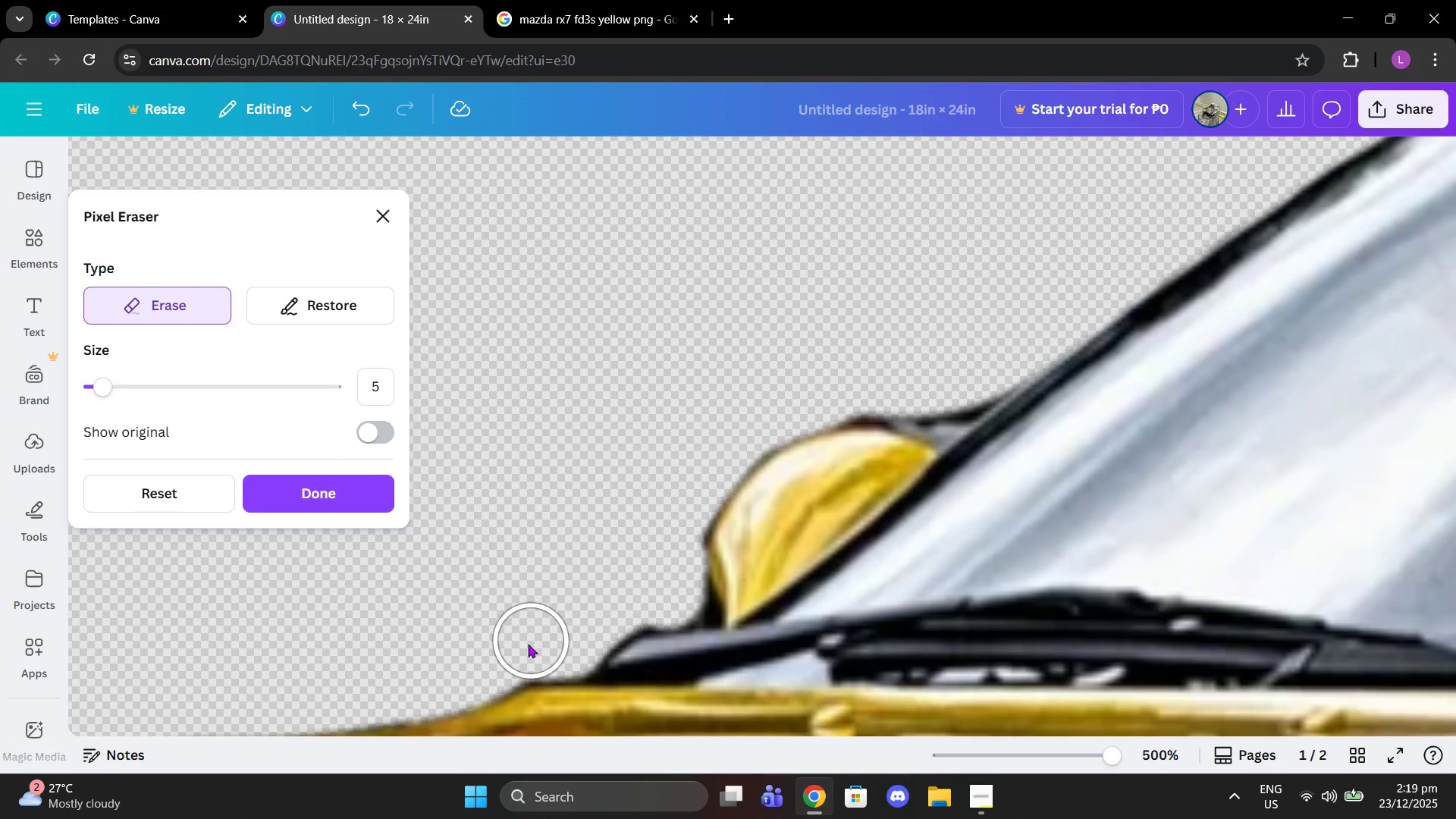 
left_click([525, 647])
 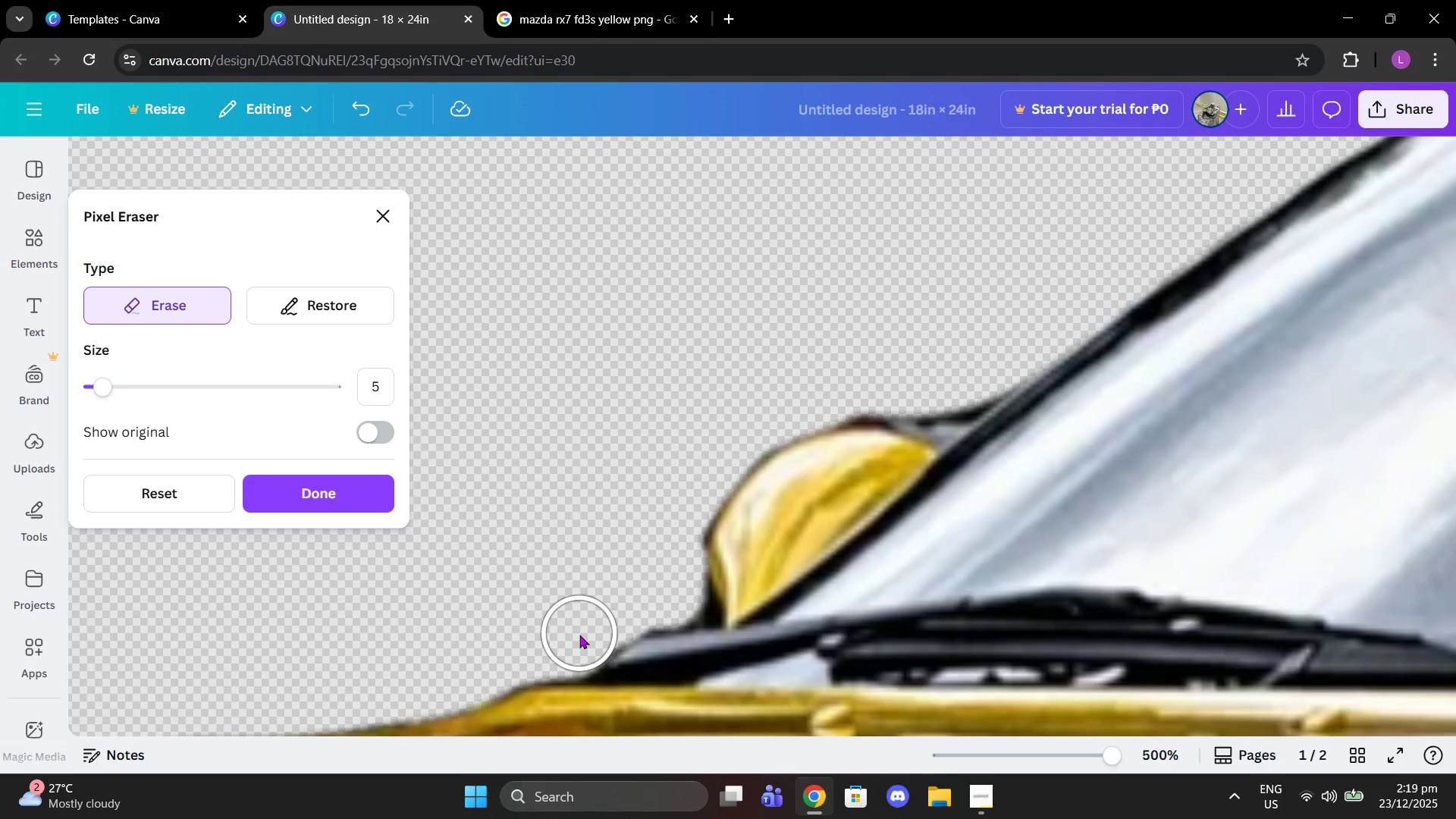 
wait(5.86)
 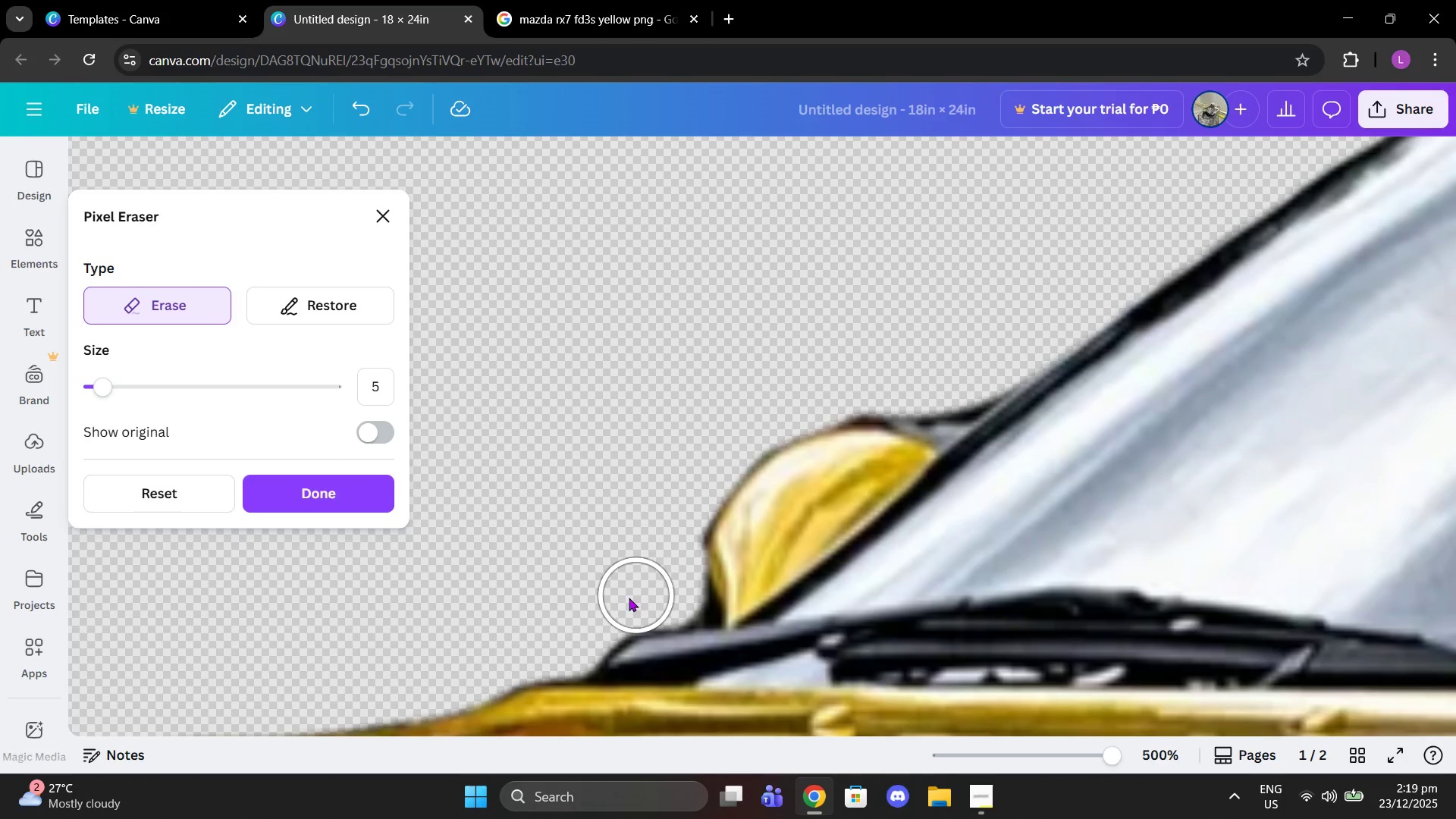 
left_click_drag(start_coordinate=[111, 387], to_coordinate=[66, 388])
 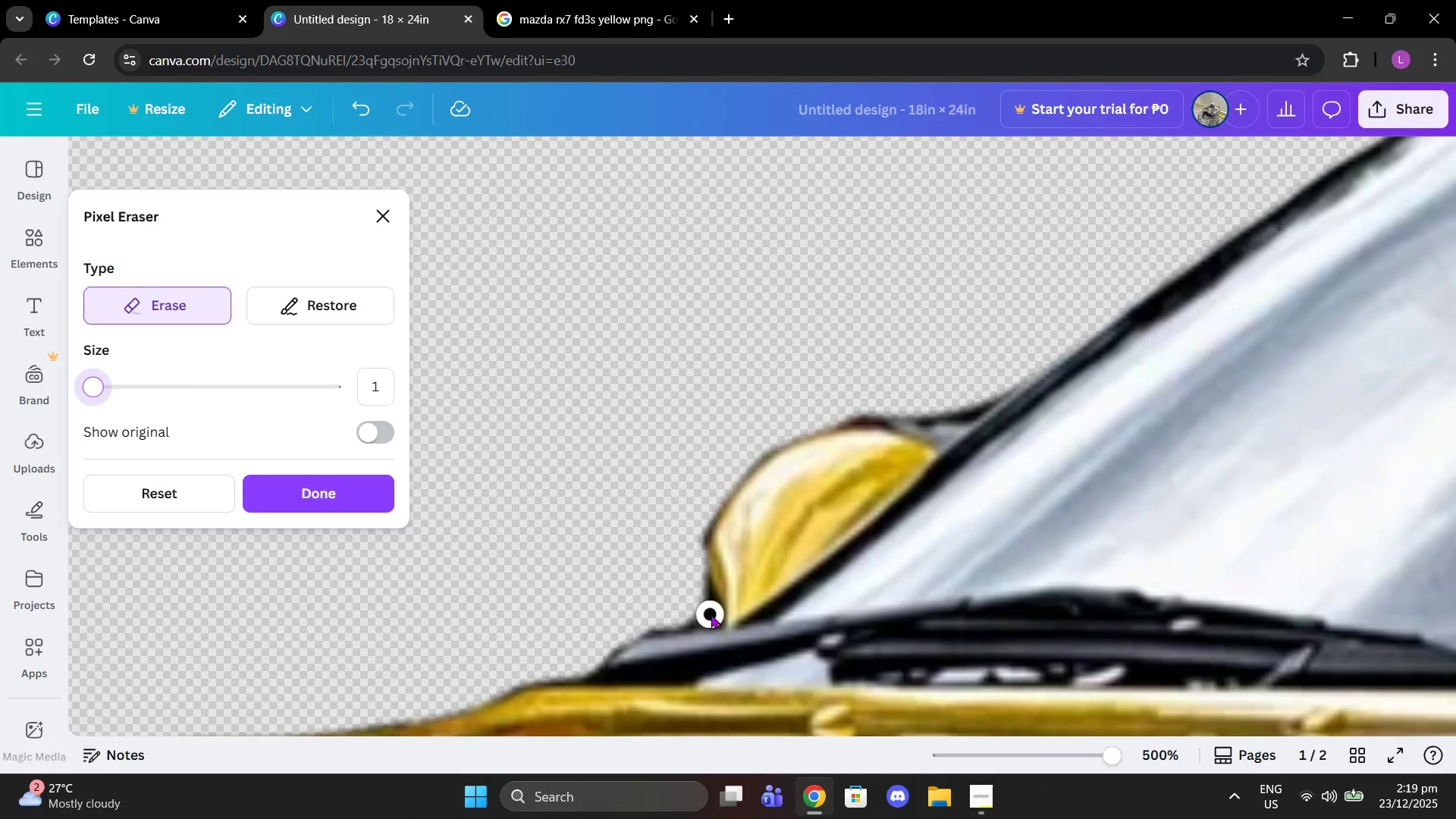 
left_click([708, 613])
 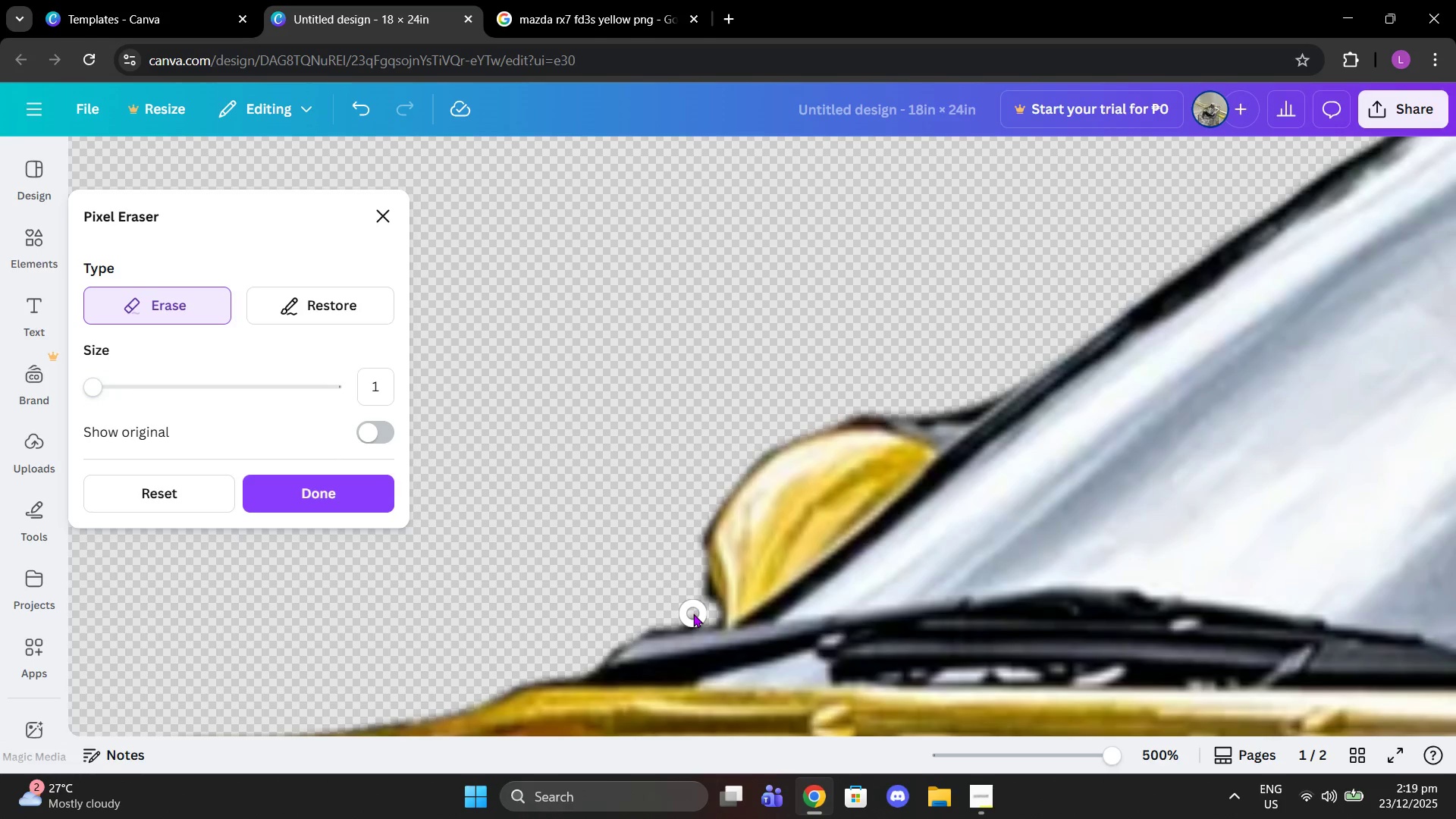 
left_click_drag(start_coordinate=[693, 613], to_coordinate=[632, 622])
 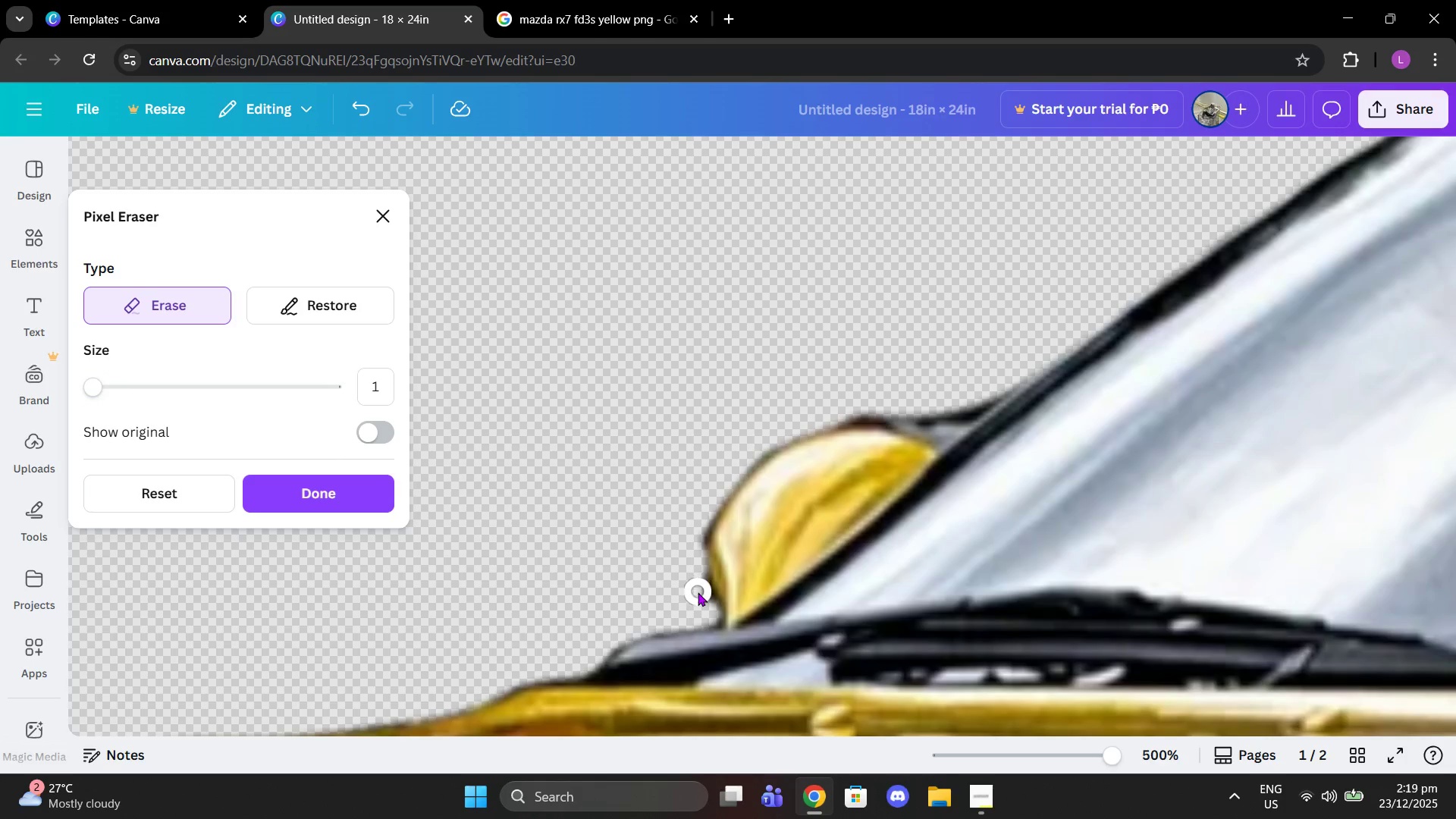 
left_click([698, 592])
 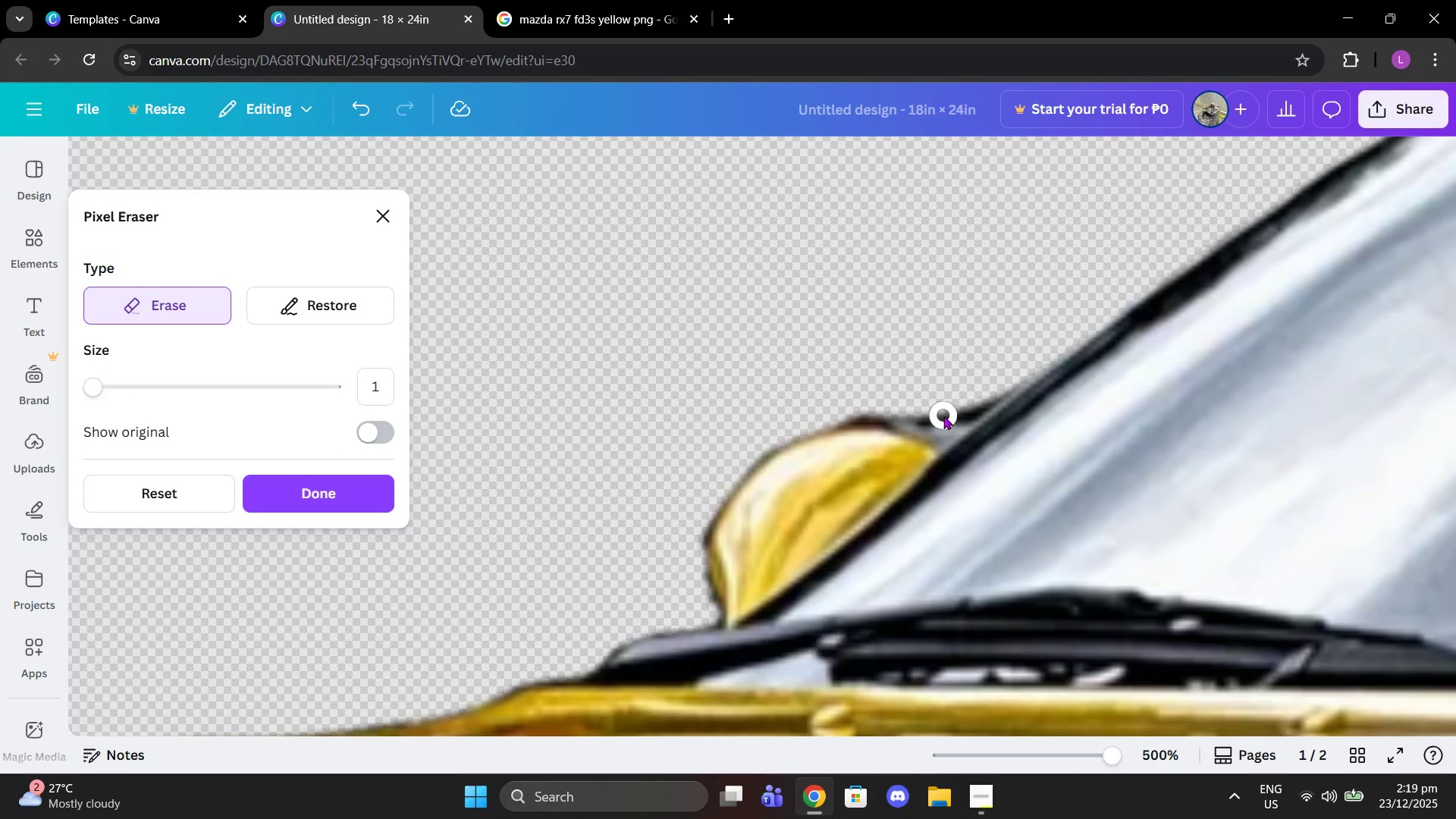 
left_click_drag(start_coordinate=[943, 424], to_coordinate=[725, 407])
 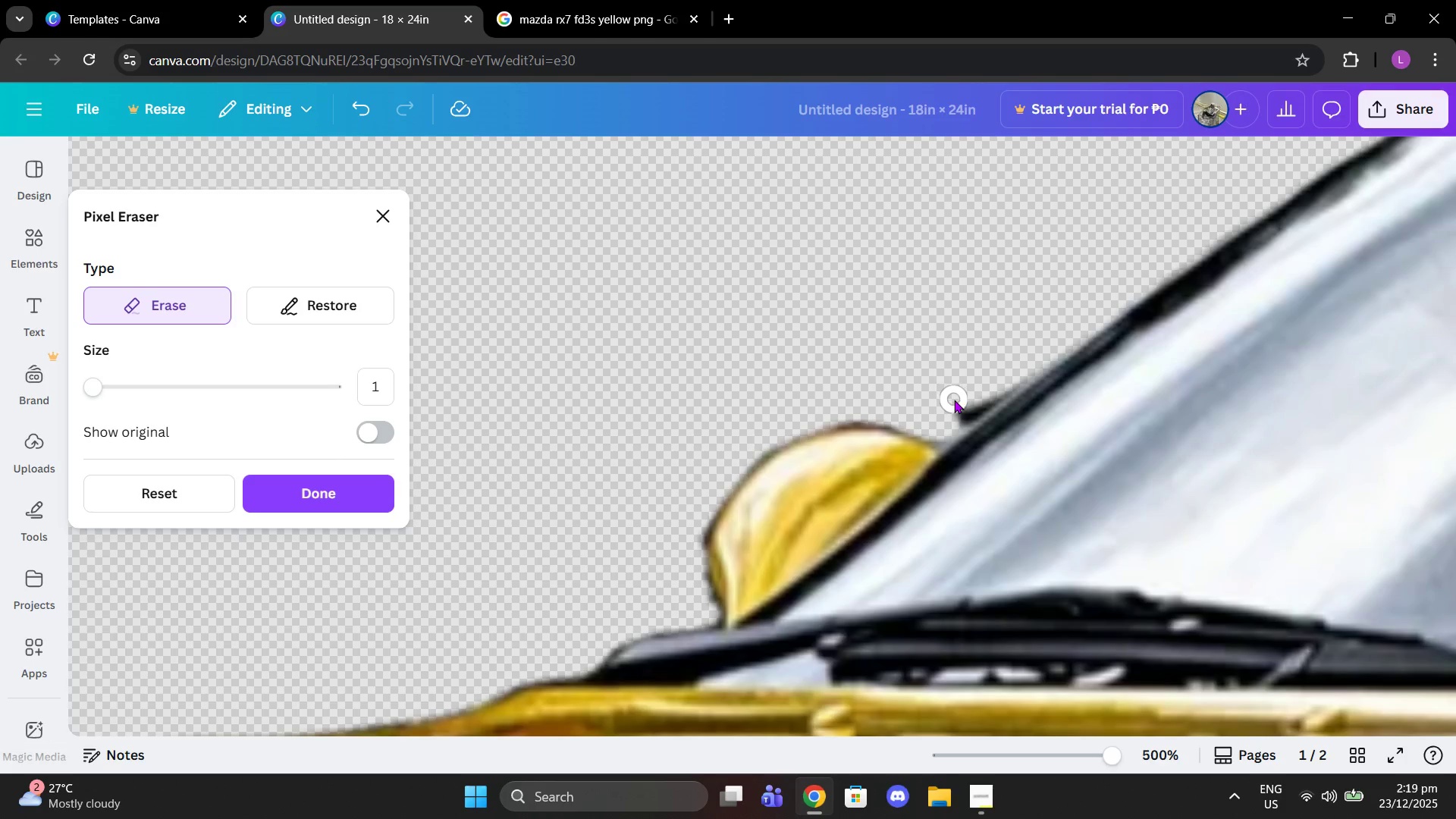 
left_click([954, 403])
 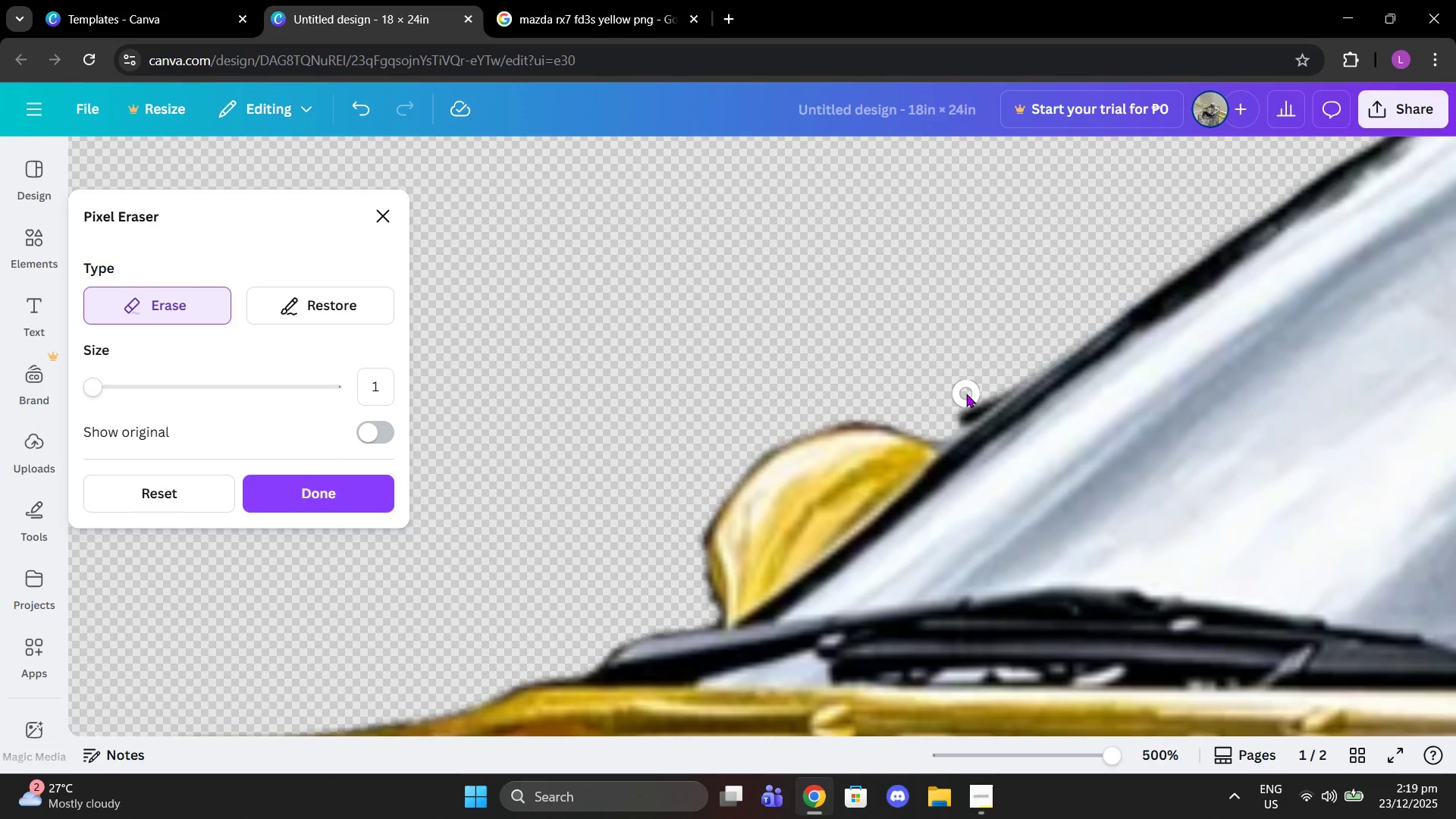 
left_click_drag(start_coordinate=[966, 394], to_coordinate=[954, 413])
 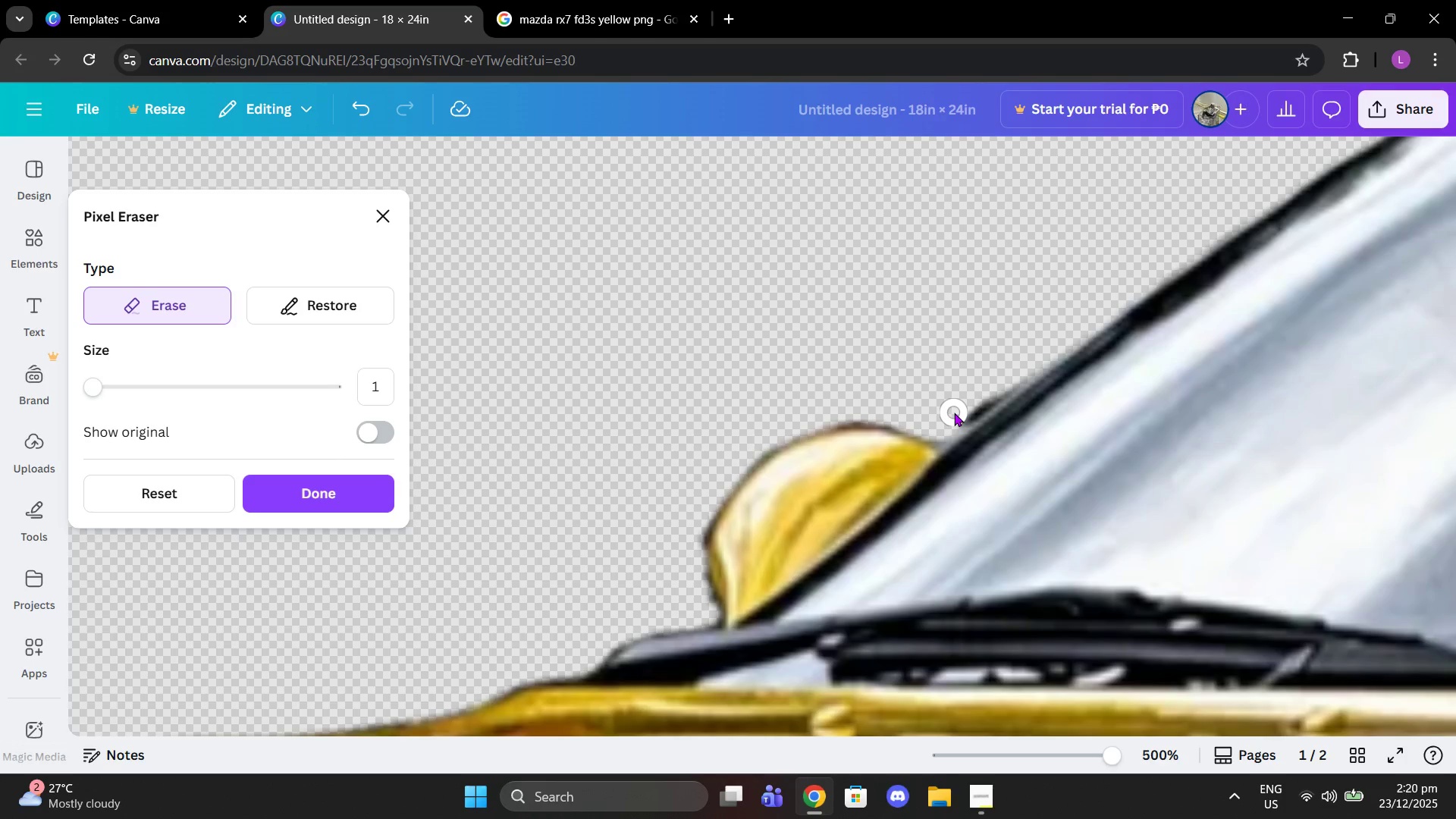 
left_click([954, 413])
 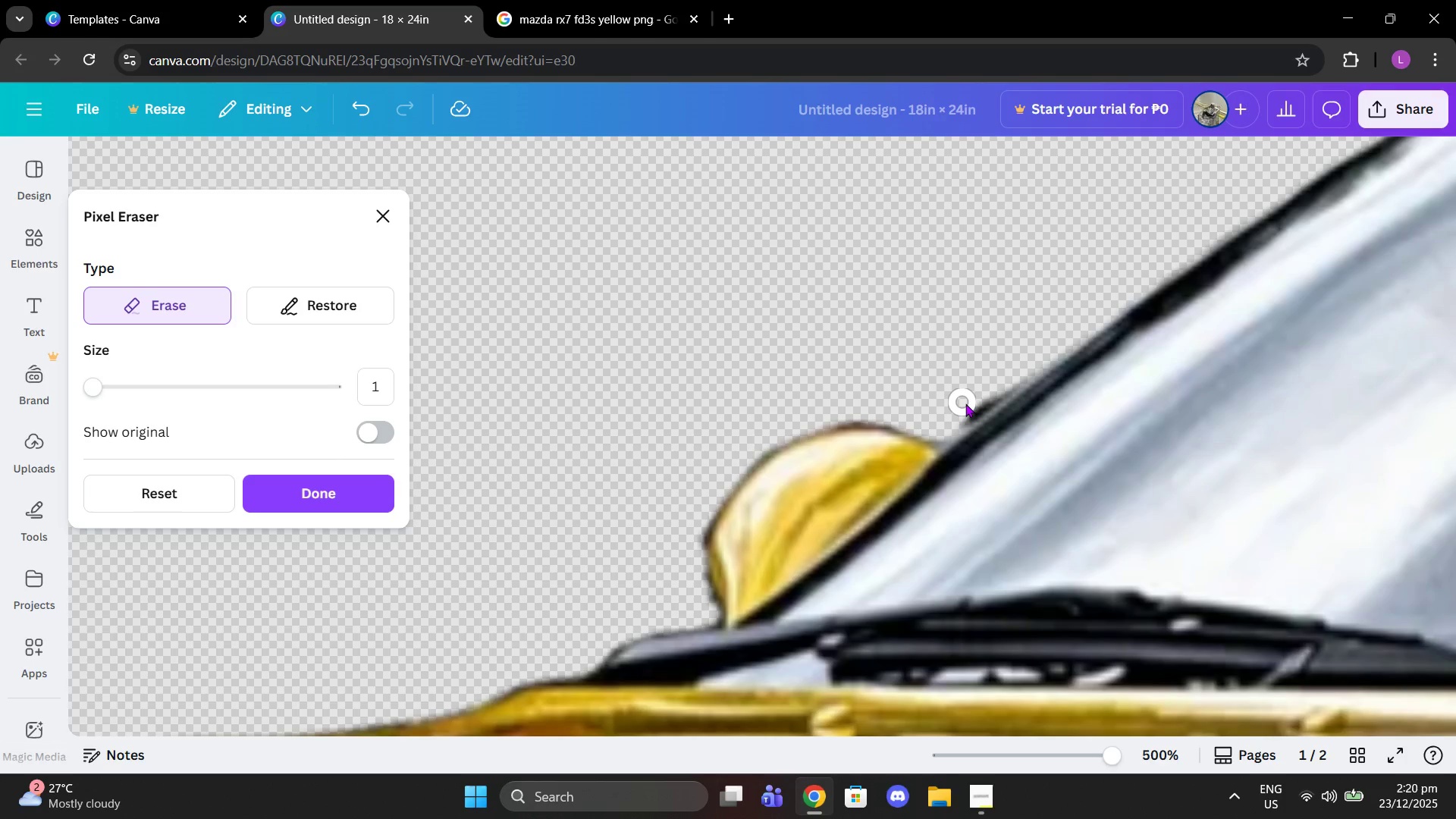 
left_click([965, 403])
 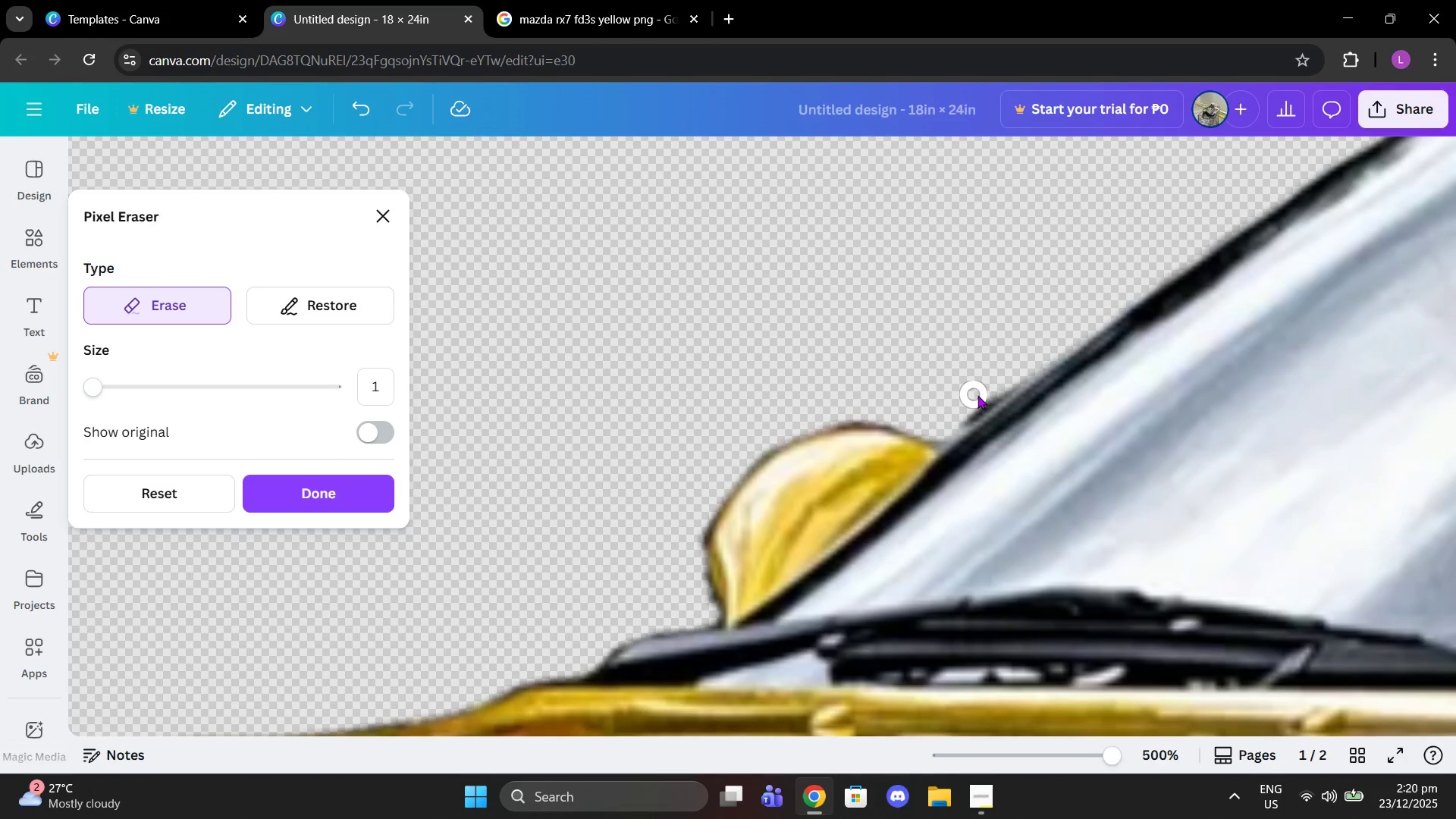 
double_click([983, 393])
 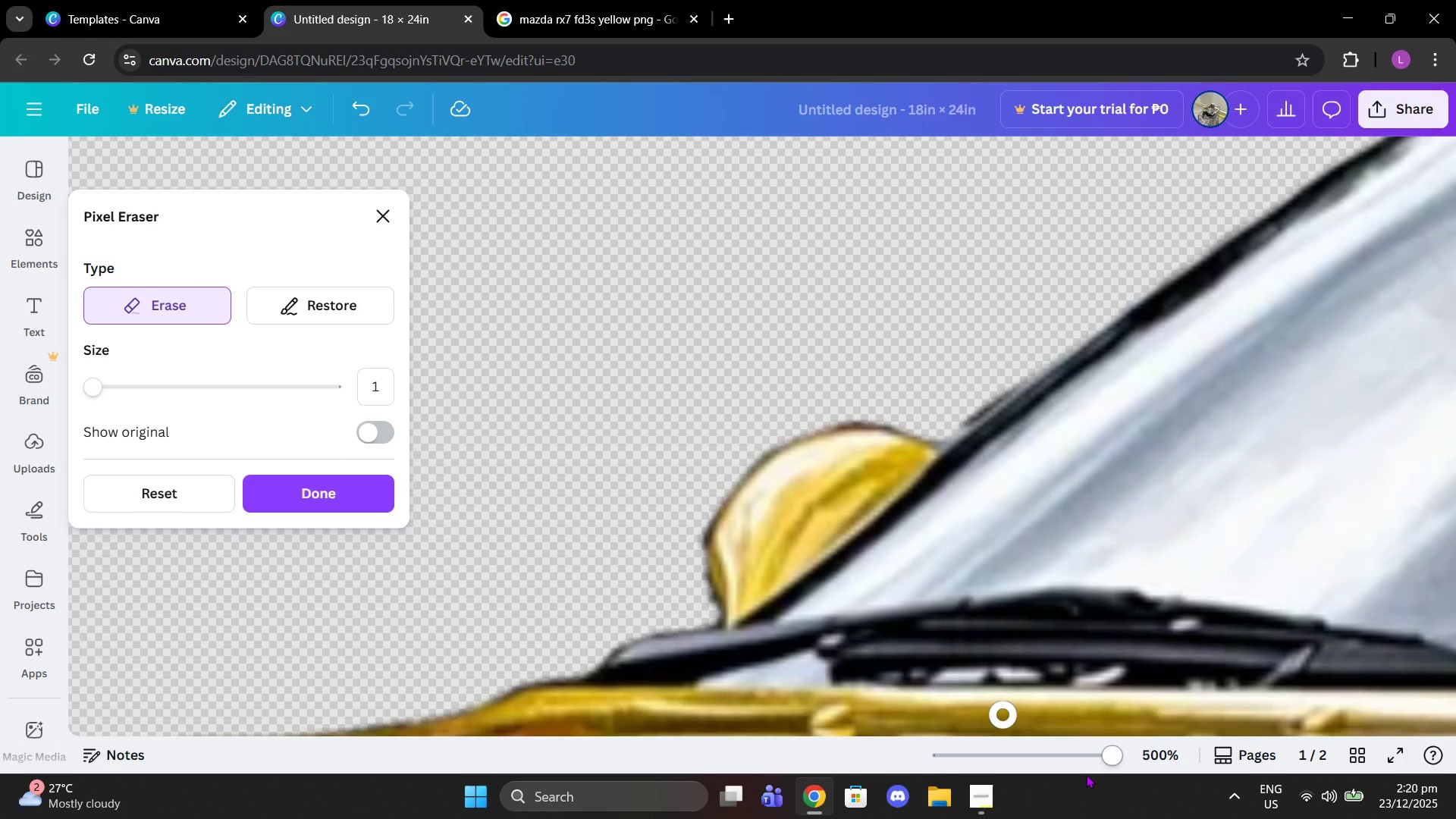 
left_click_drag(start_coordinate=[1094, 757], to_coordinate=[1027, 756])
 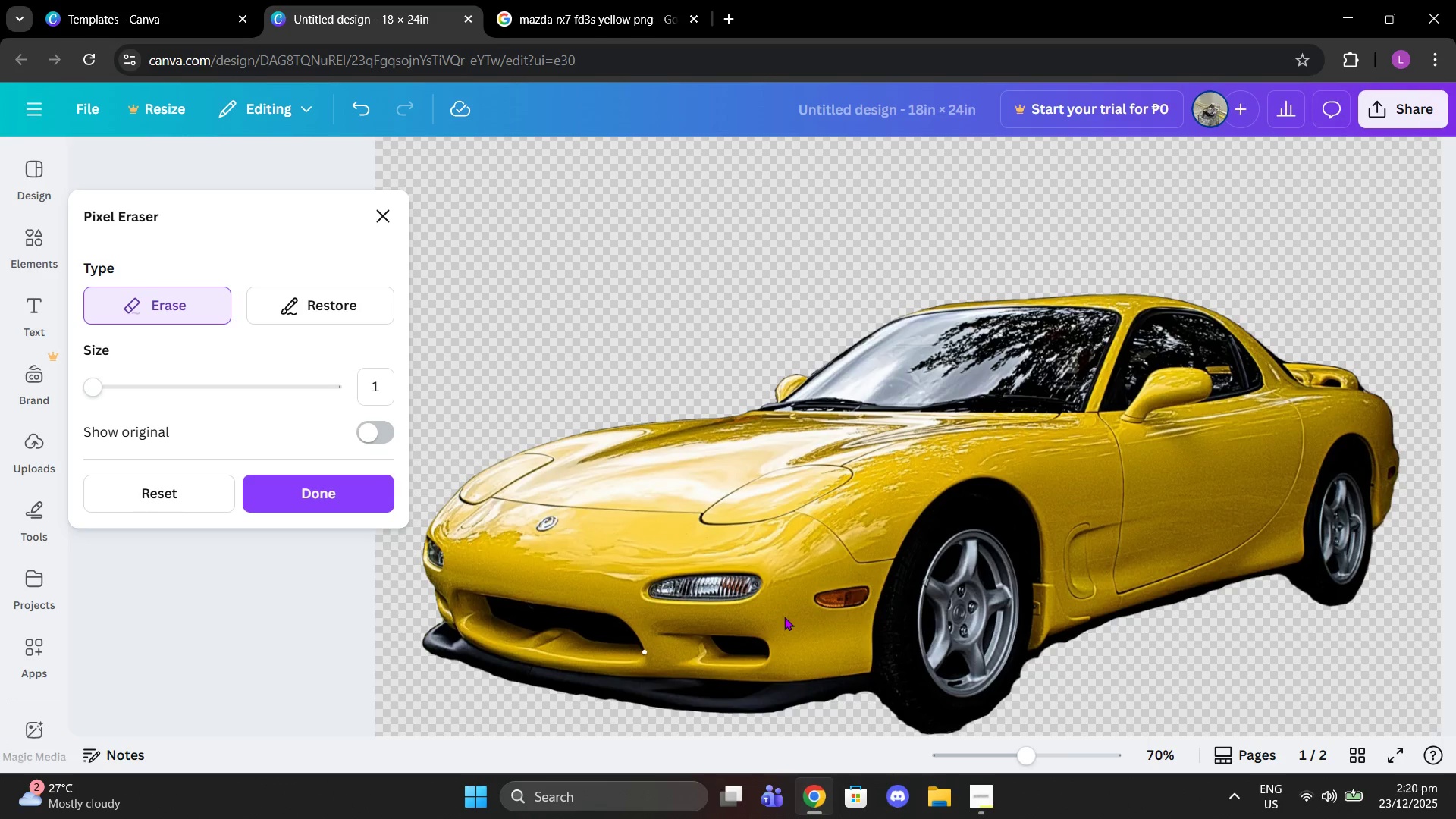 
scroll: coordinate [1116, 530], scroll_direction: up, amount: 1.0
 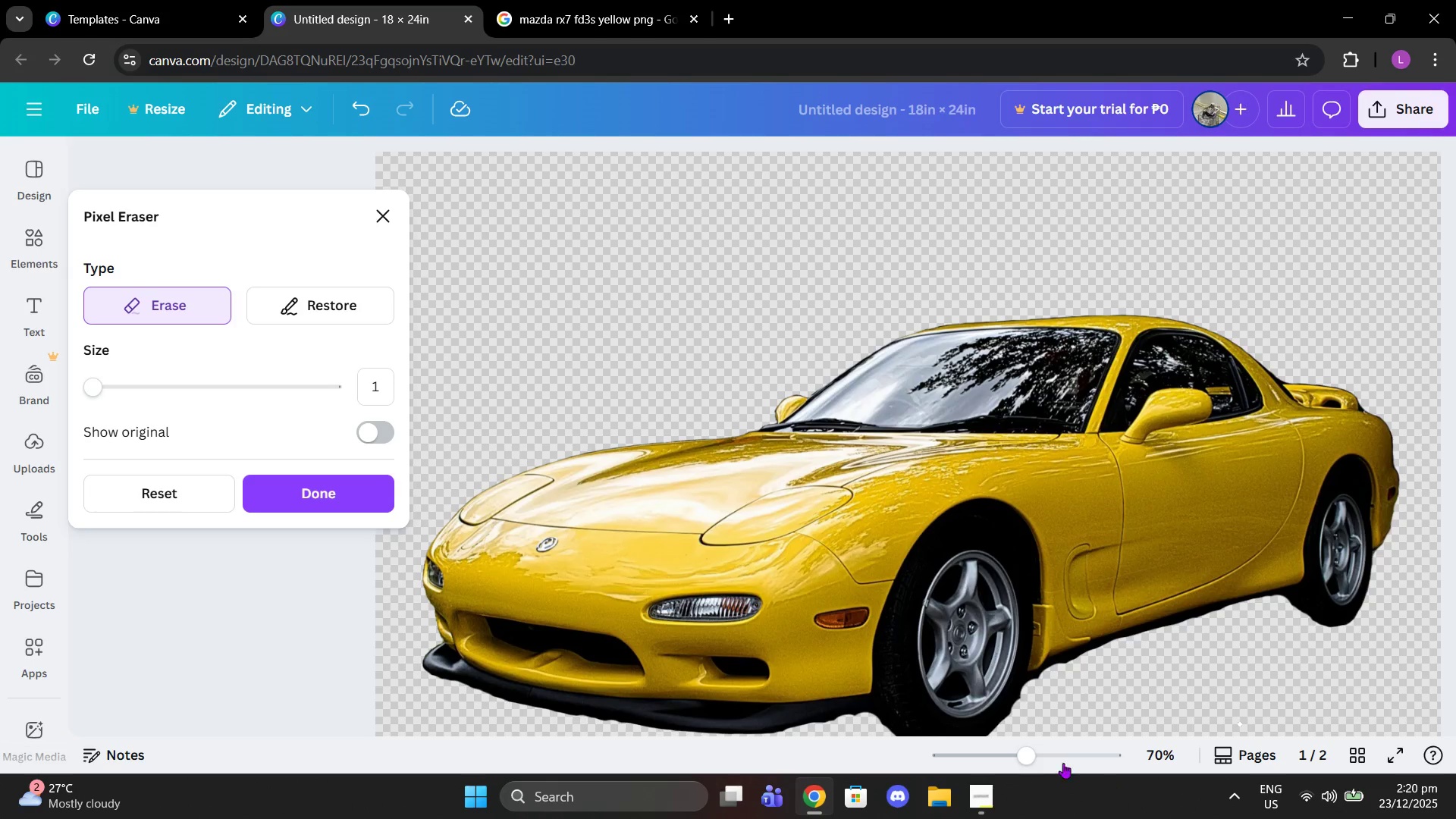 
left_click_drag(start_coordinate=[1031, 761], to_coordinate=[1125, 746])
 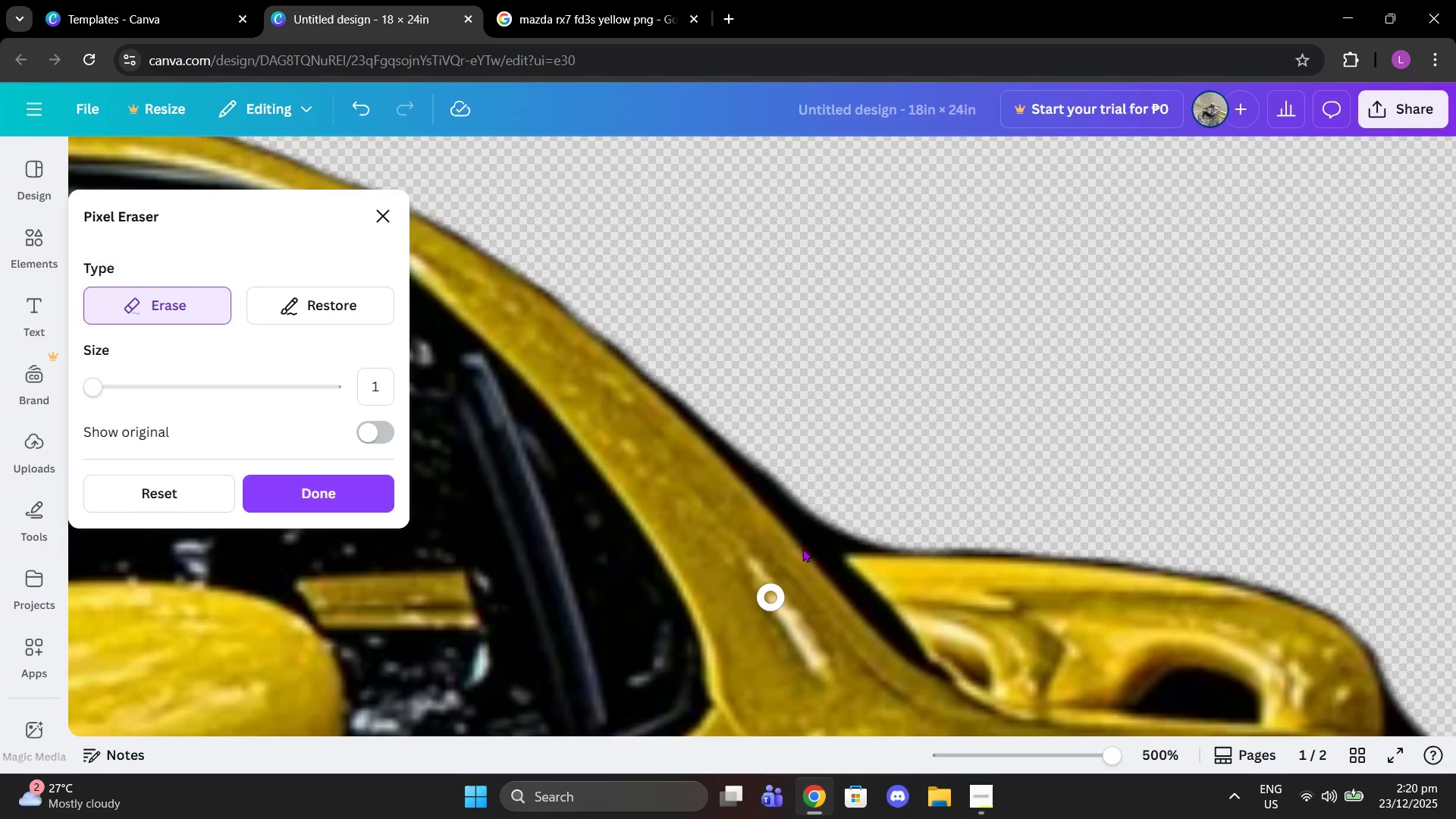 
left_click([853, 523])
 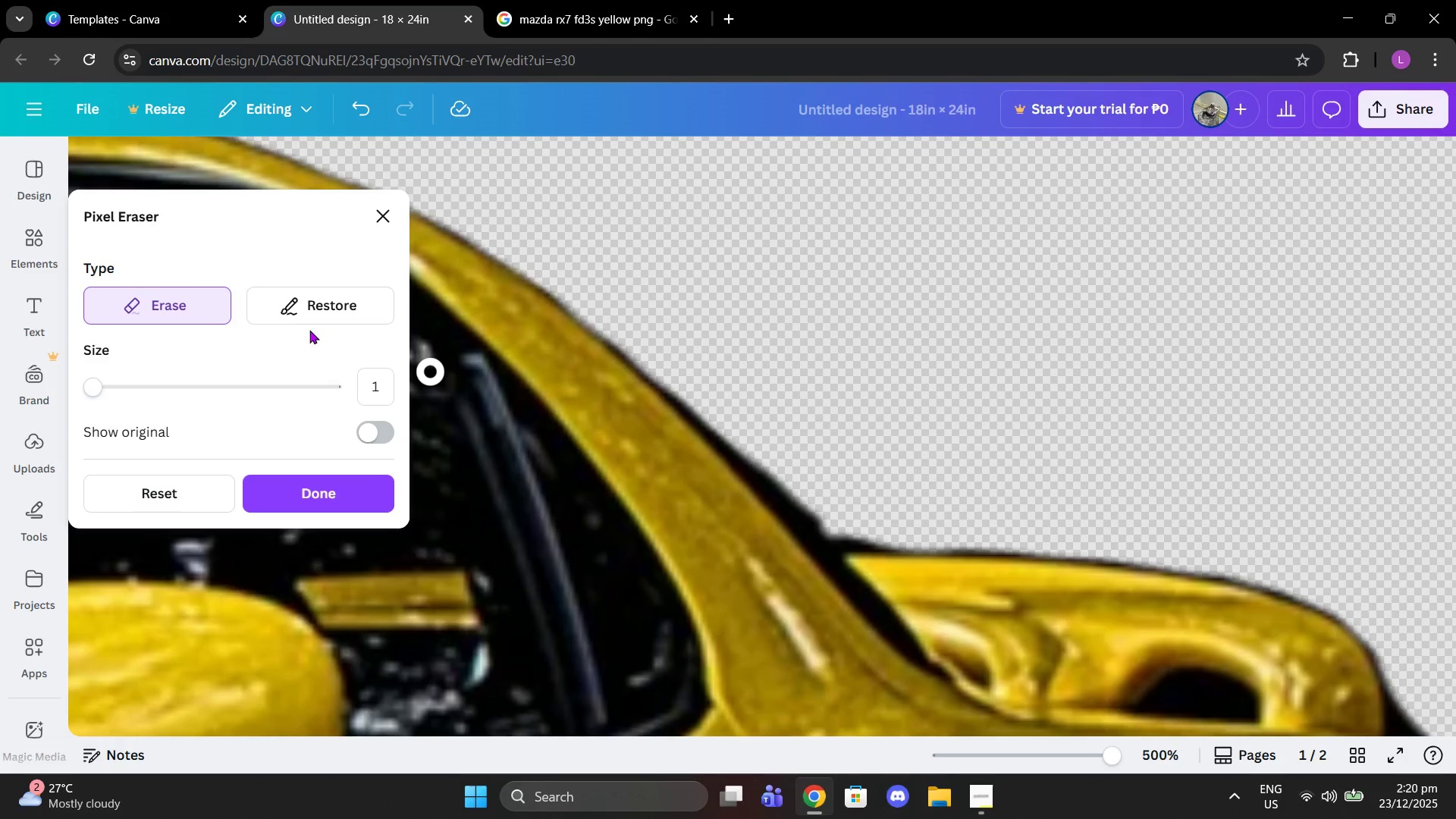 
left_click([276, 306])
 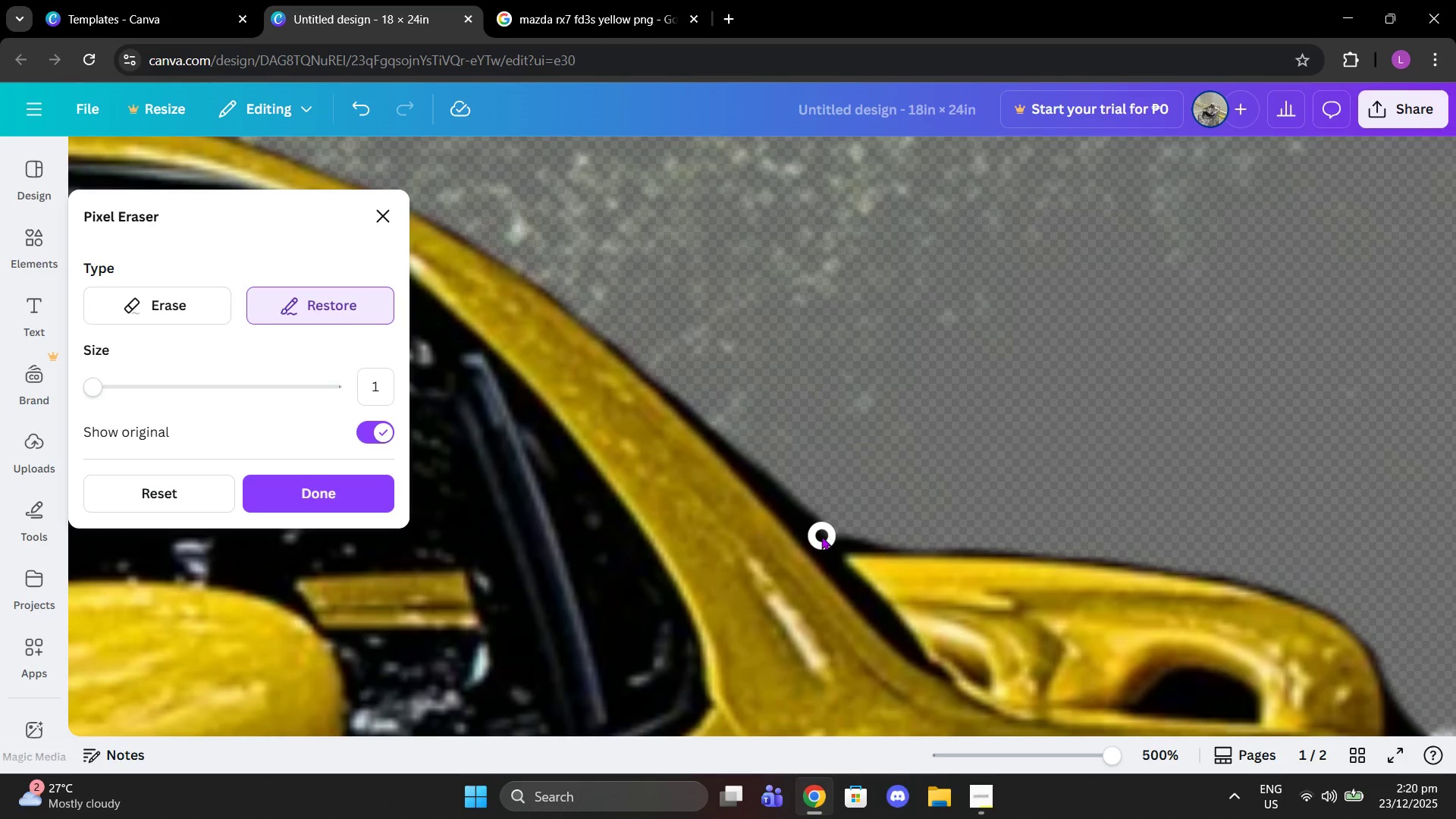 
left_click([819, 536])
 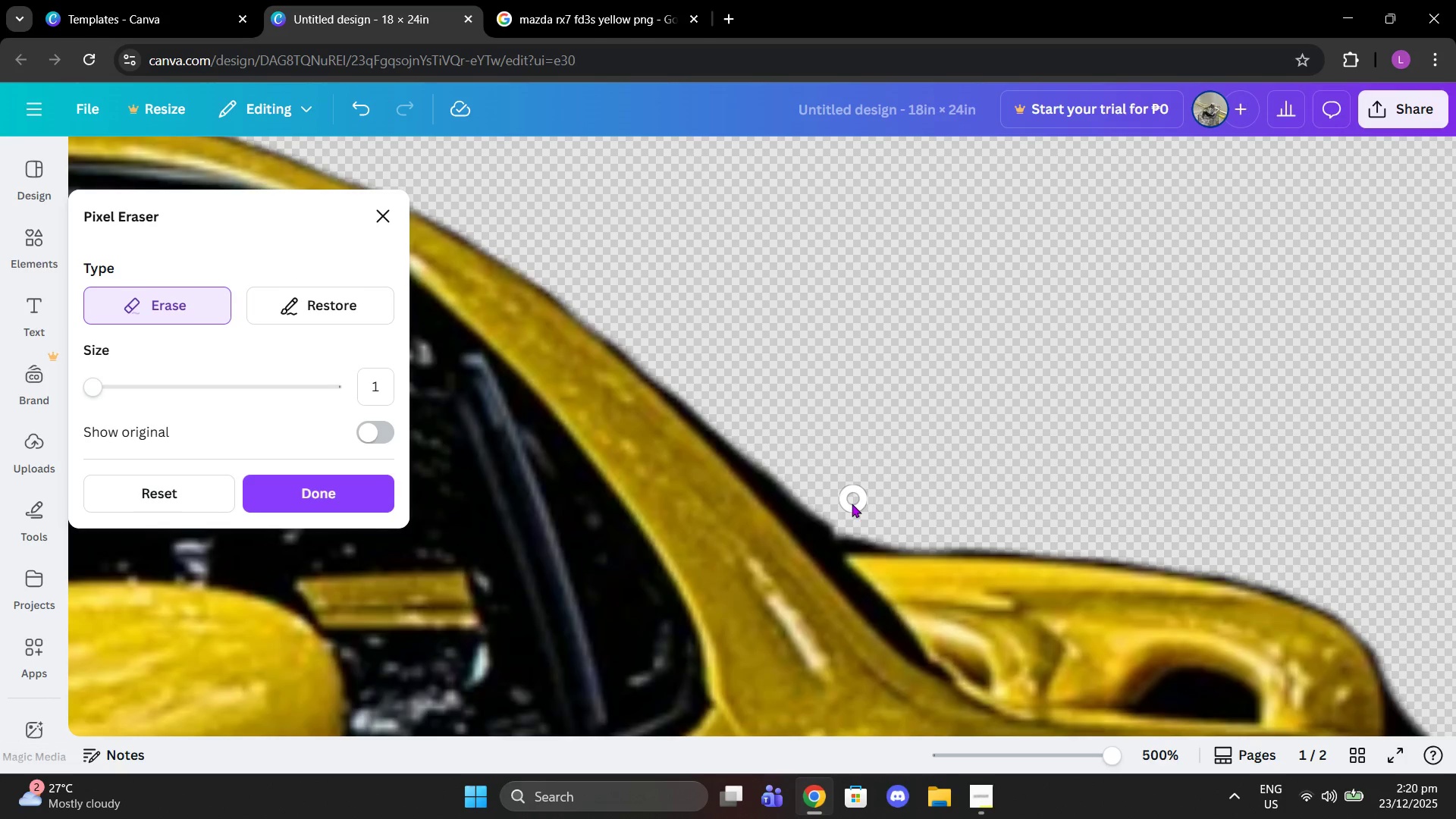 
left_click([839, 519])
 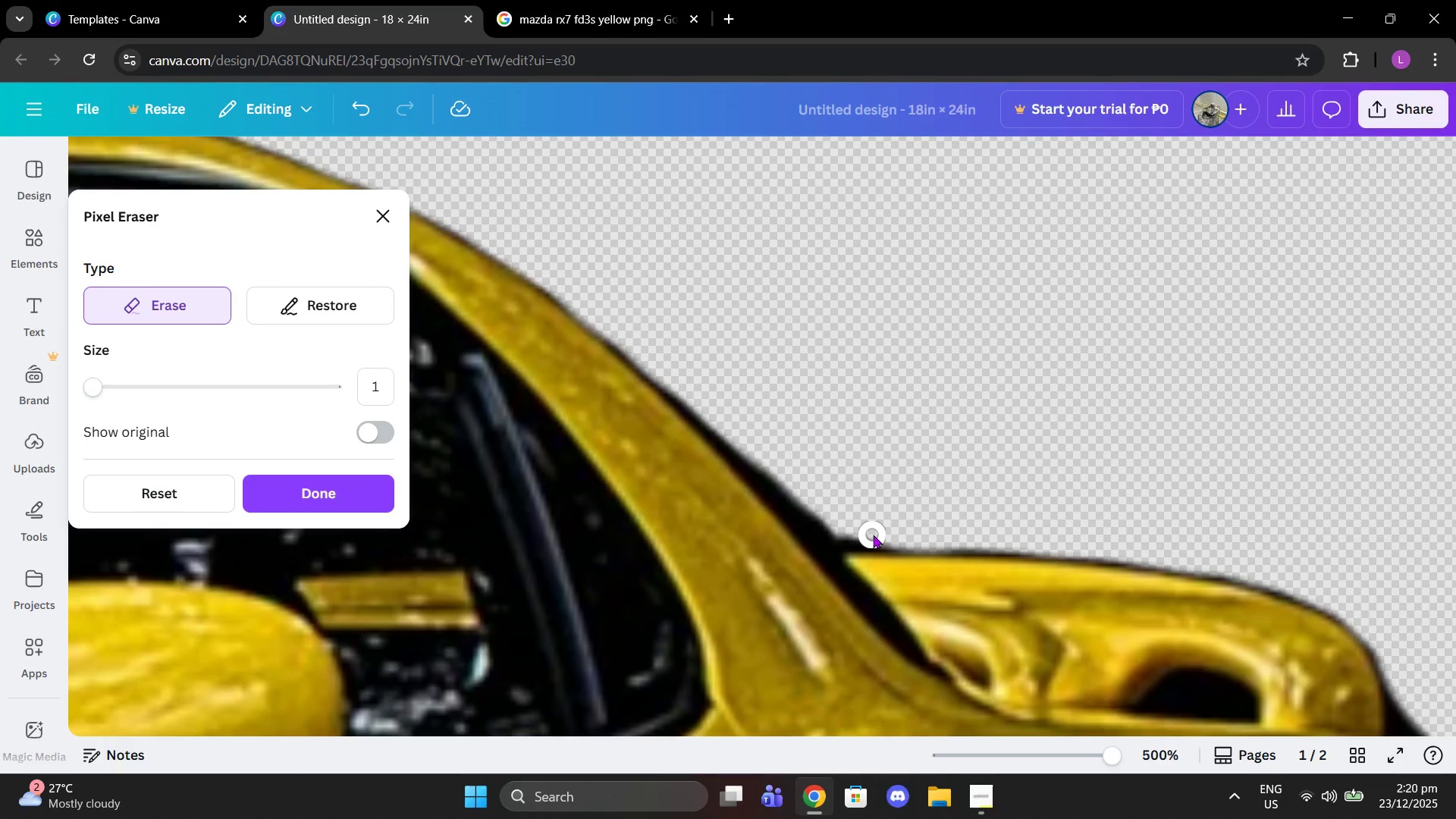 
left_click([873, 535])
 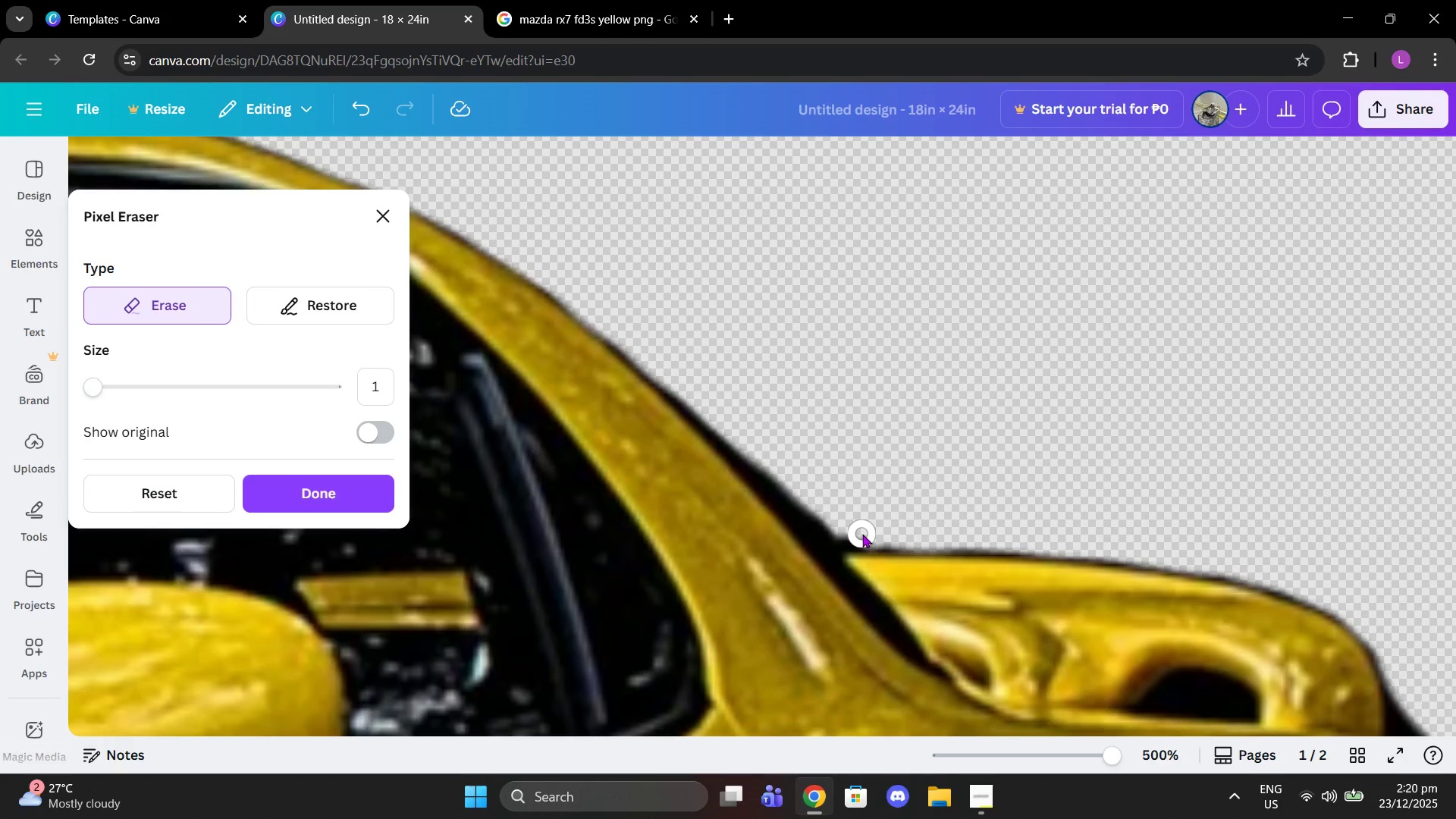 
left_click([862, 534])
 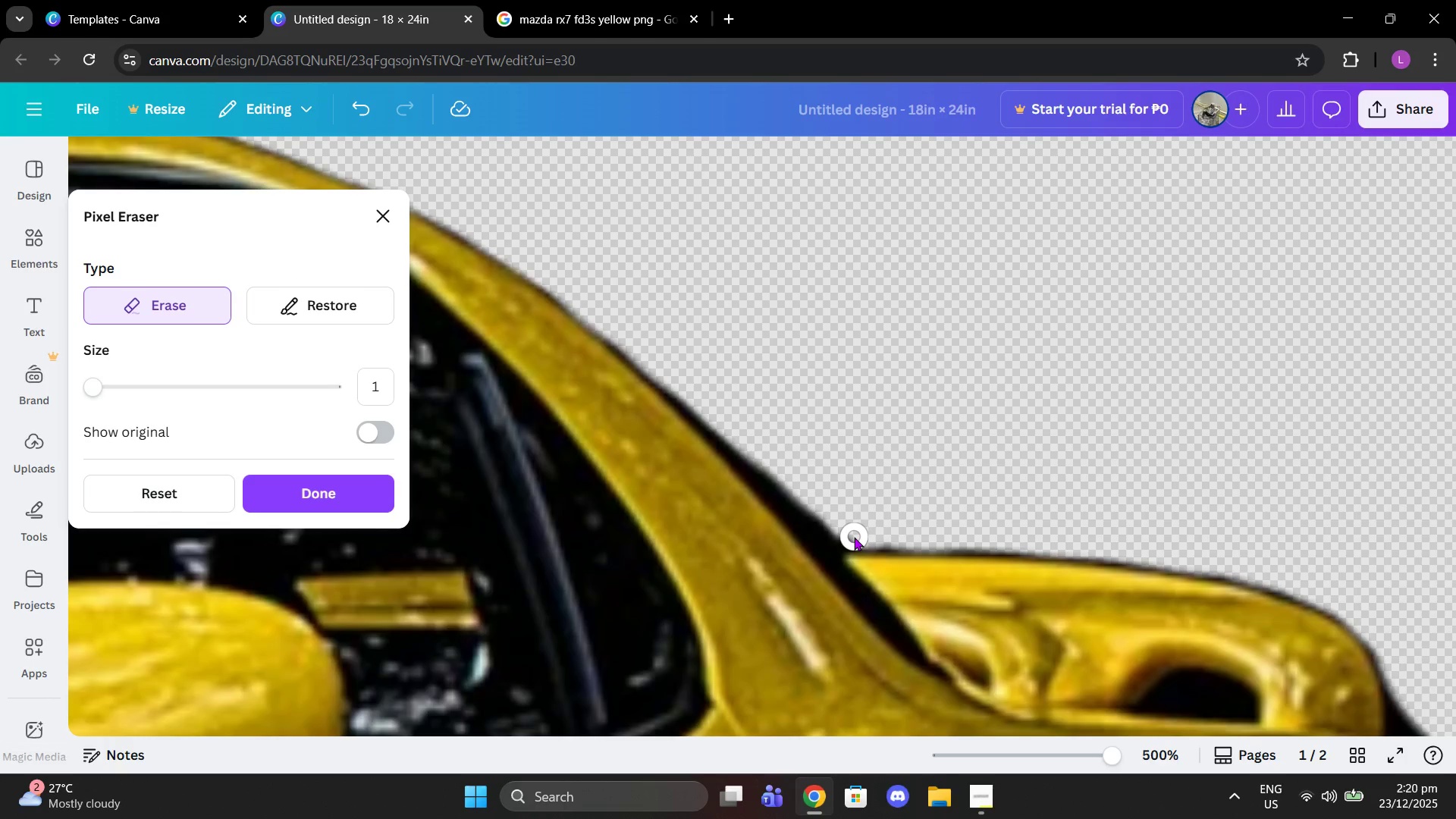 
left_click([852, 537])
 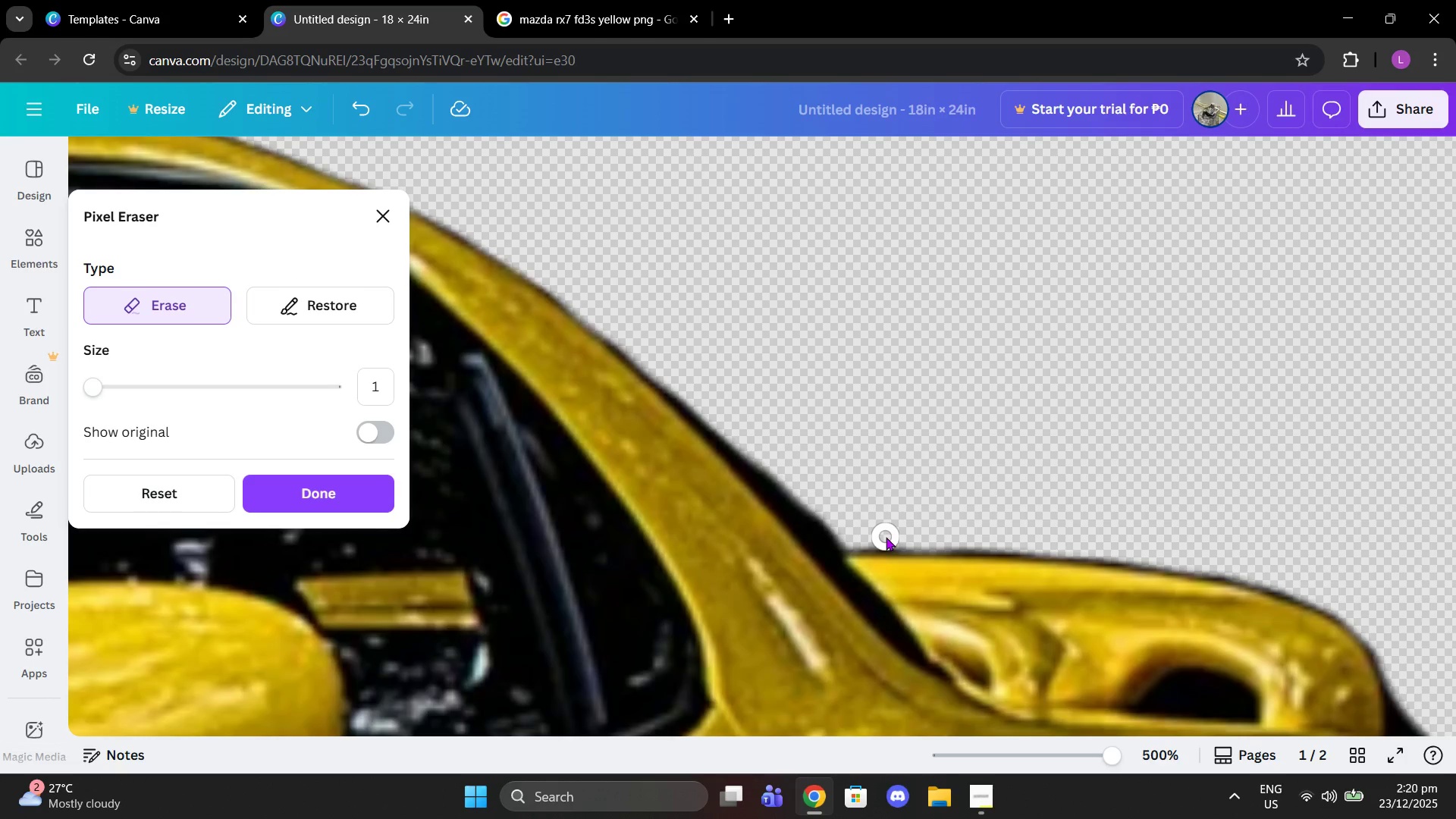 
left_click([886, 537])
 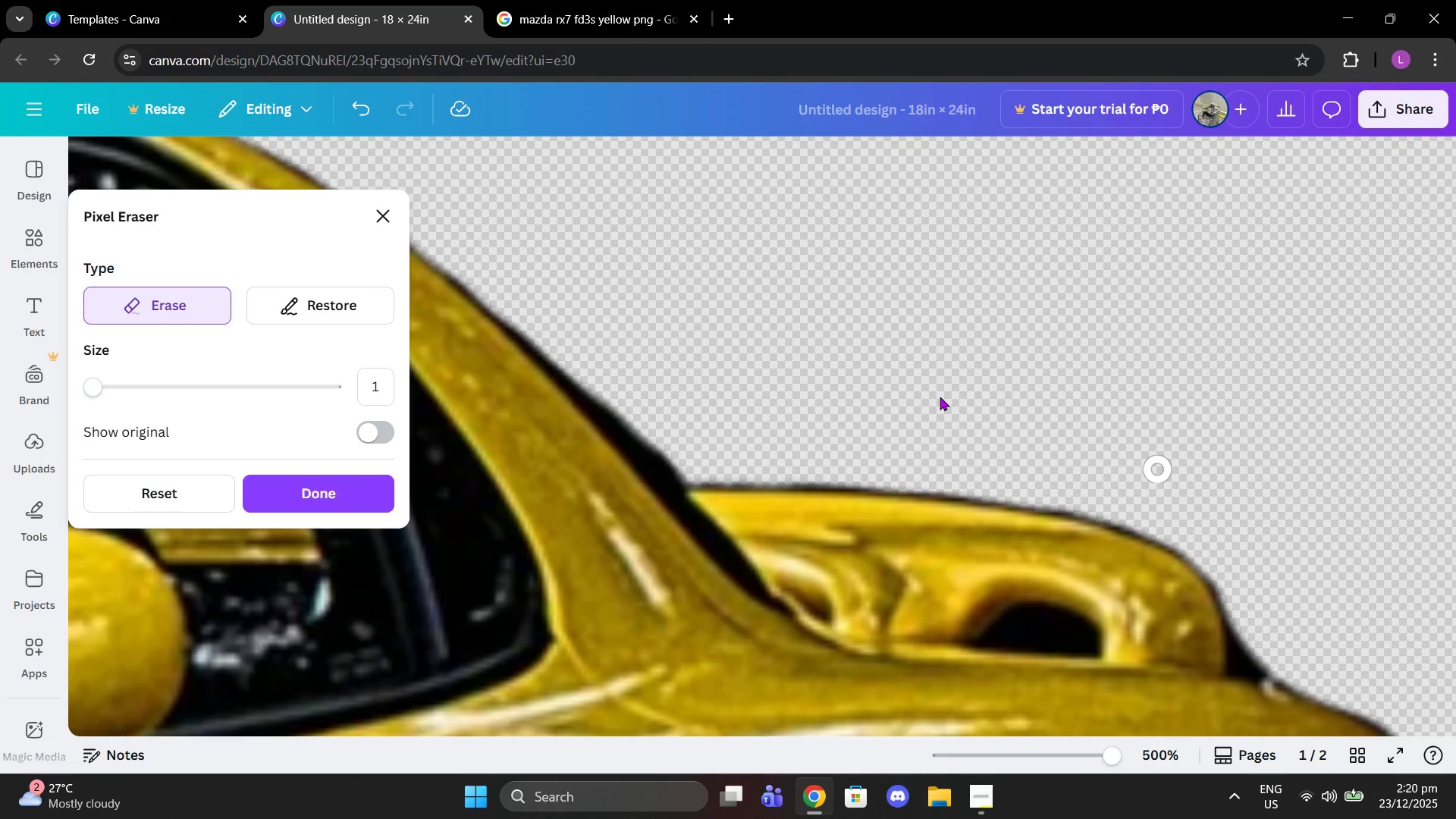 
scroll: coordinate [780, 363], scroll_direction: up, amount: 1.0
 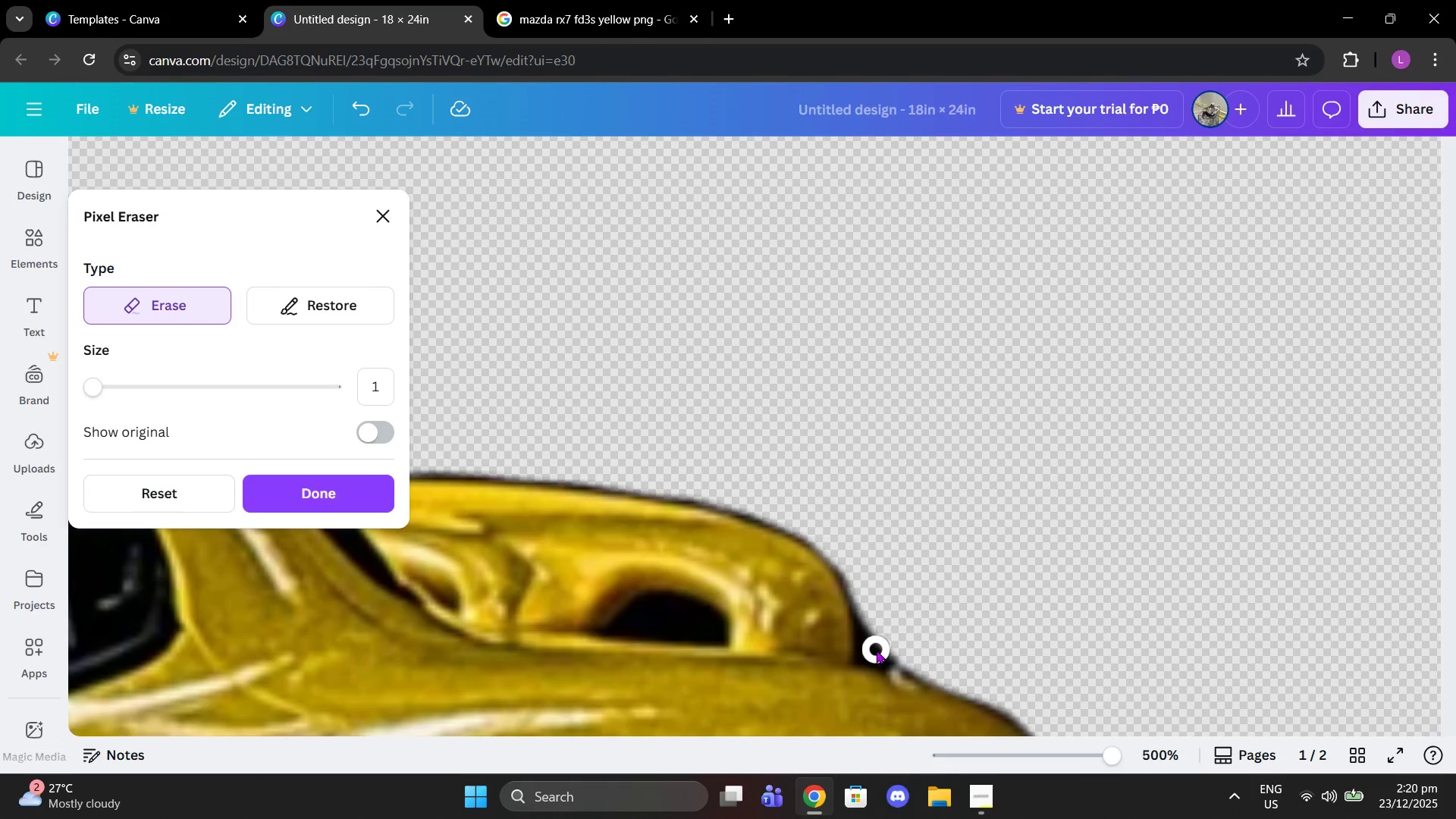 
left_click([876, 650])
 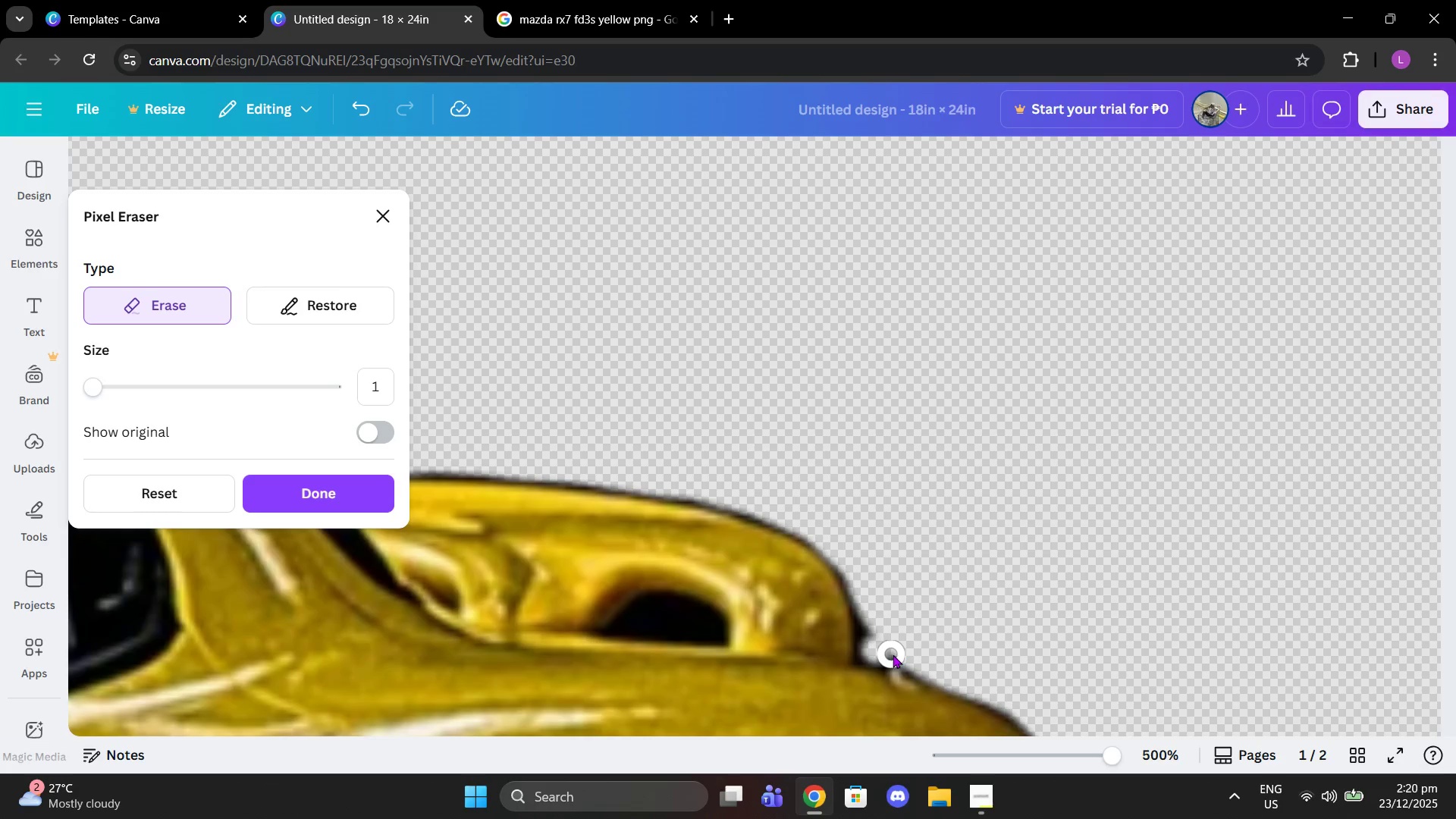 
left_click([893, 654])
 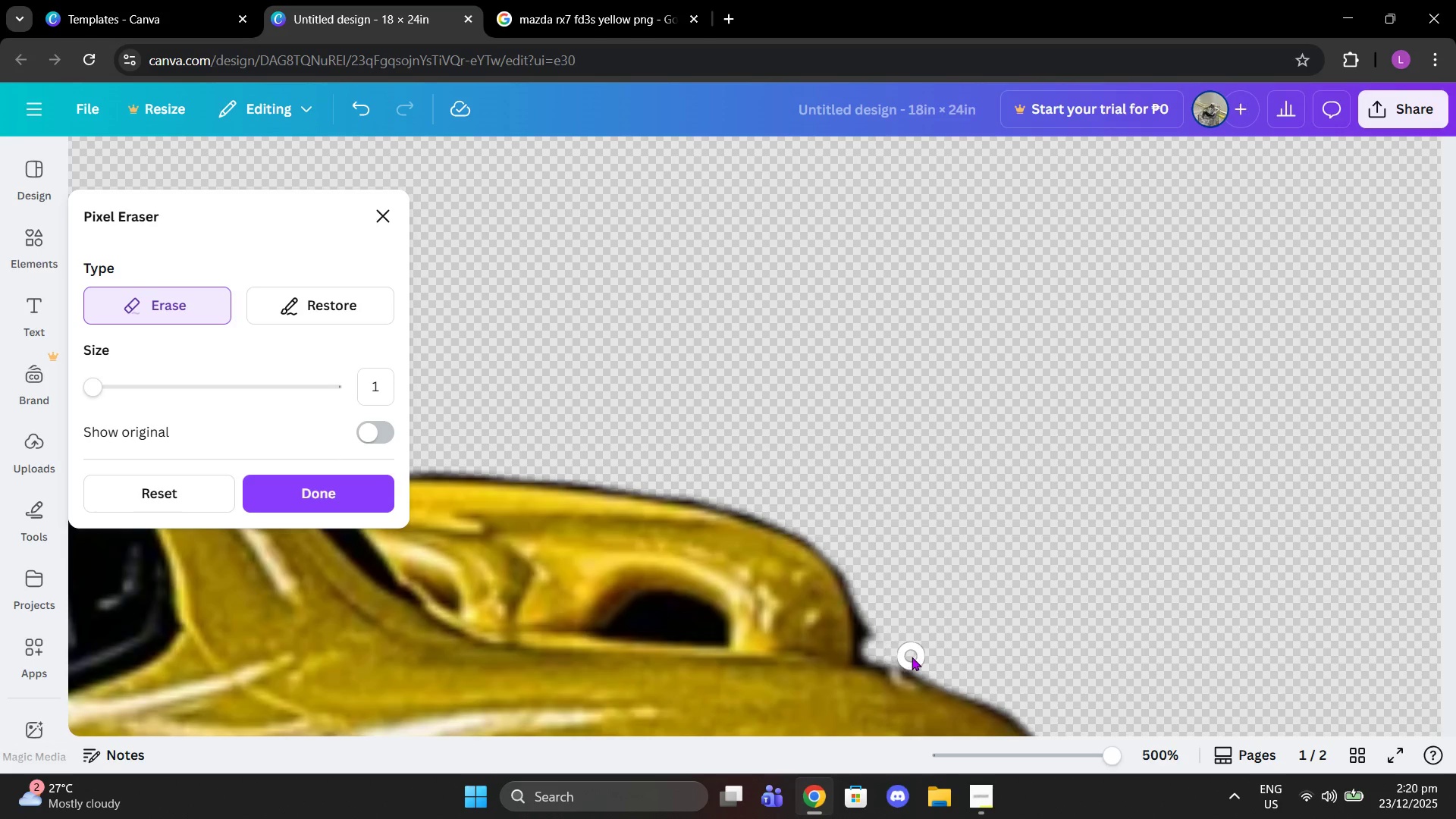 
left_click([912, 657])
 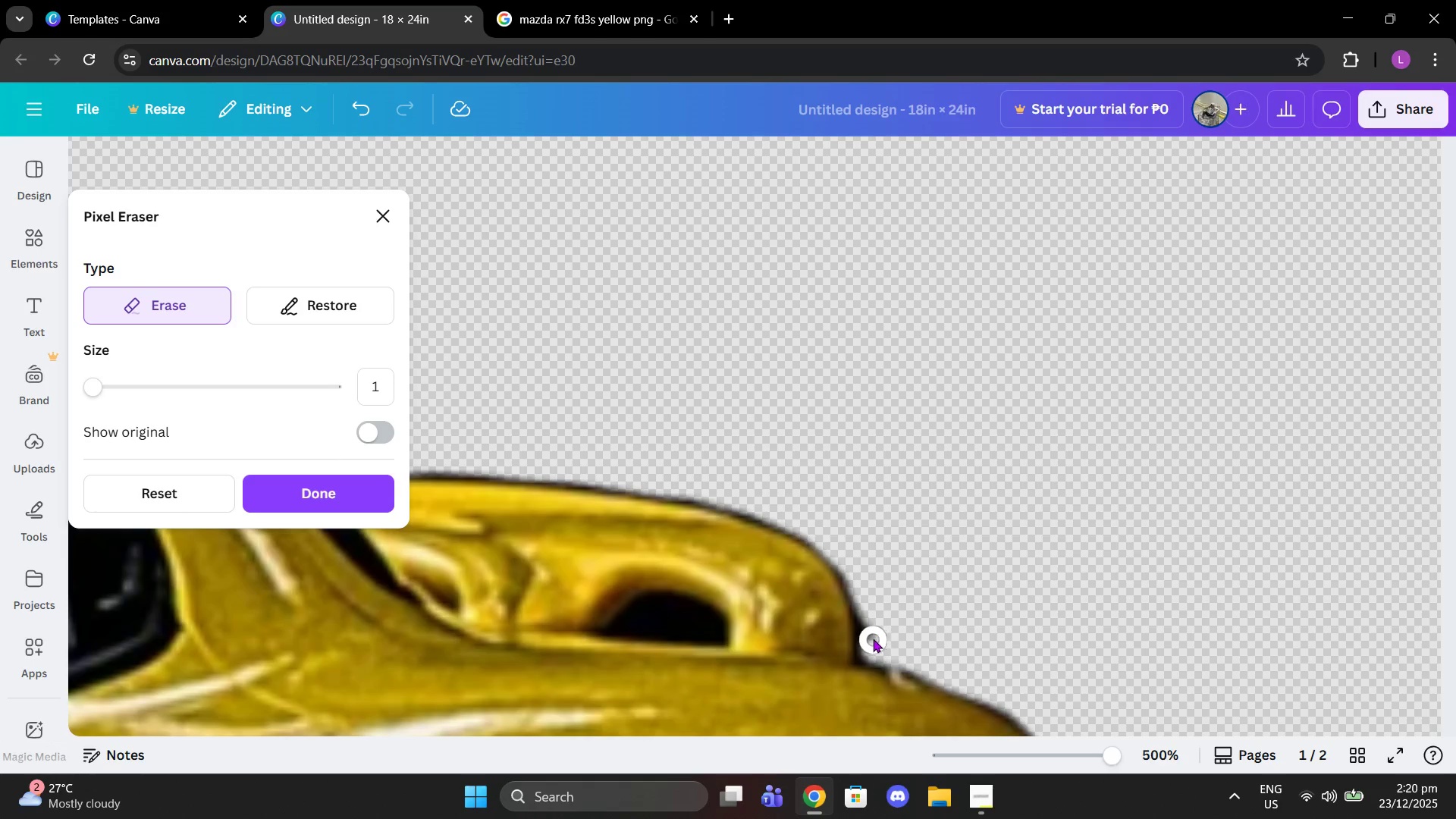 
left_click([873, 639])
 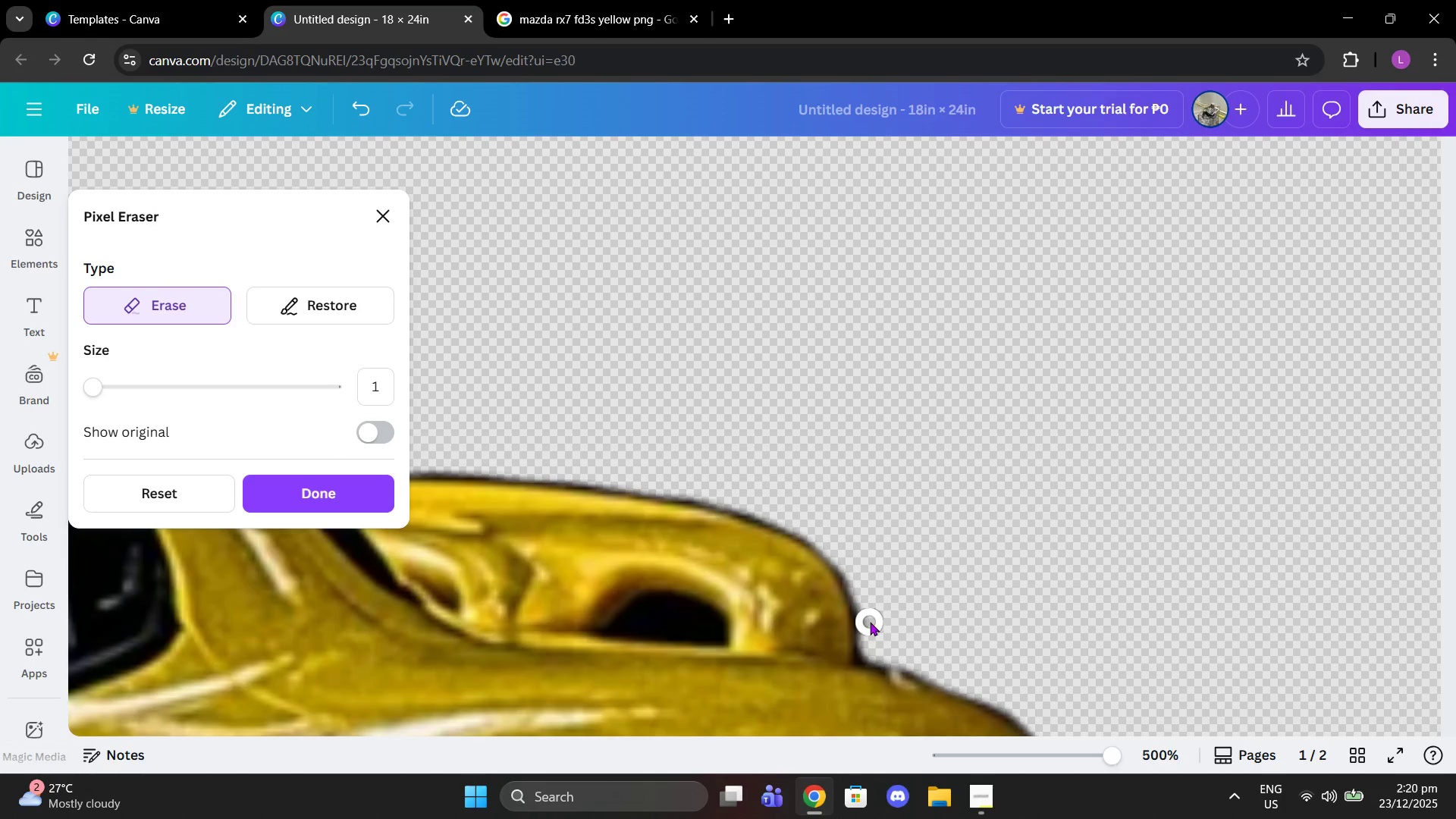 
left_click([870, 622])
 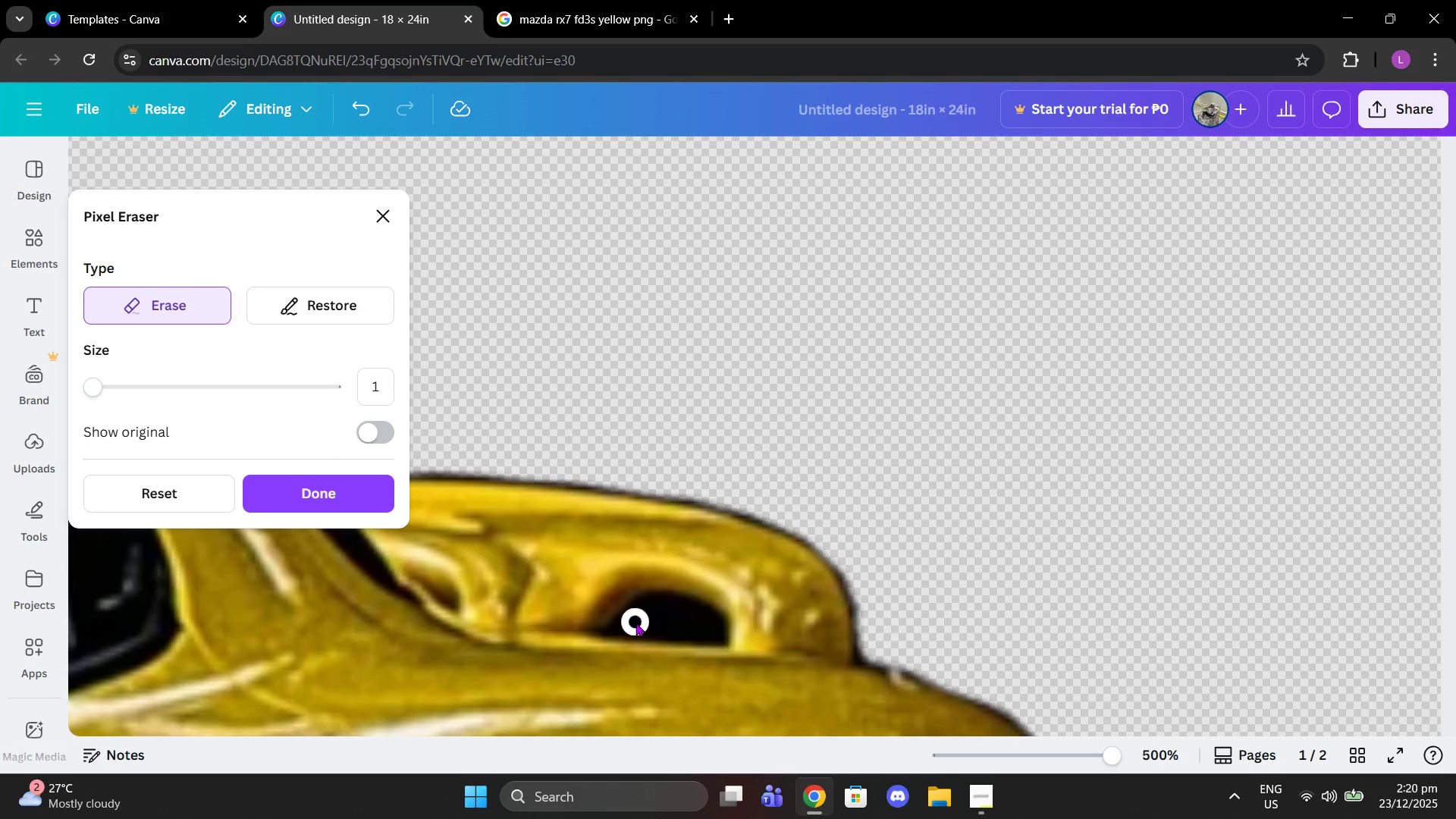 
left_click_drag(start_coordinate=[629, 625], to_coordinate=[601, 633])
 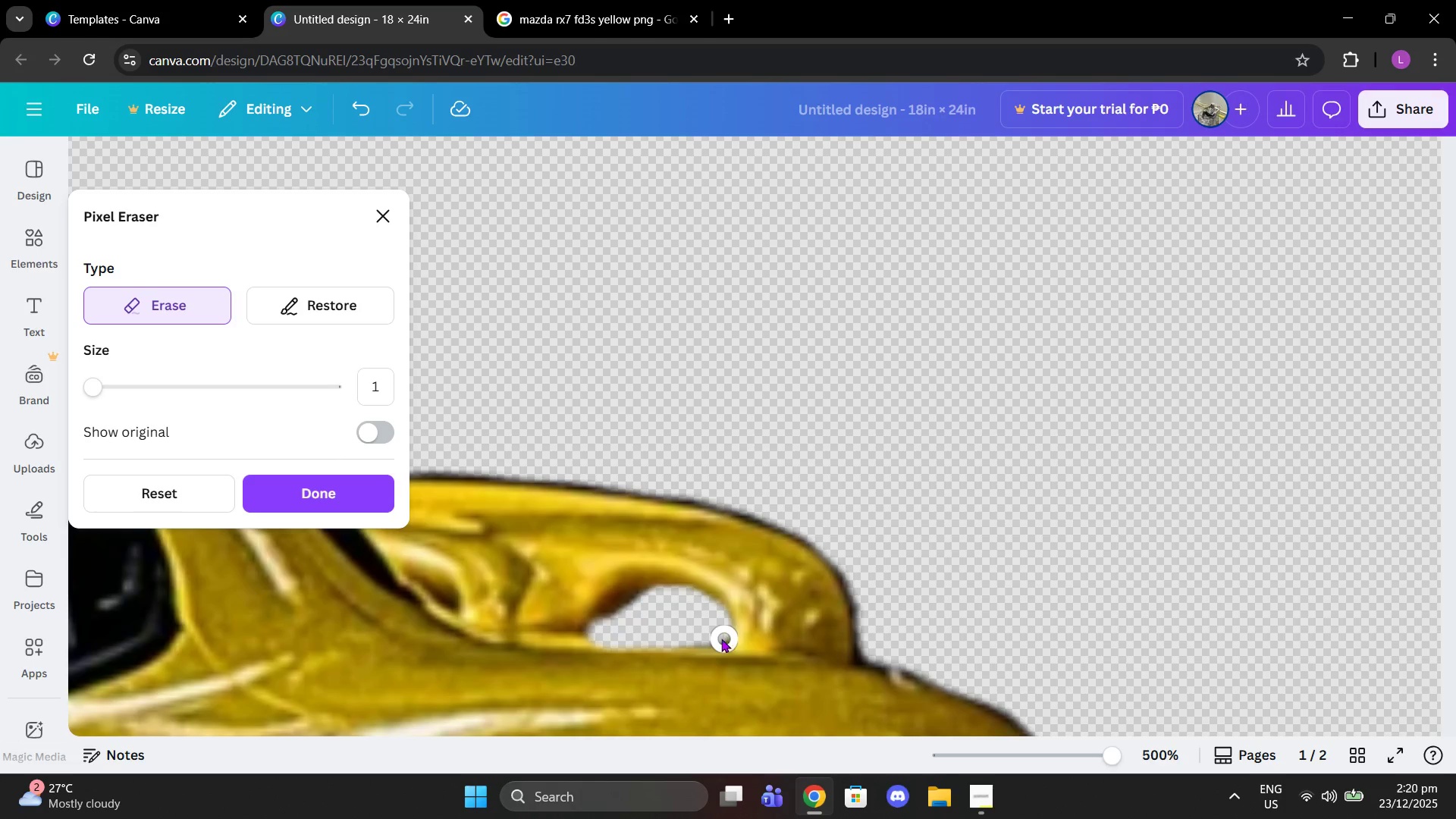 
left_click([720, 636])
 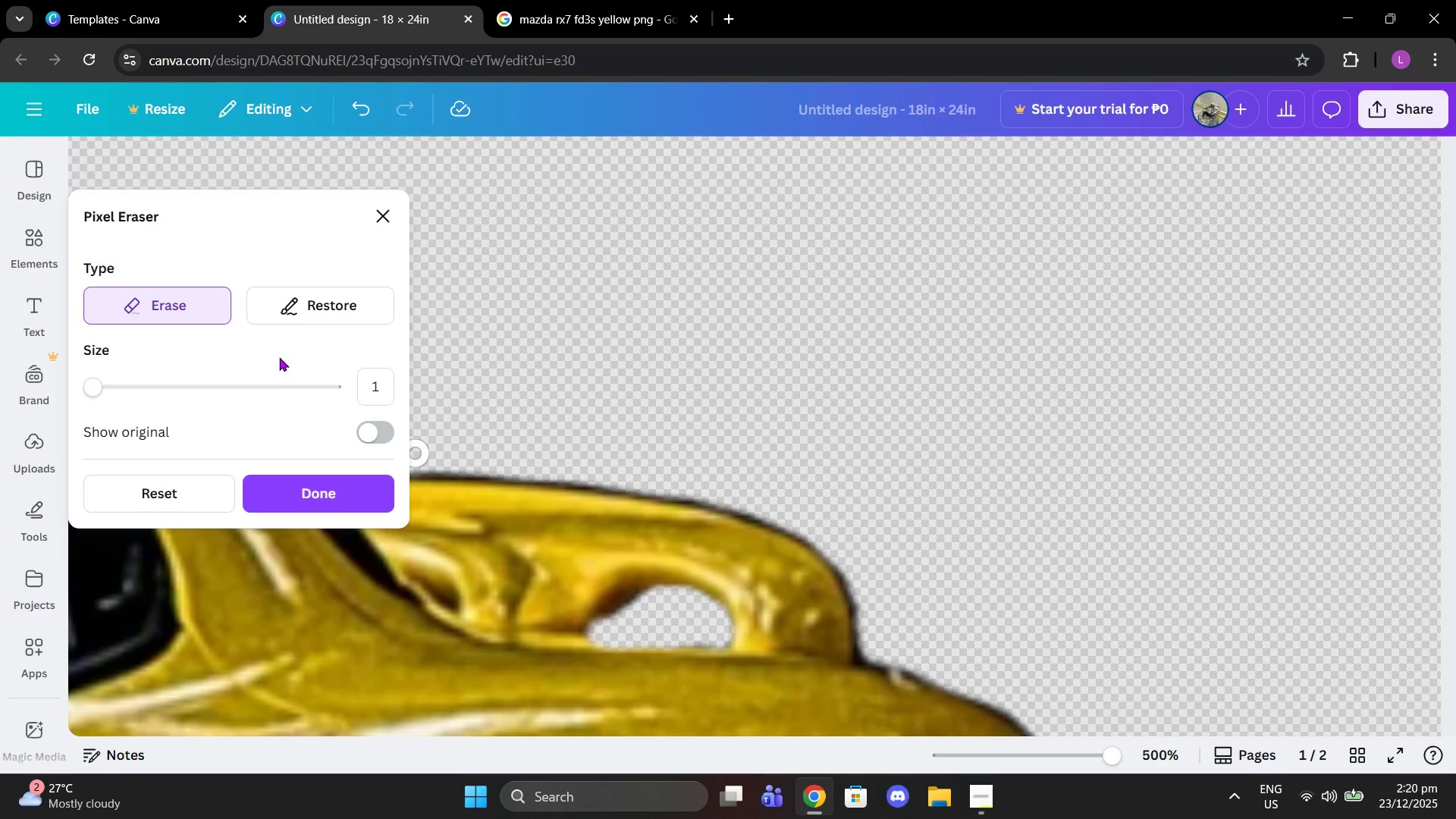 
left_click([295, 318])
 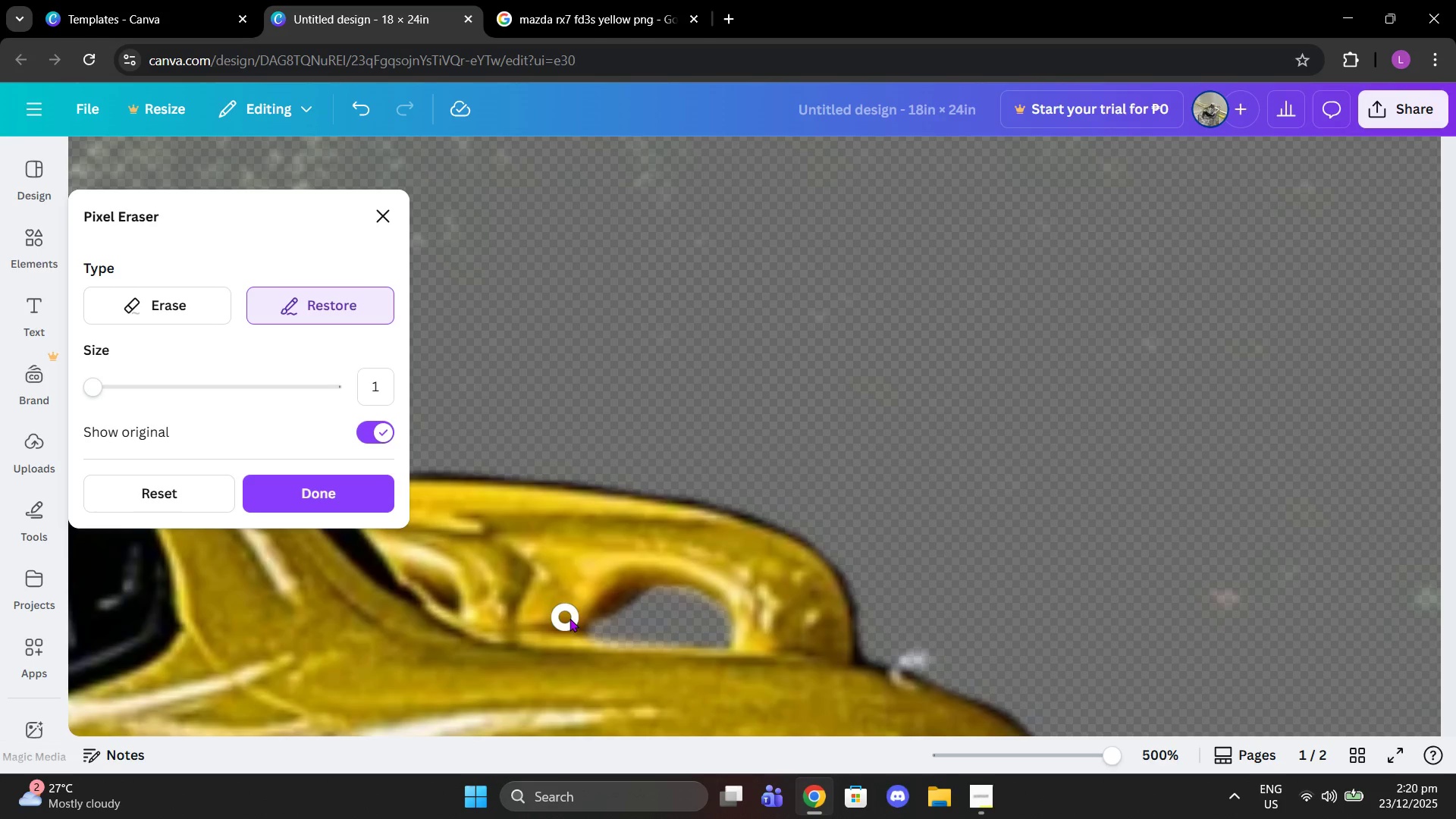 
left_click([575, 620])
 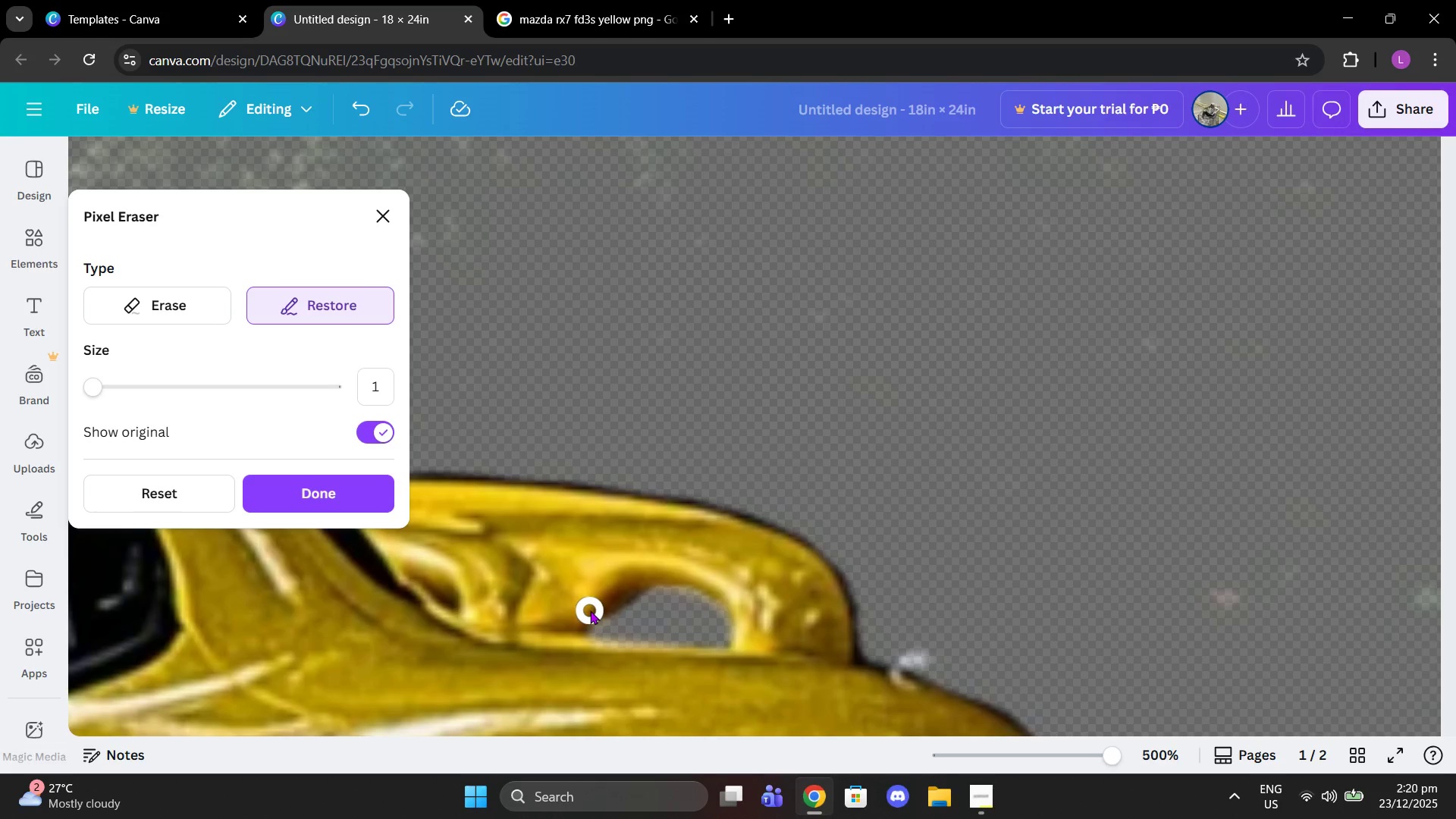 
left_click([590, 610])
 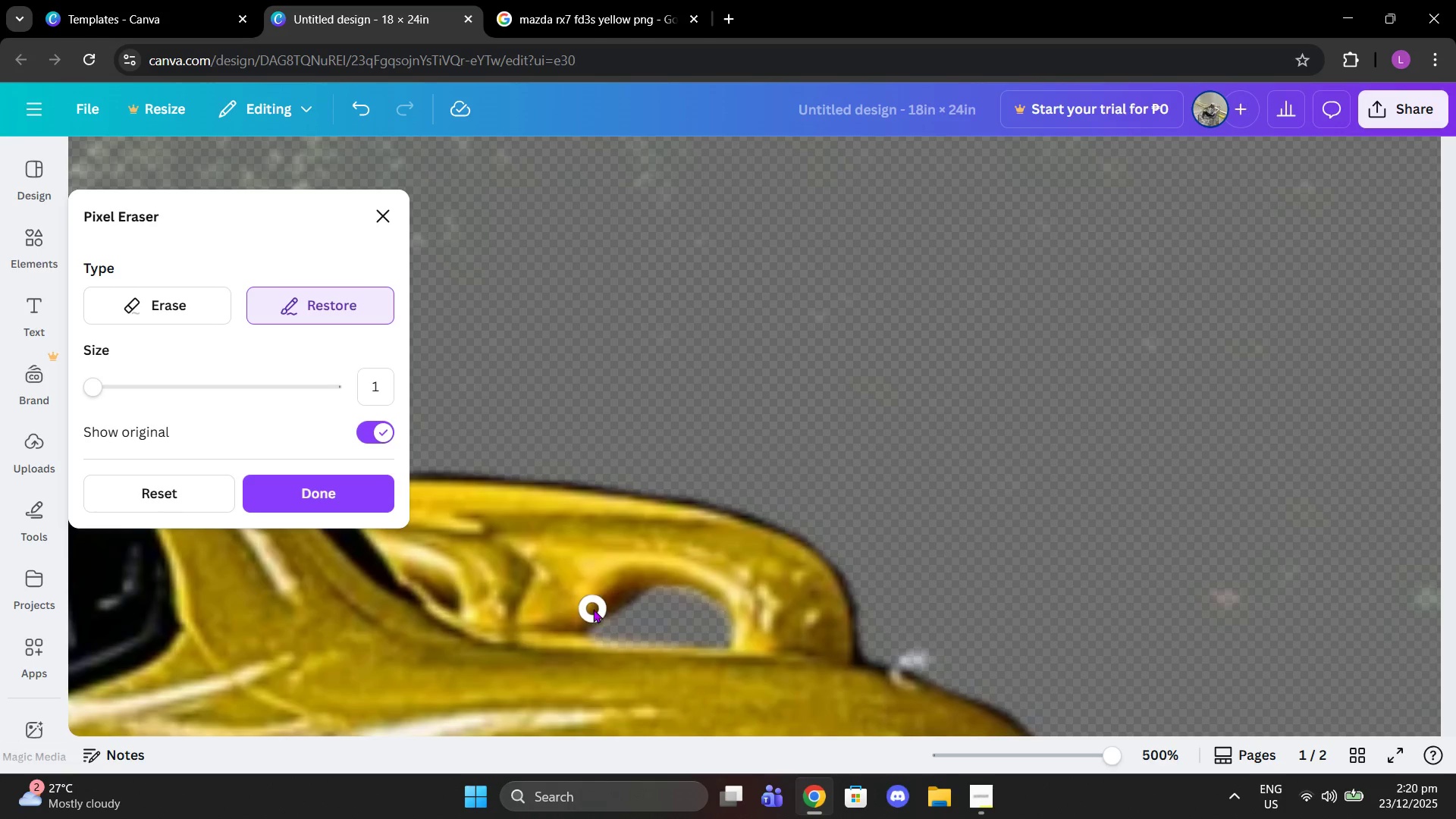 
left_click([593, 609])
 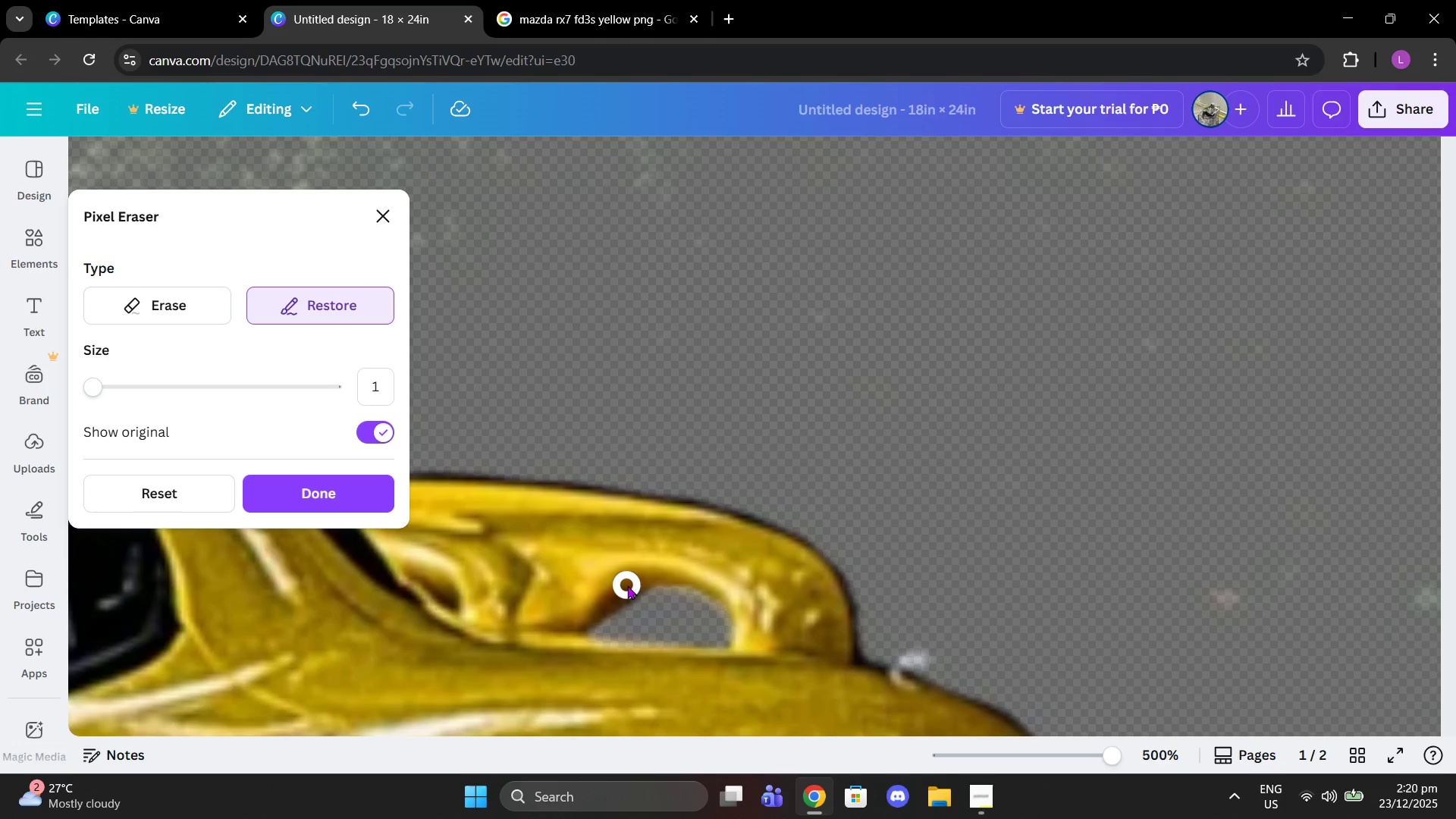 
left_click([627, 585])
 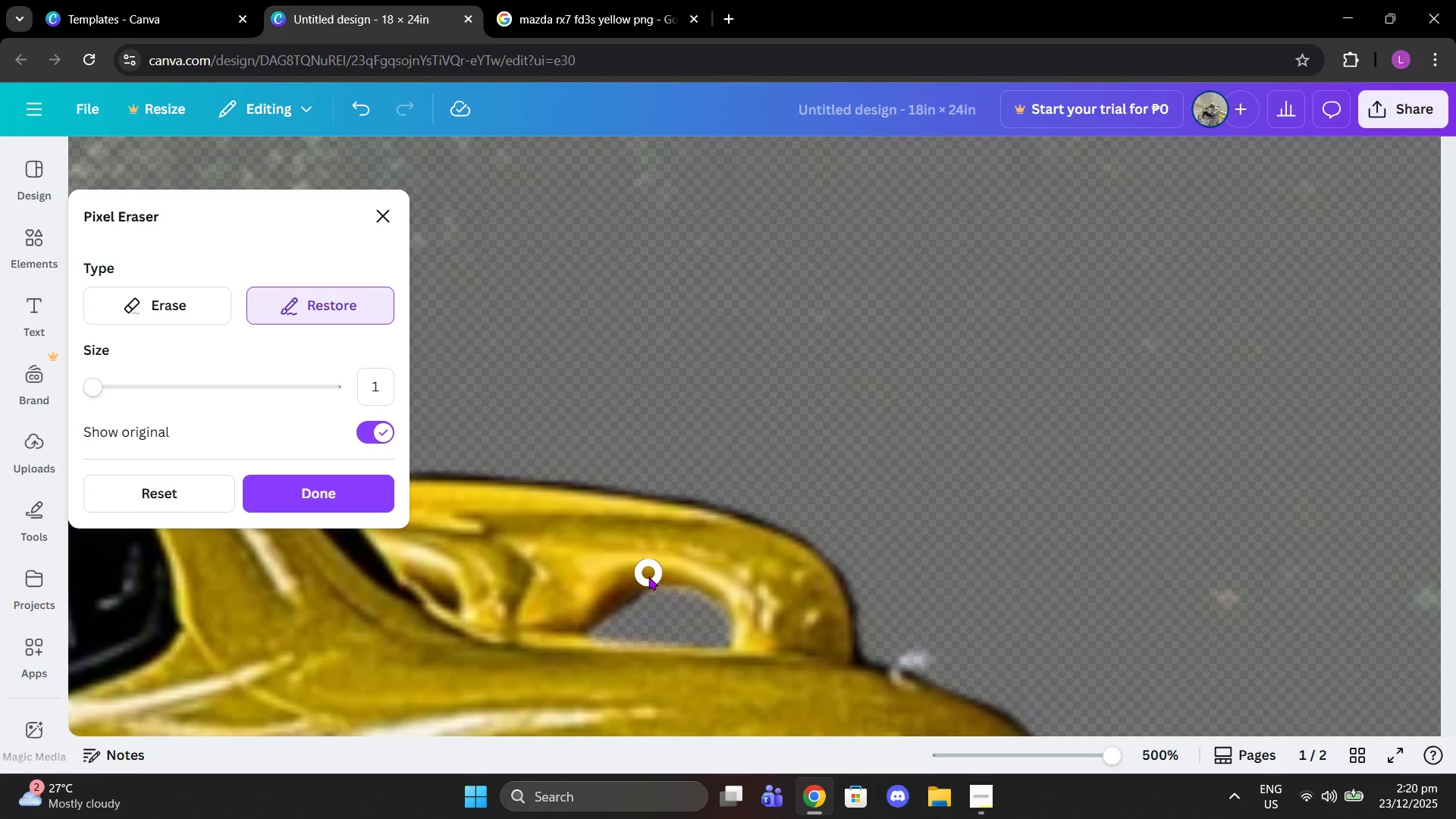 
left_click_drag(start_coordinate=[648, 576], to_coordinate=[745, 658])
 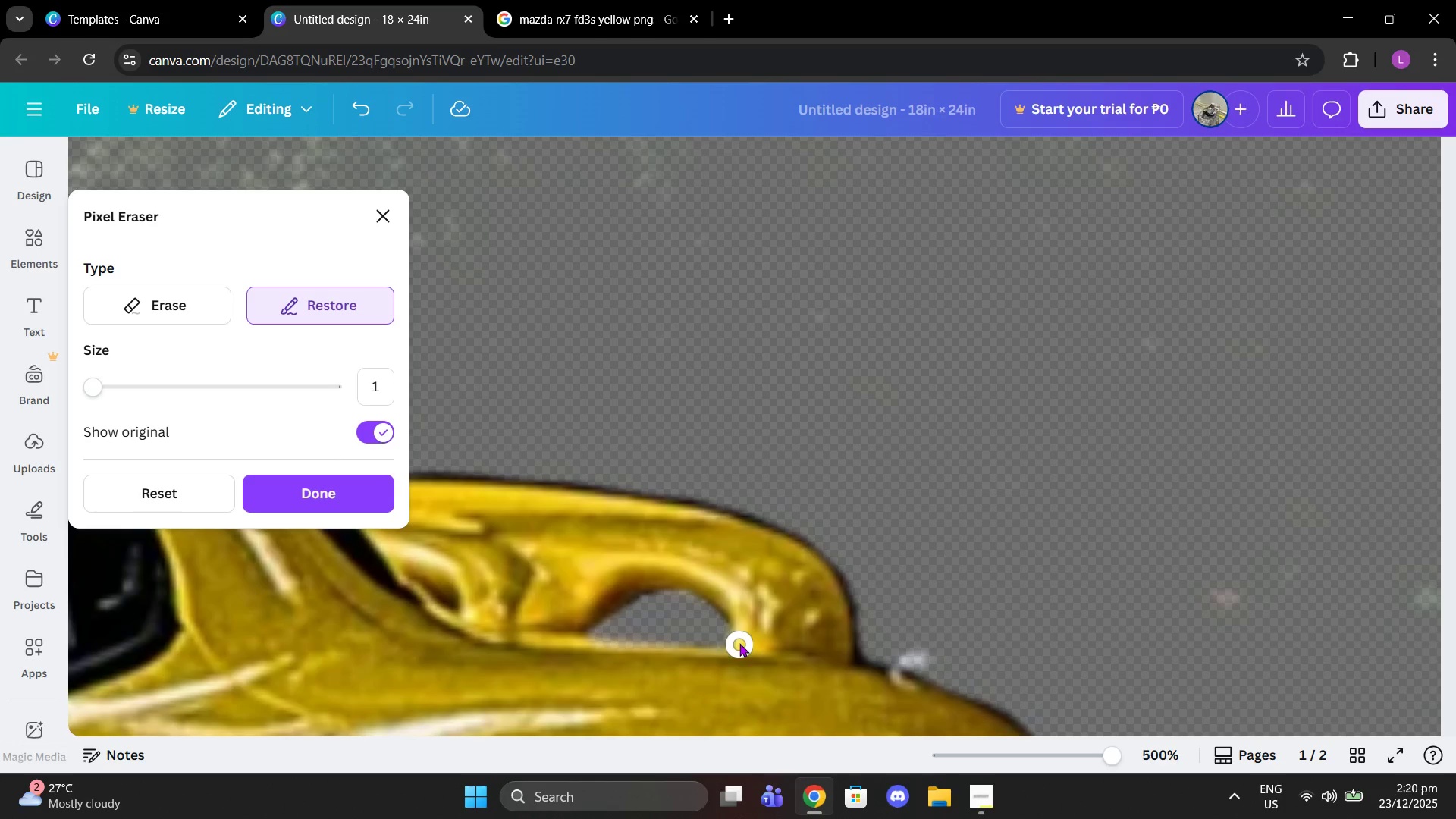 
left_click([739, 639])
 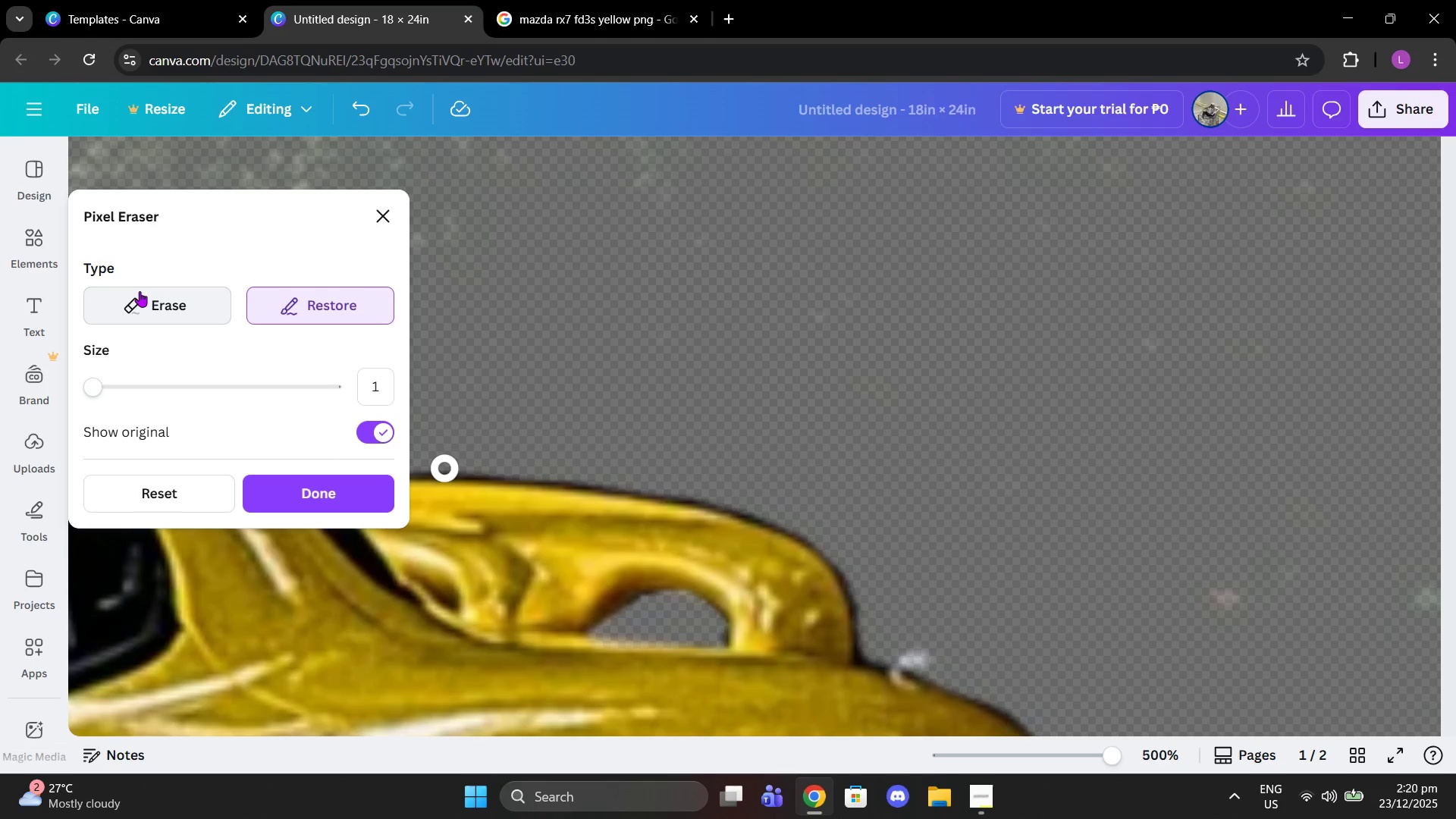 
left_click([145, 294])
 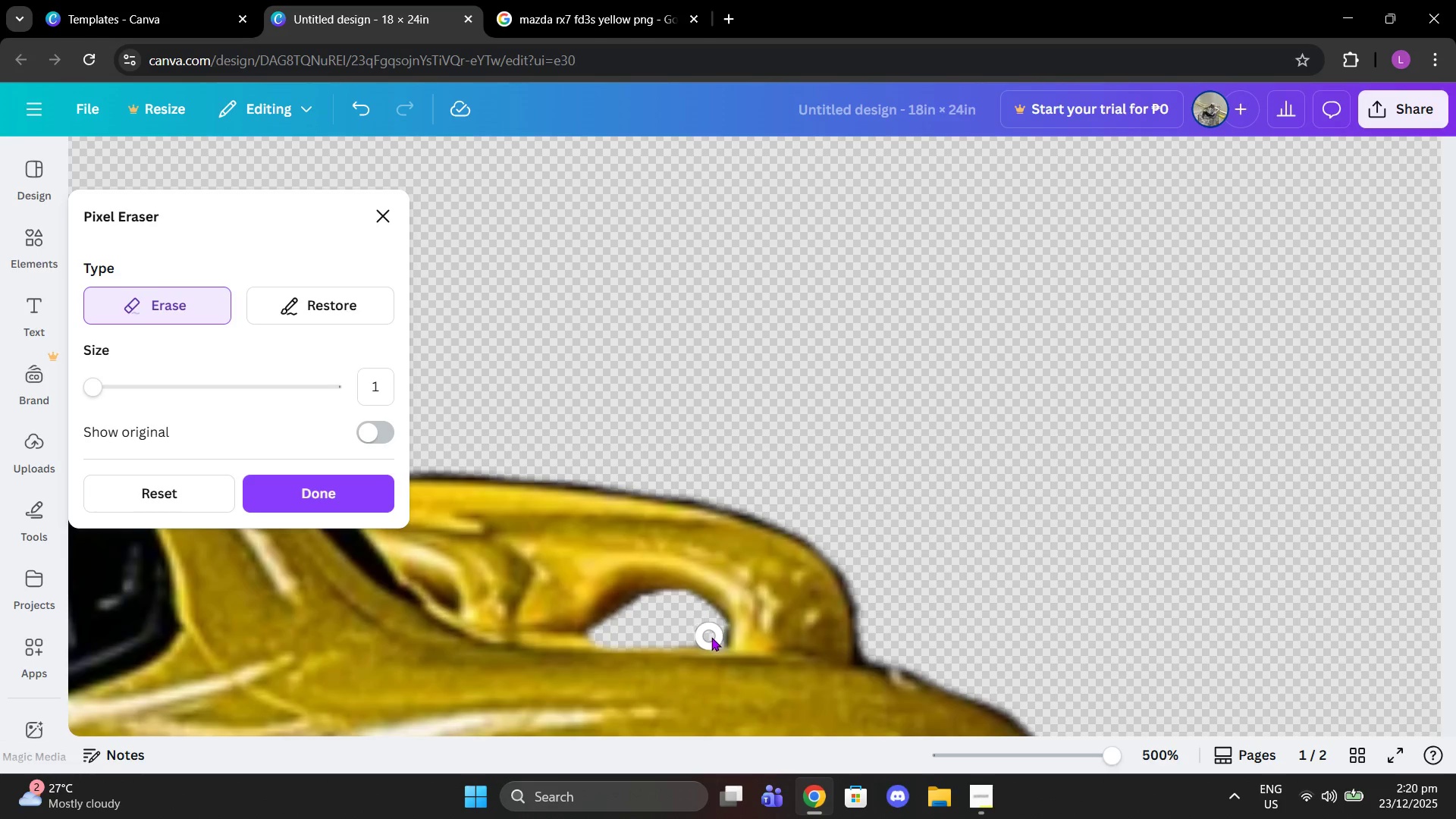 
left_click([711, 637])
 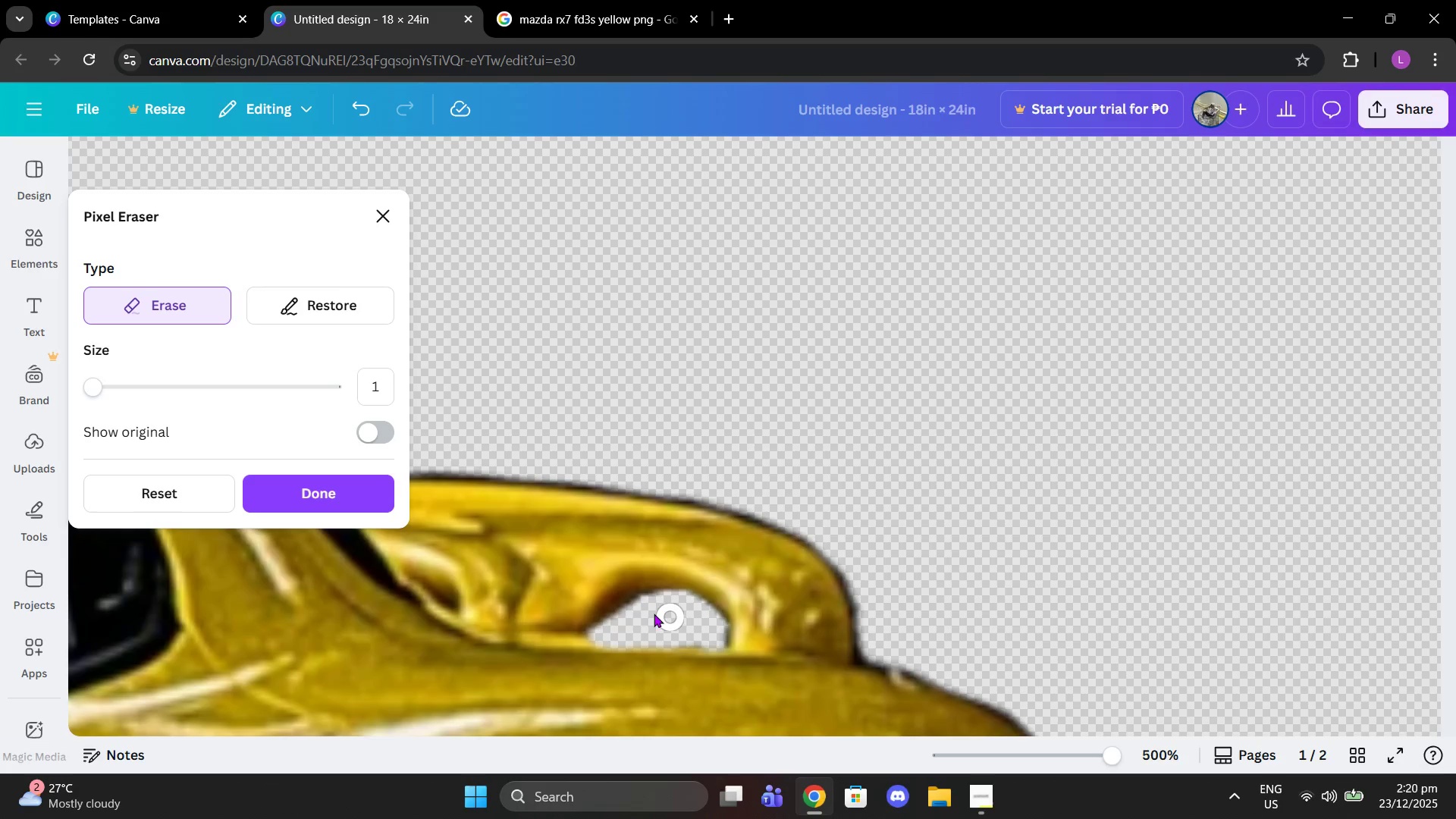 
left_click([632, 615])
 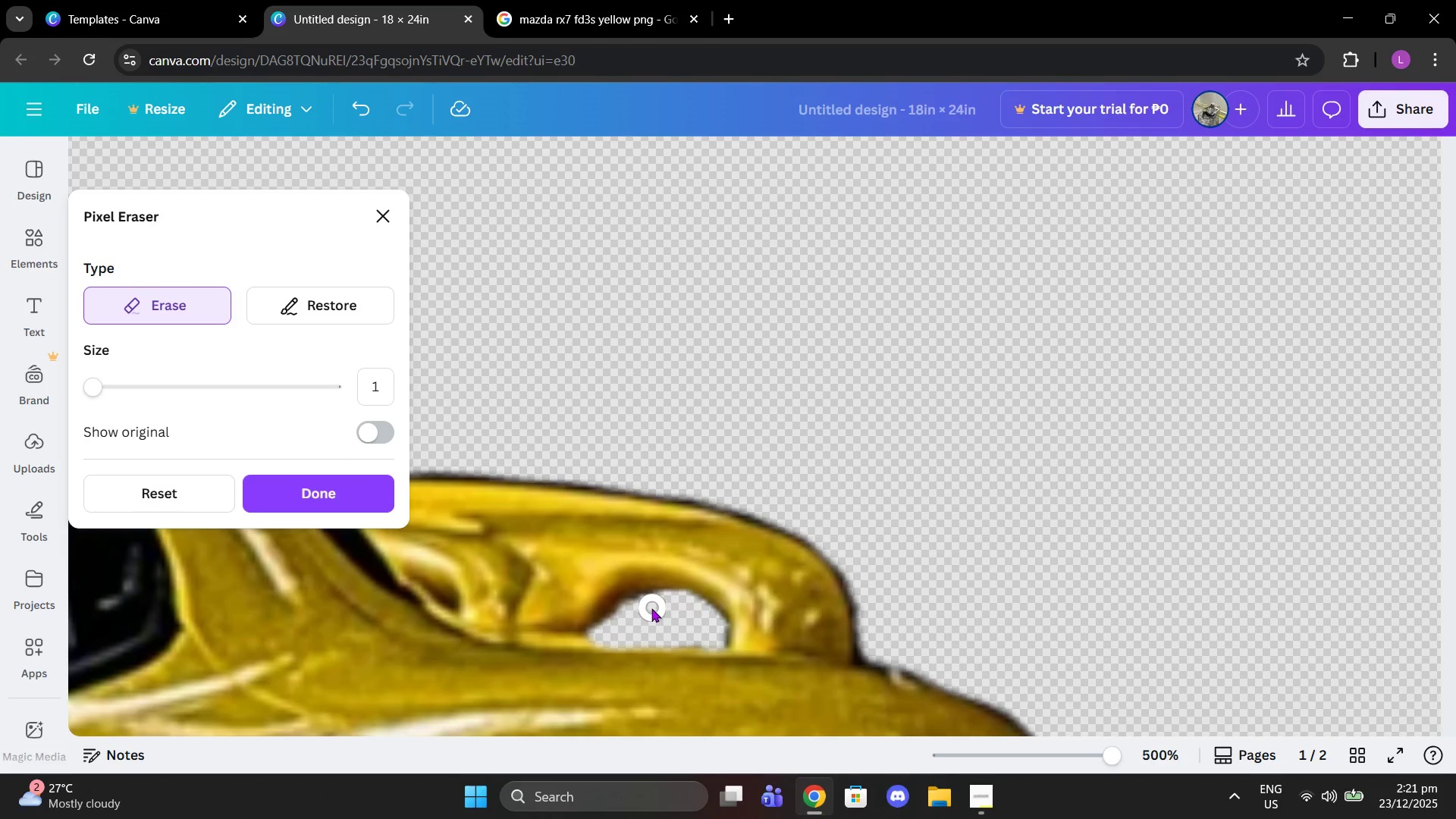 
left_click([651, 608])
 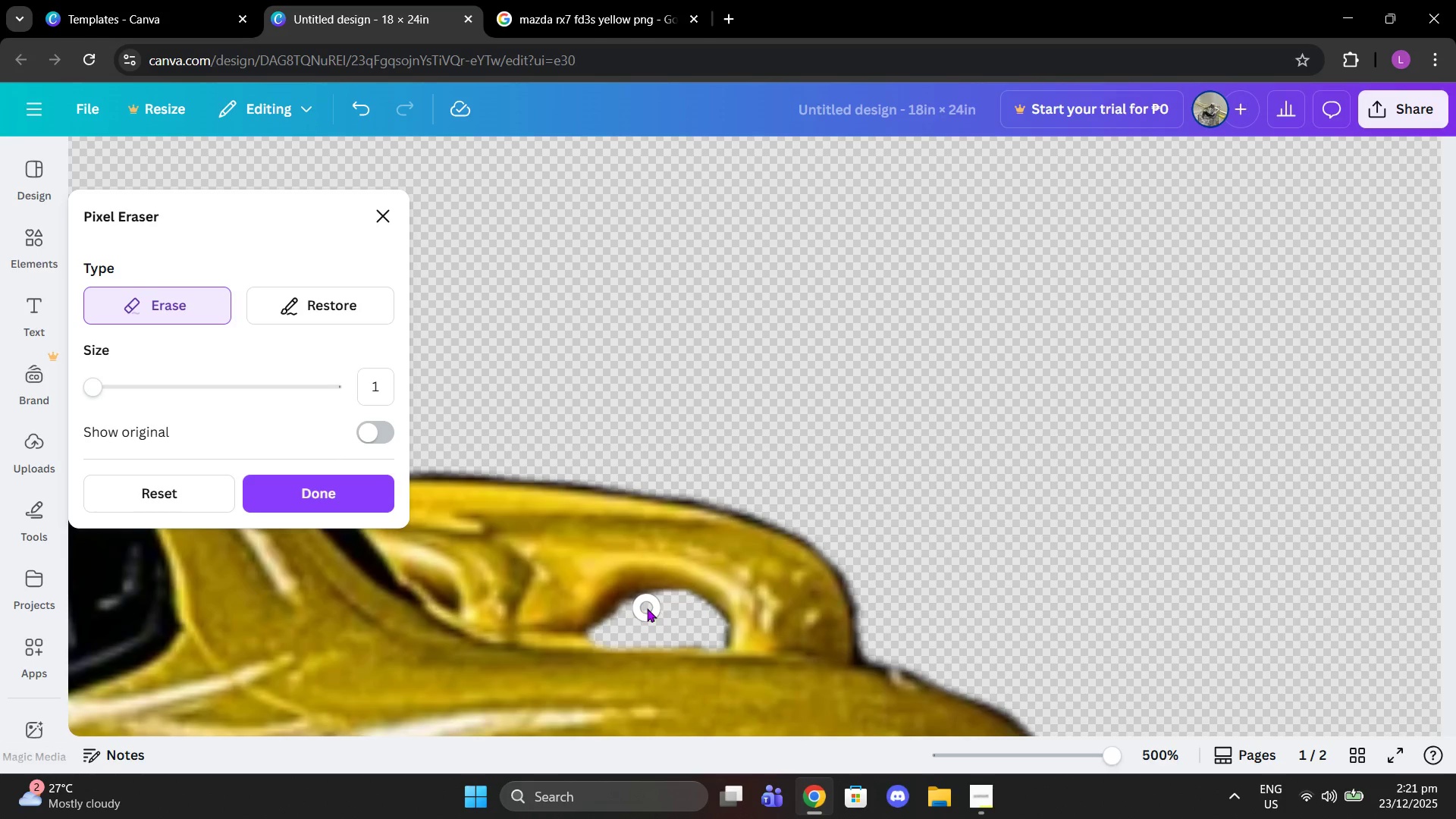 
left_click([647, 608])
 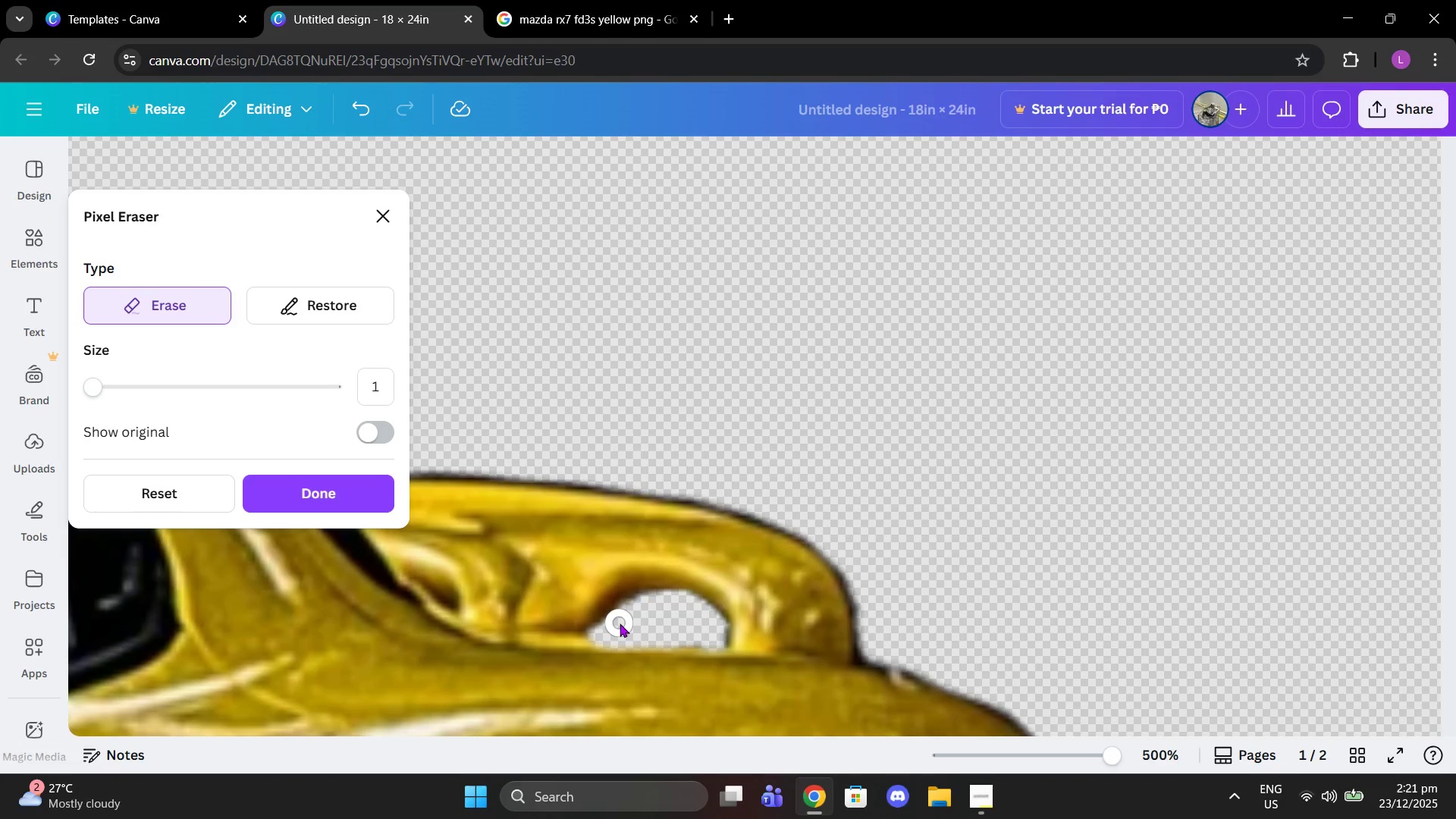 
left_click([621, 623])
 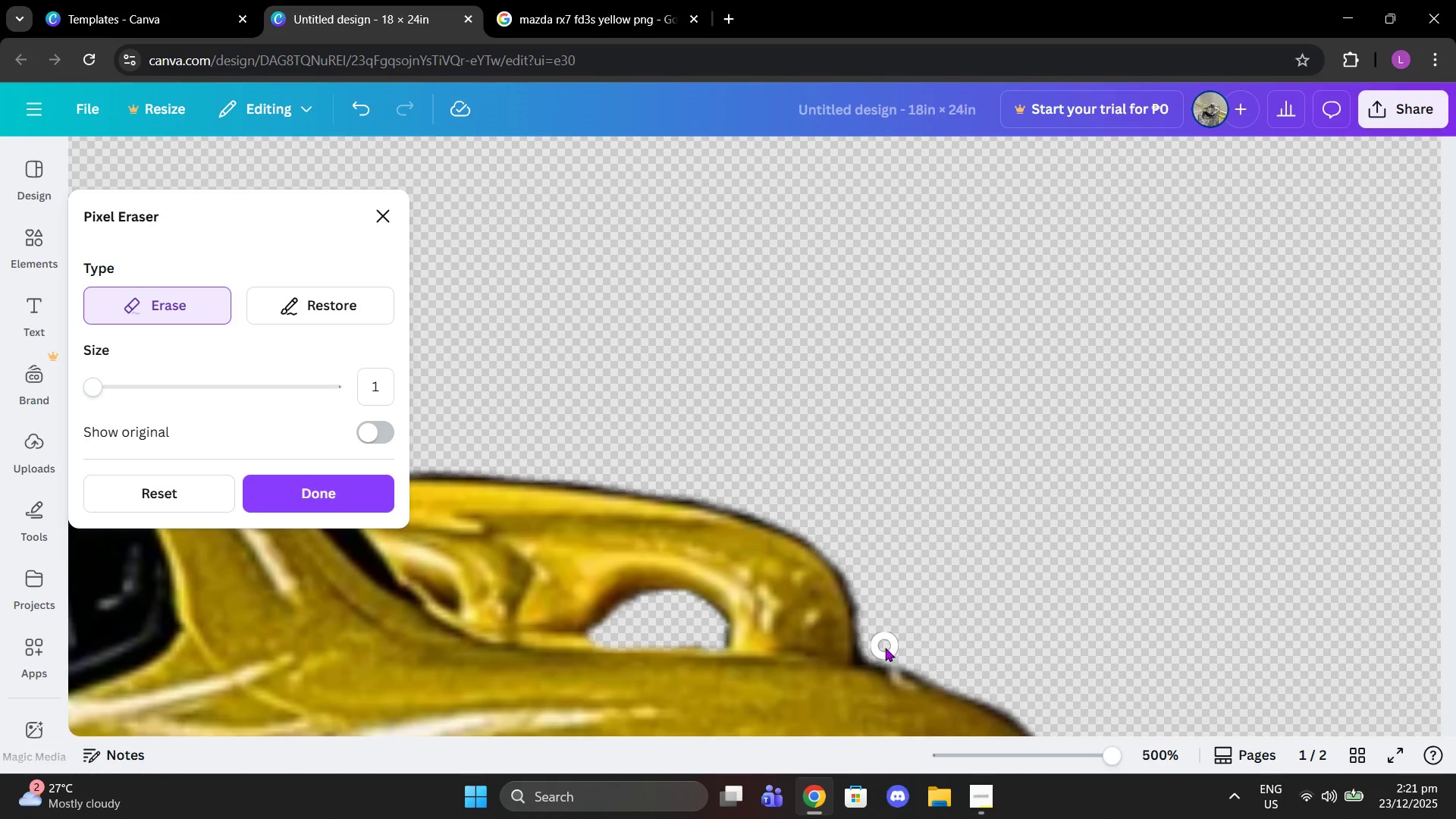 
 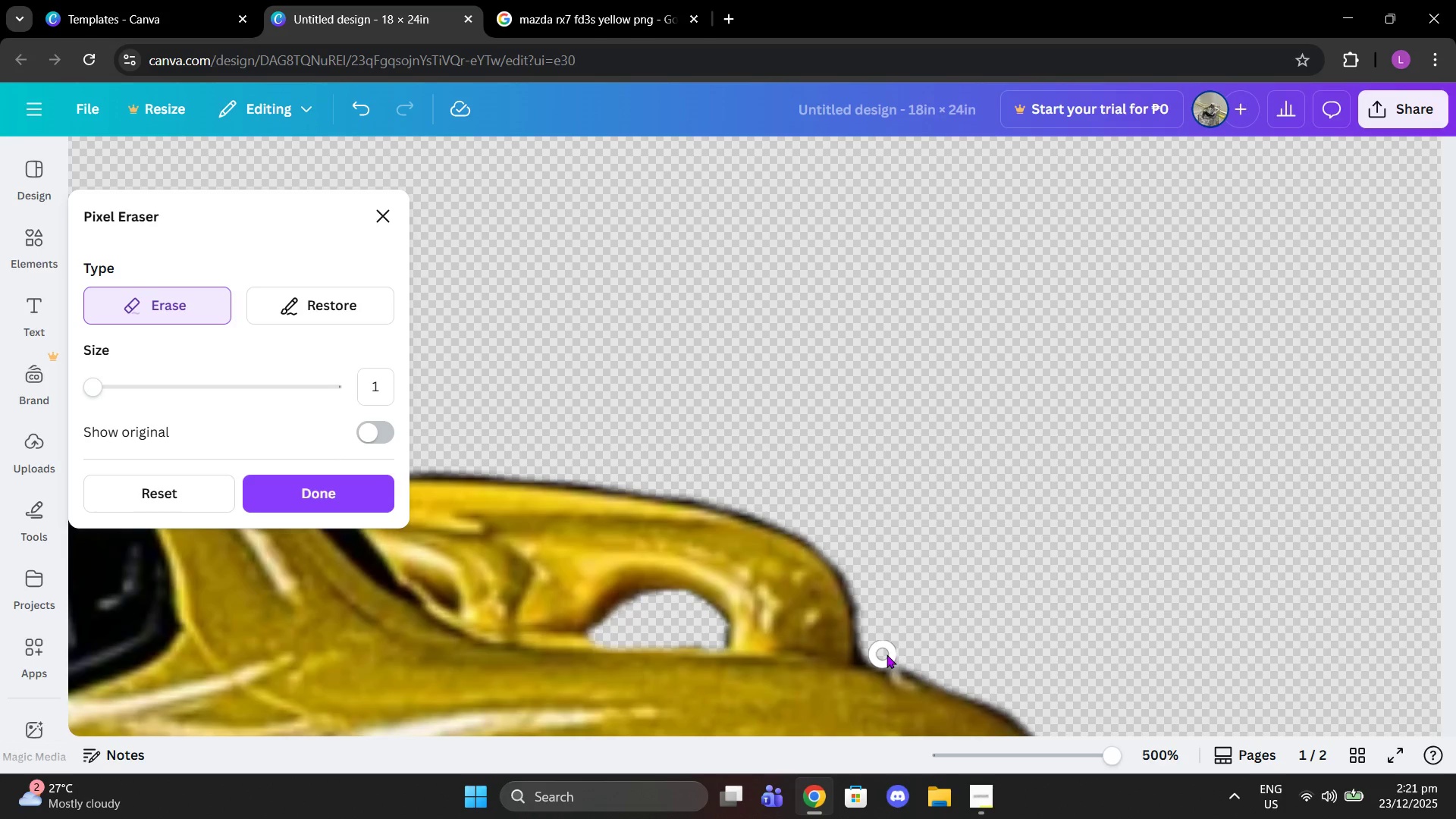 
left_click([883, 654])
 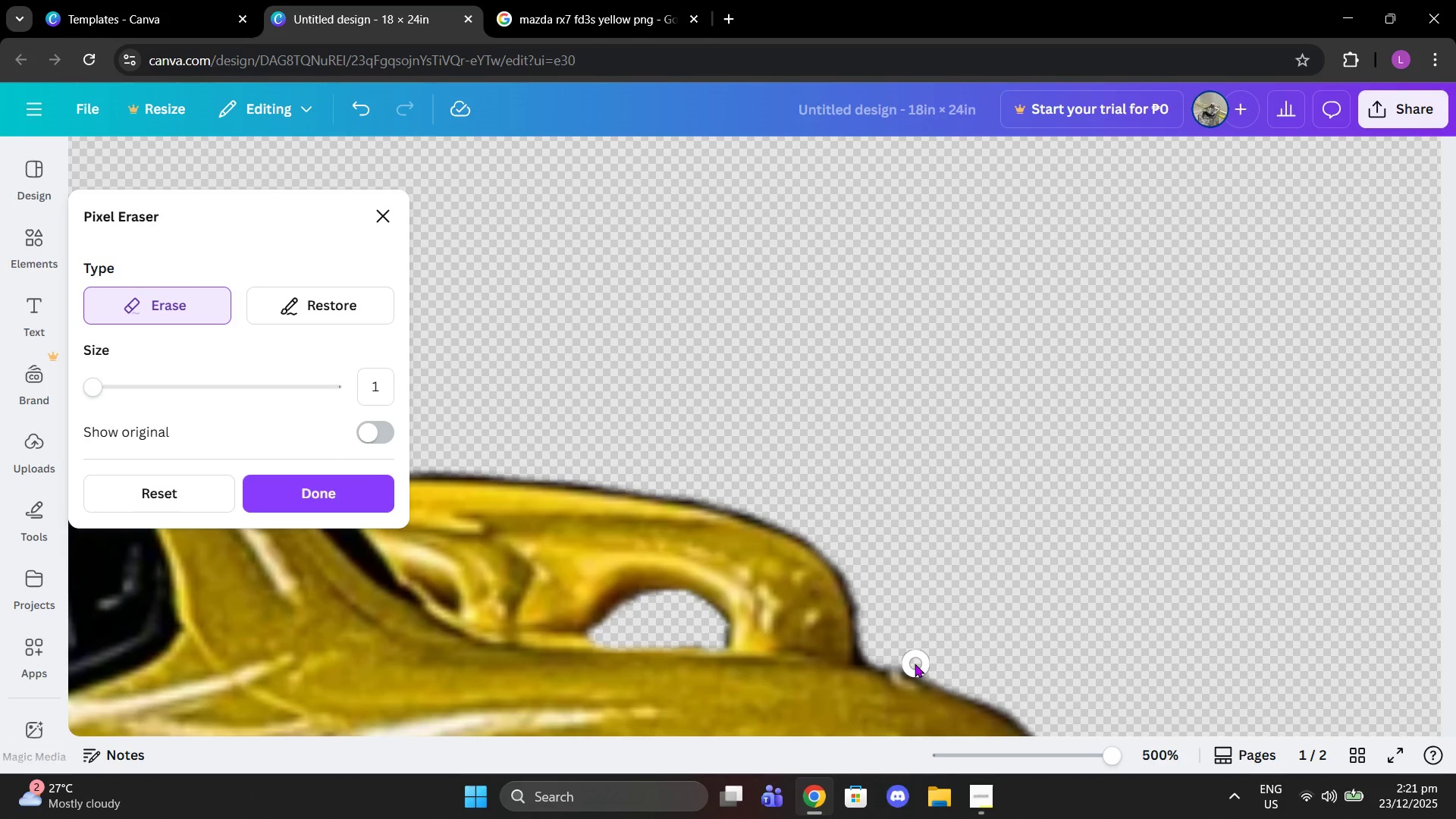 
left_click([915, 664])
 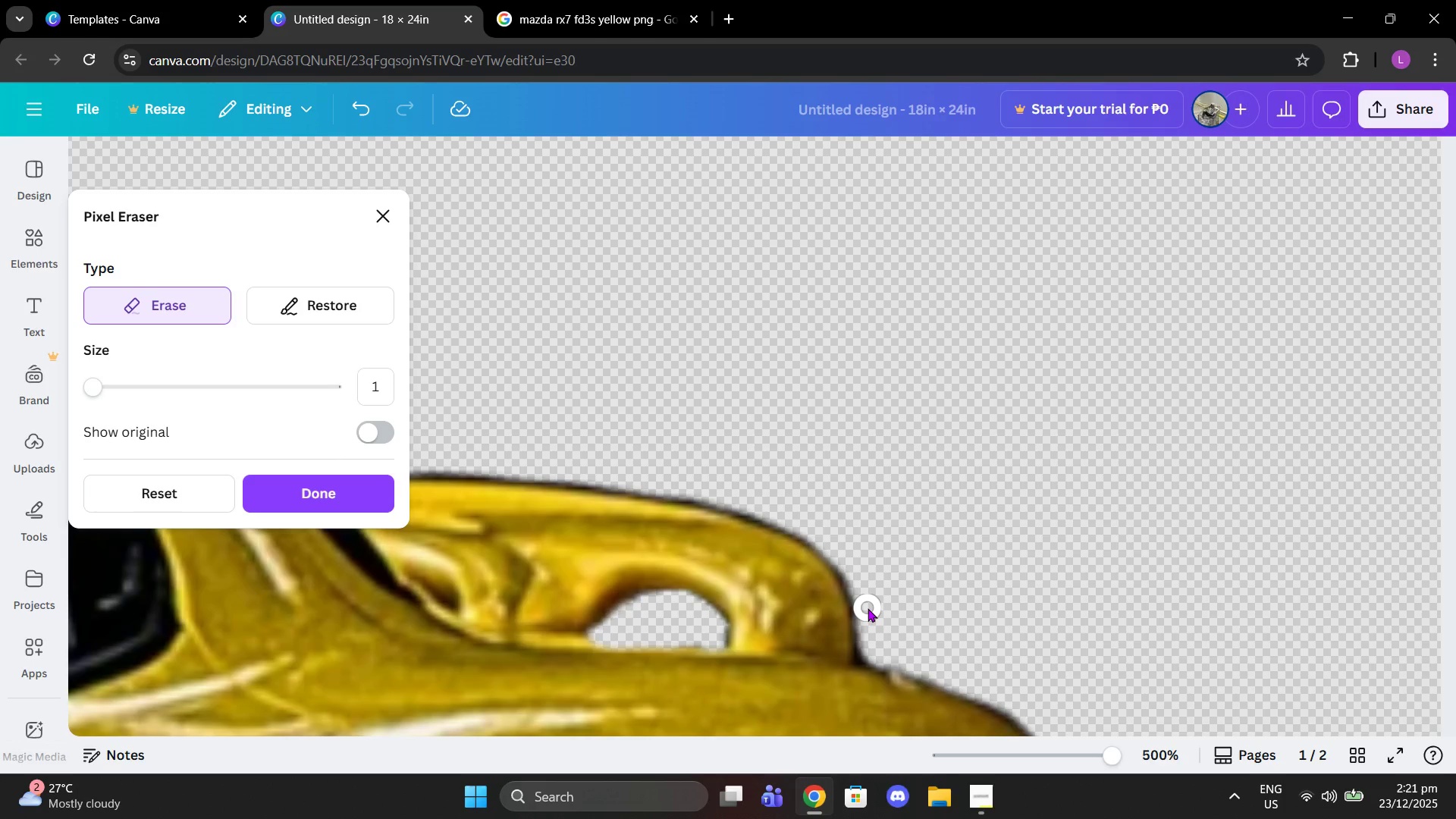 
left_click([868, 608])
 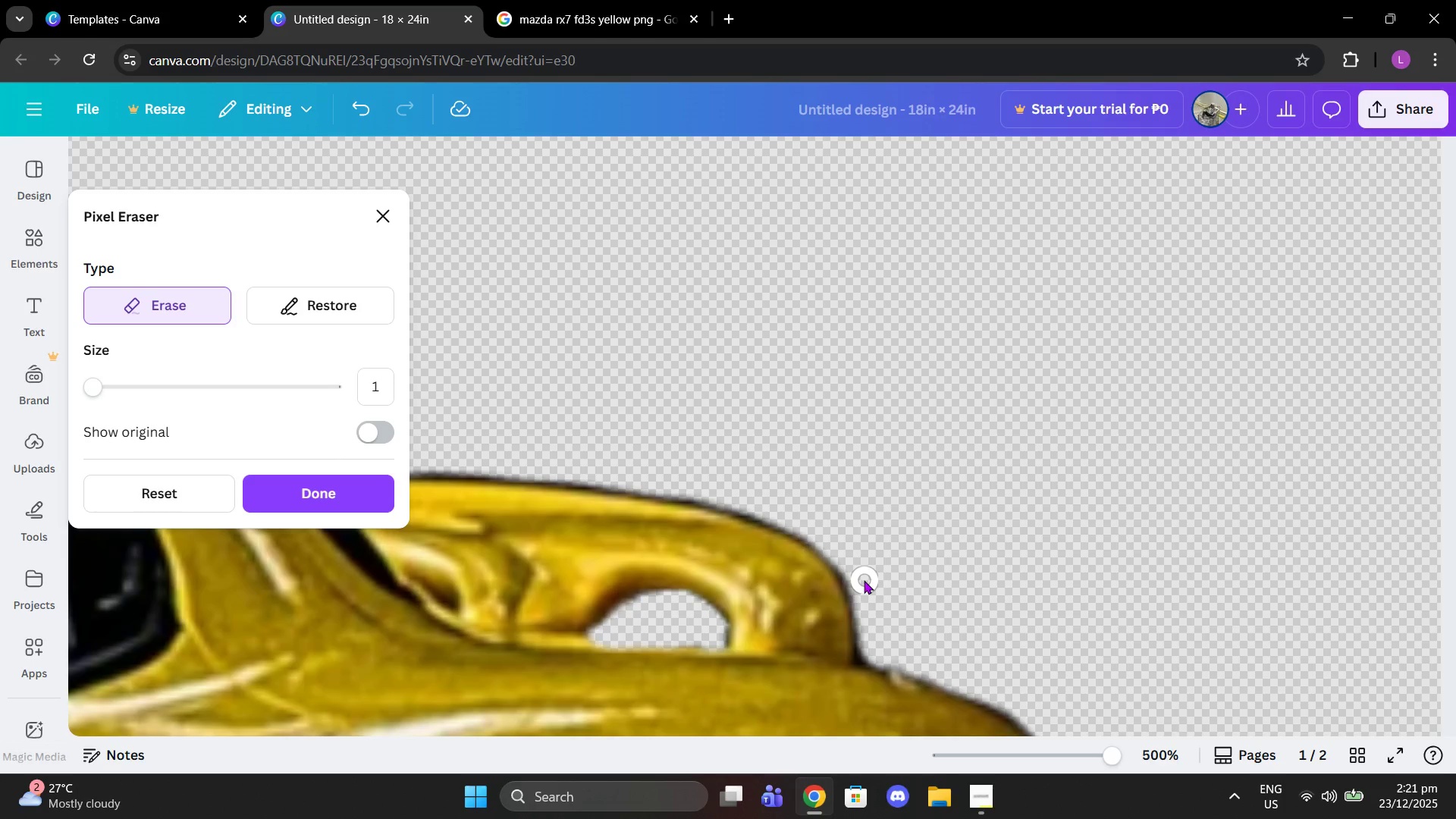 
left_click([858, 572])
 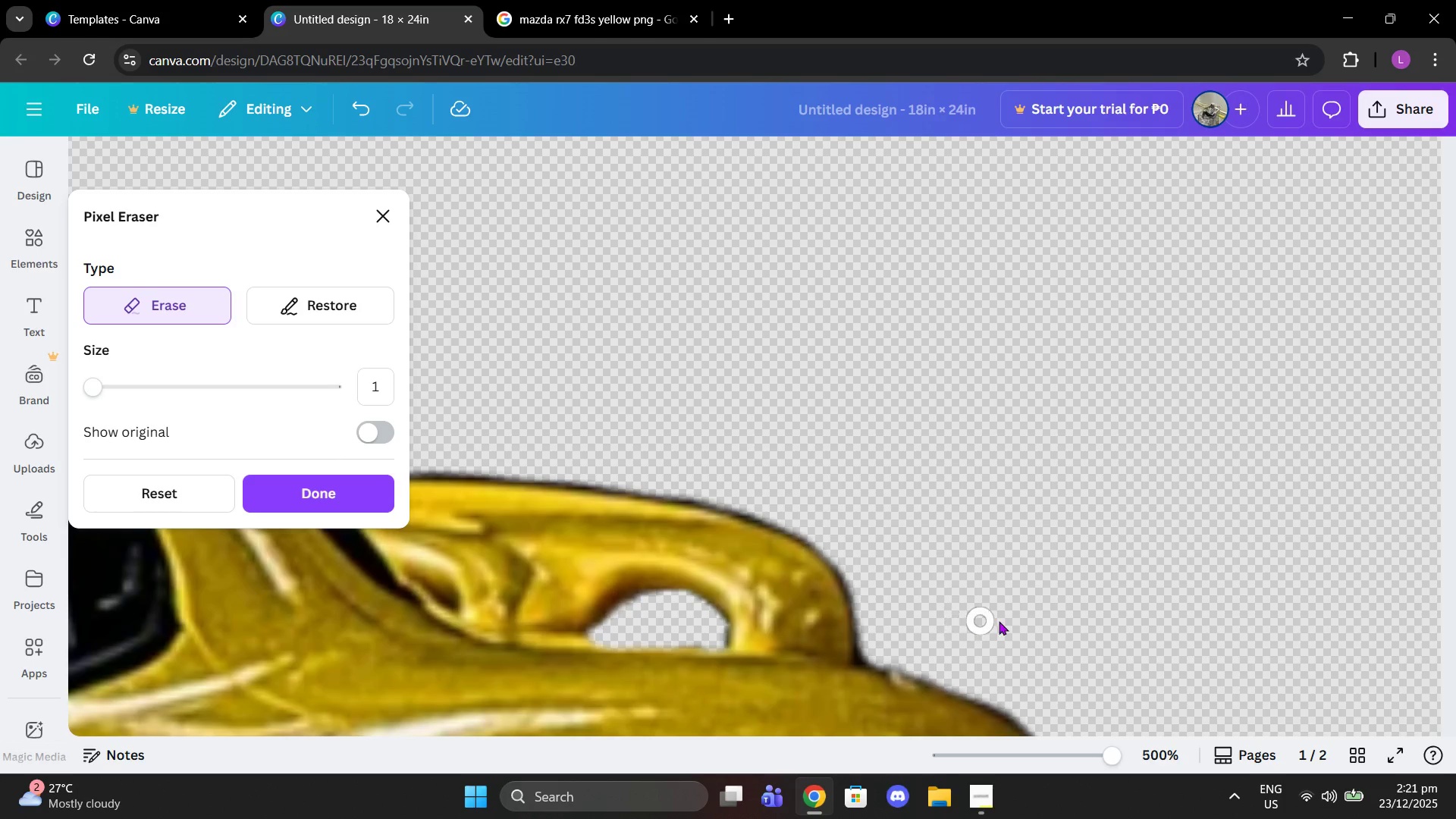 
scroll: coordinate [1124, 617], scroll_direction: down, amount: 5.0
 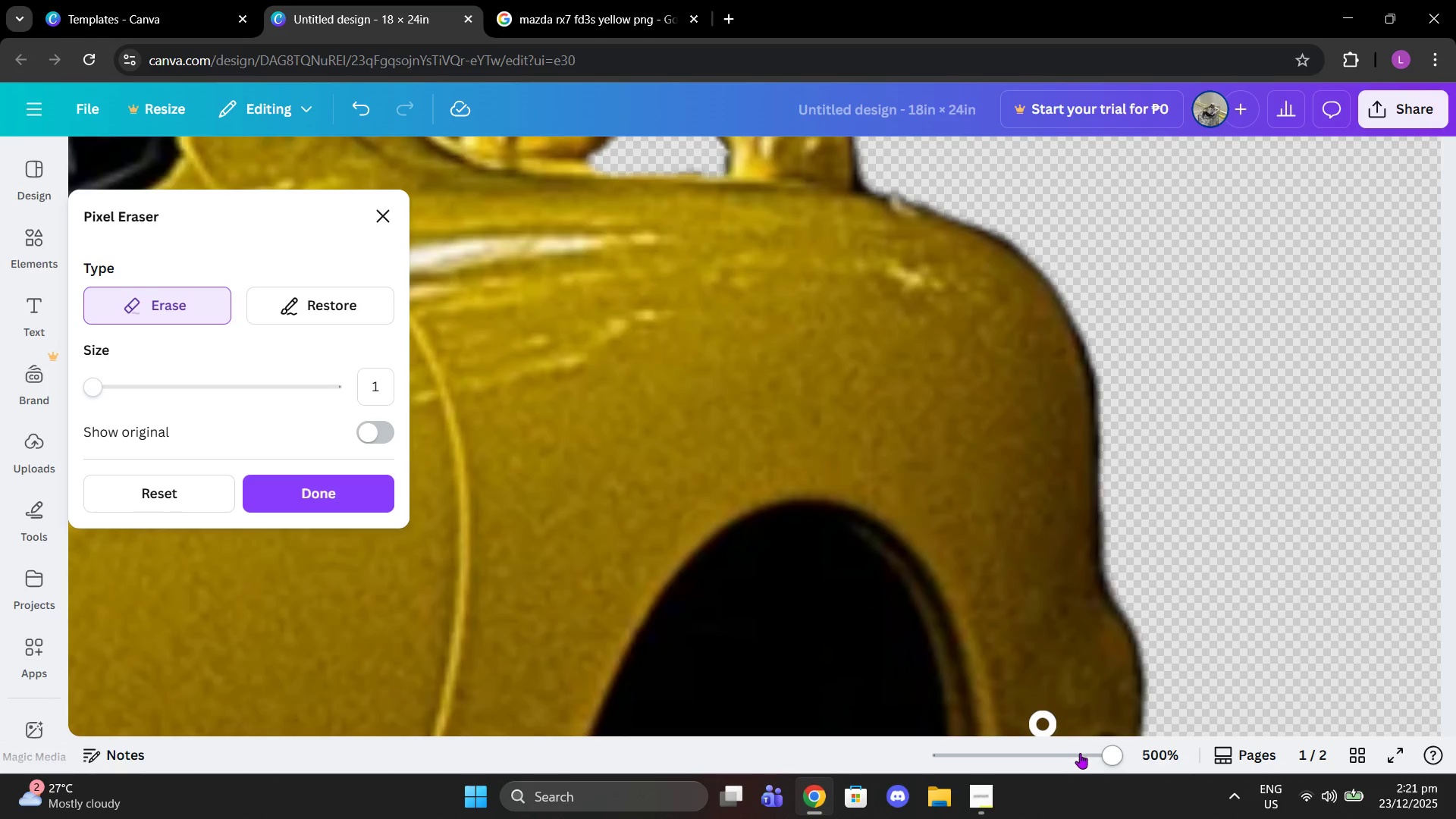 
left_click_drag(start_coordinate=[1080, 753], to_coordinate=[1049, 755])
 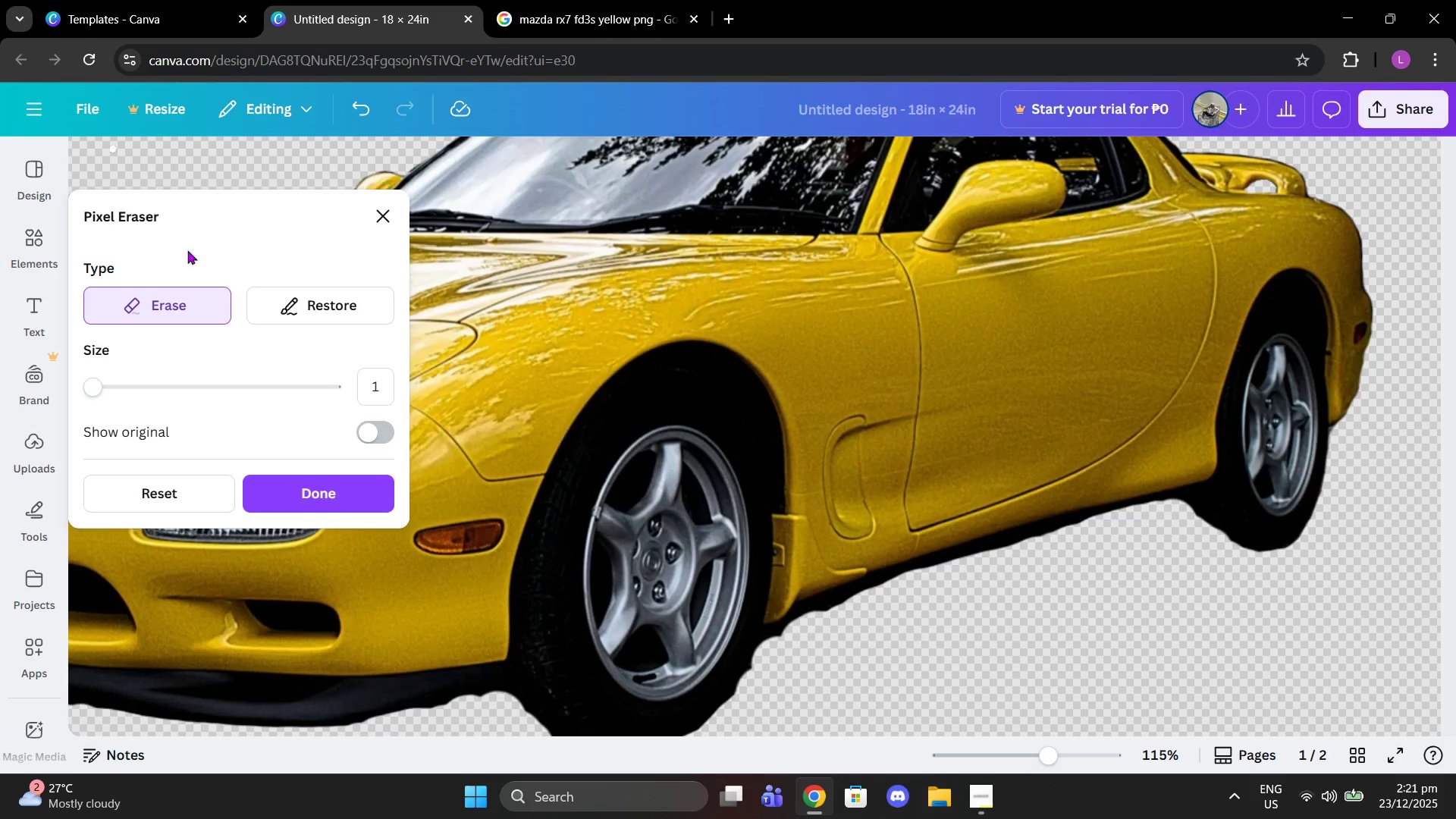 
left_click([338, 312])
 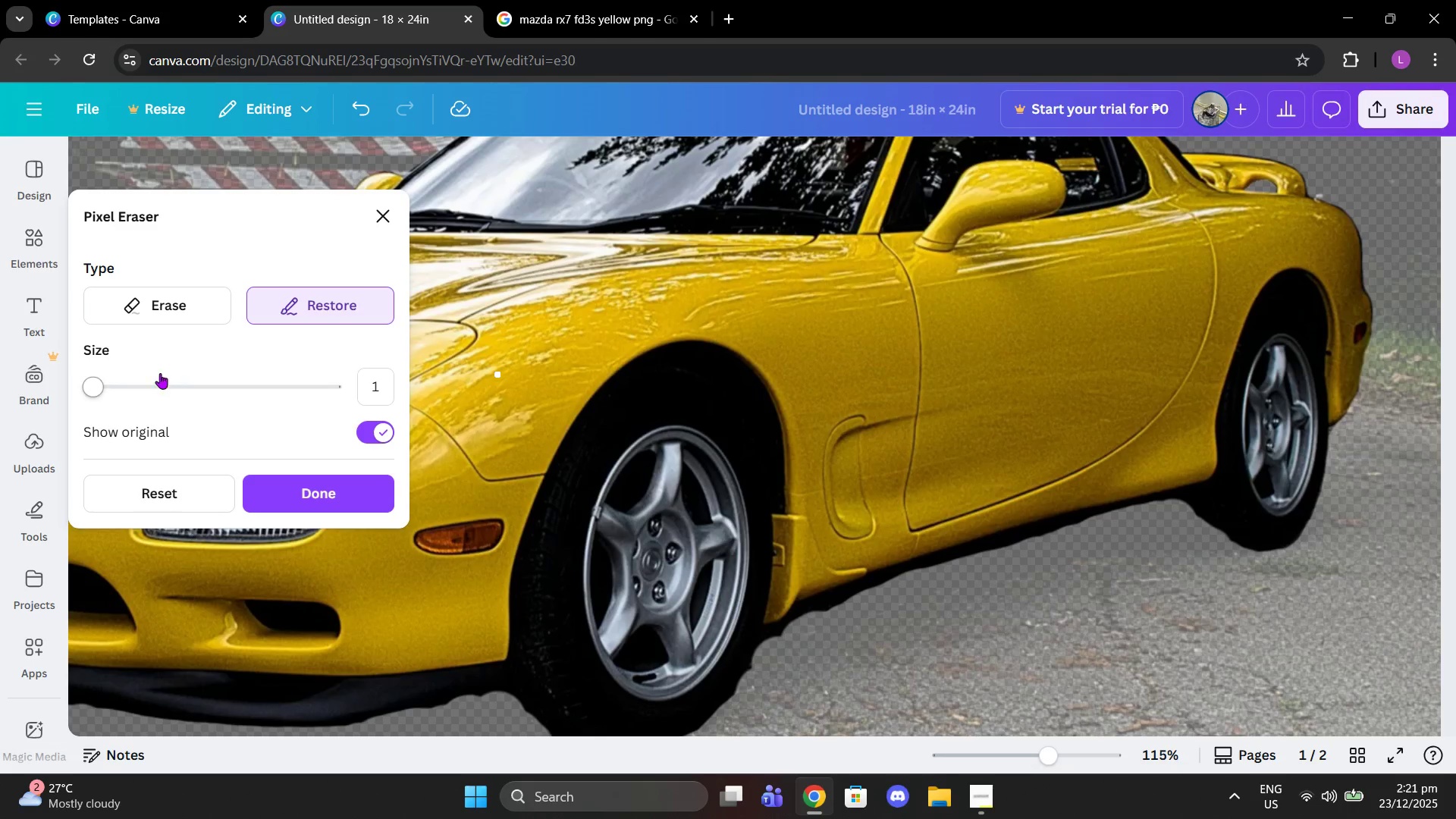 
left_click_drag(start_coordinate=[99, 384], to_coordinate=[138, 386])
 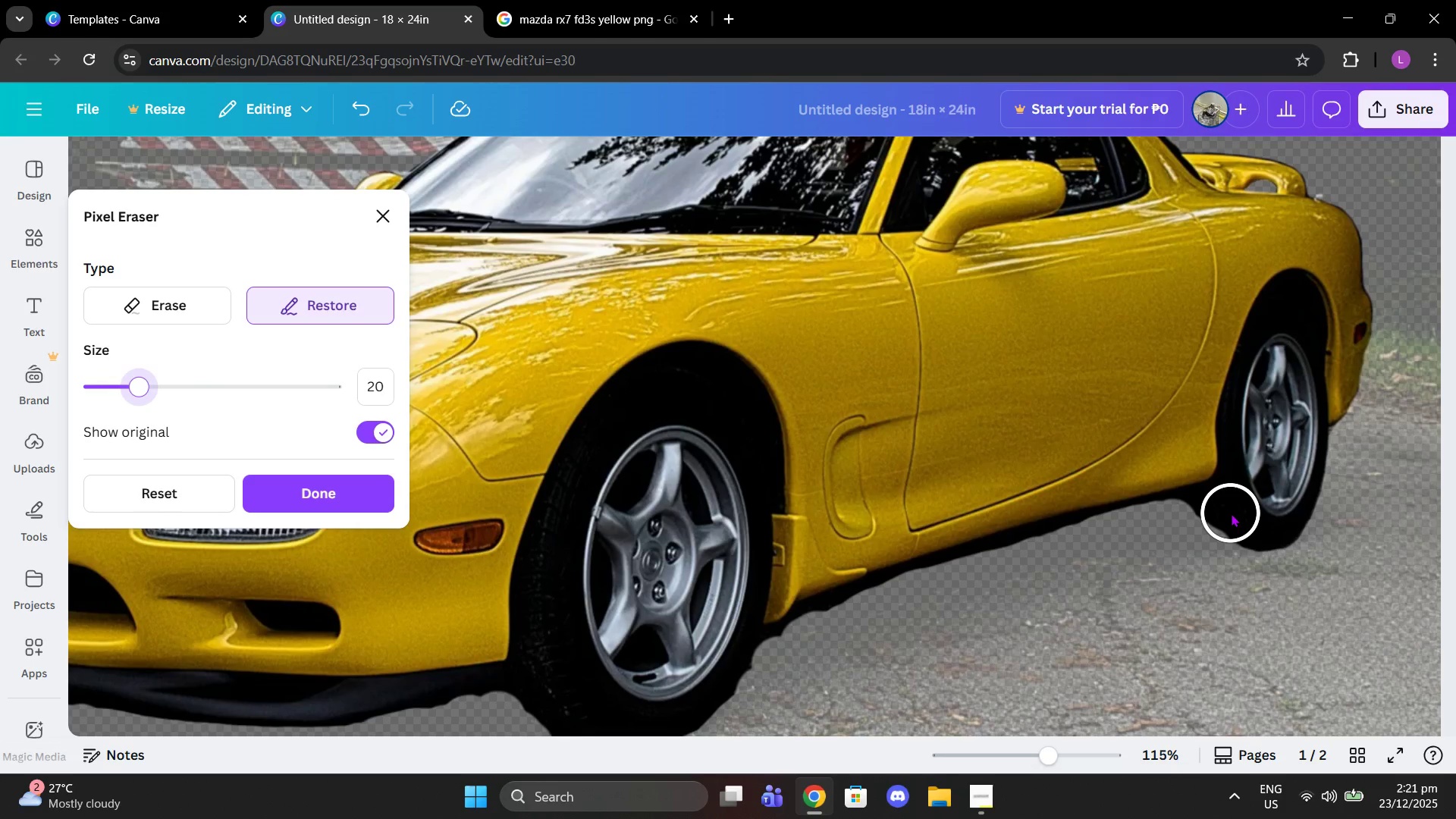 
left_click_drag(start_coordinate=[1225, 511], to_coordinate=[1254, 519])
 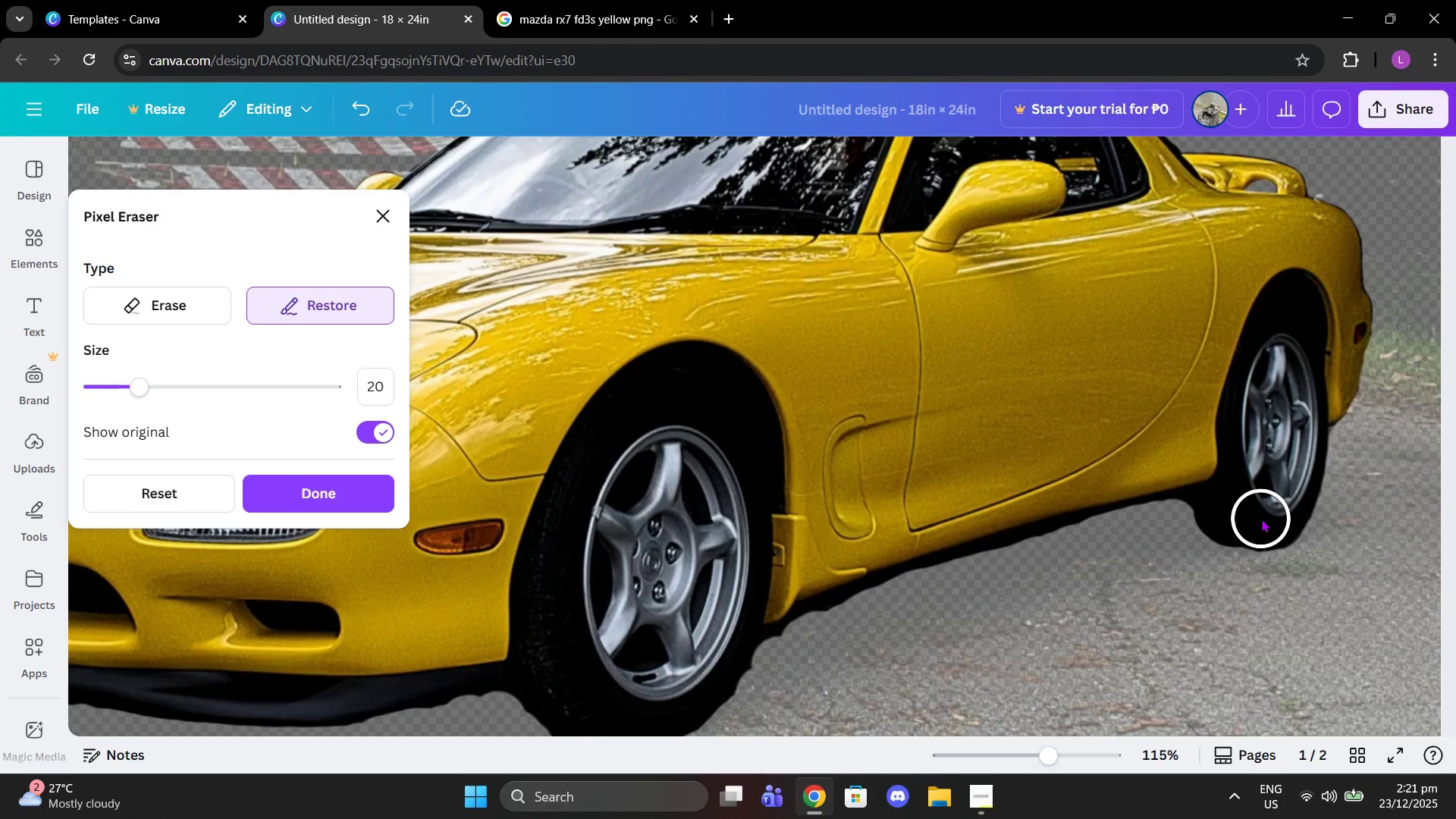 
left_click_drag(start_coordinate=[1261, 519], to_coordinate=[1242, 524])
 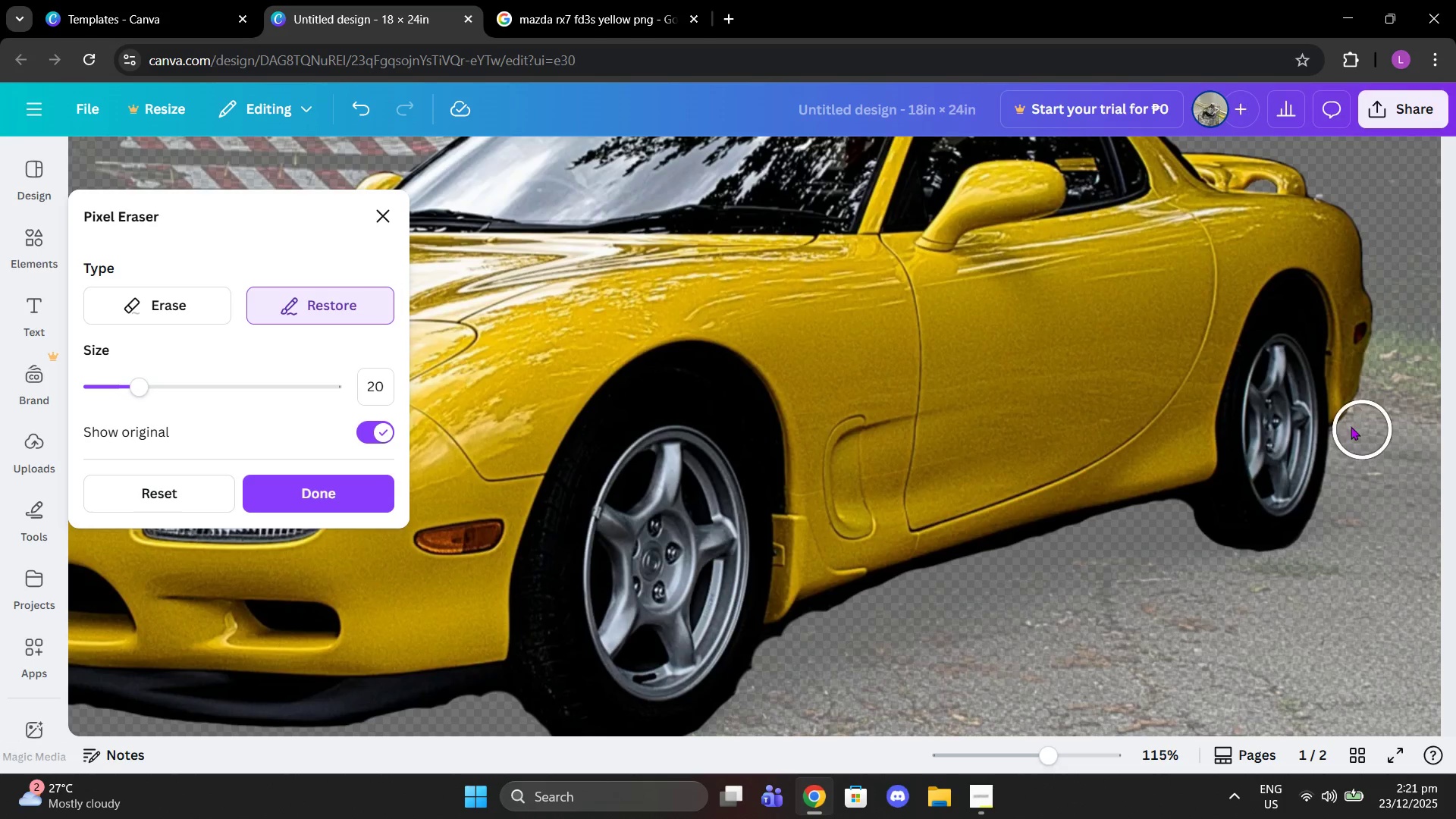 
scroll: coordinate [1072, 441], scroll_direction: down, amount: 1.0
 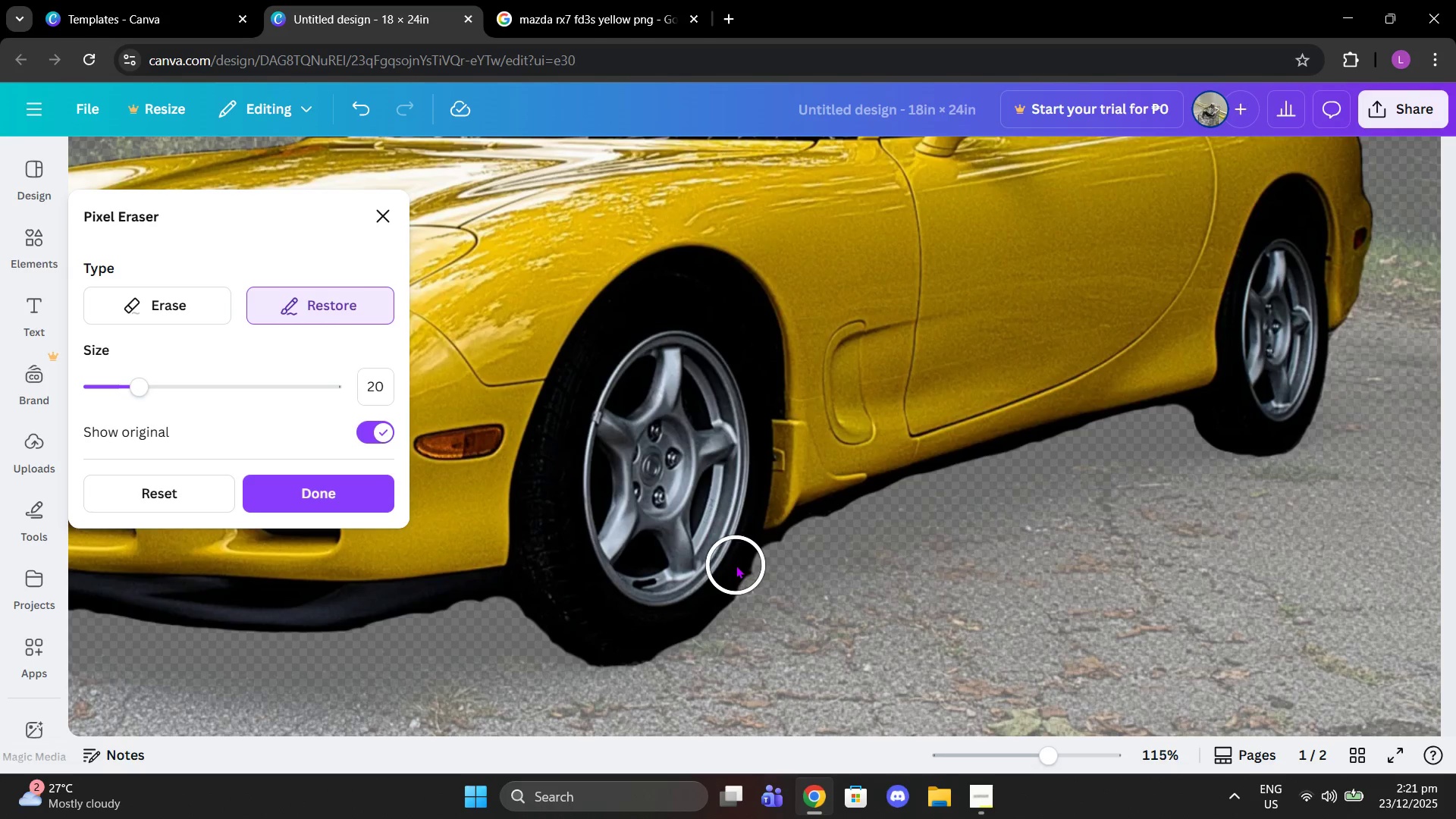 
left_click_drag(start_coordinate=[733, 555], to_coordinate=[524, 607])
 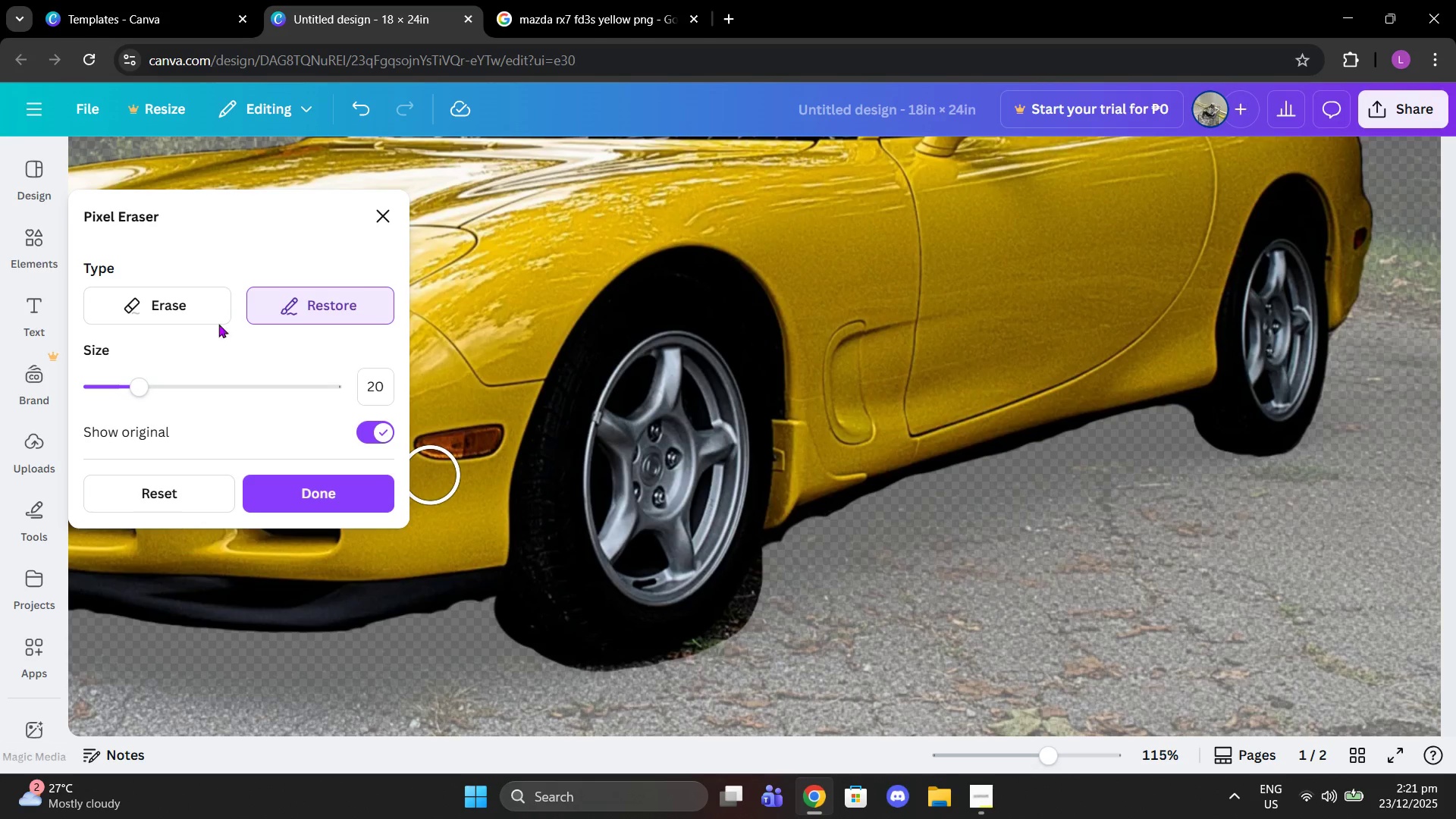 
left_click([190, 317])
 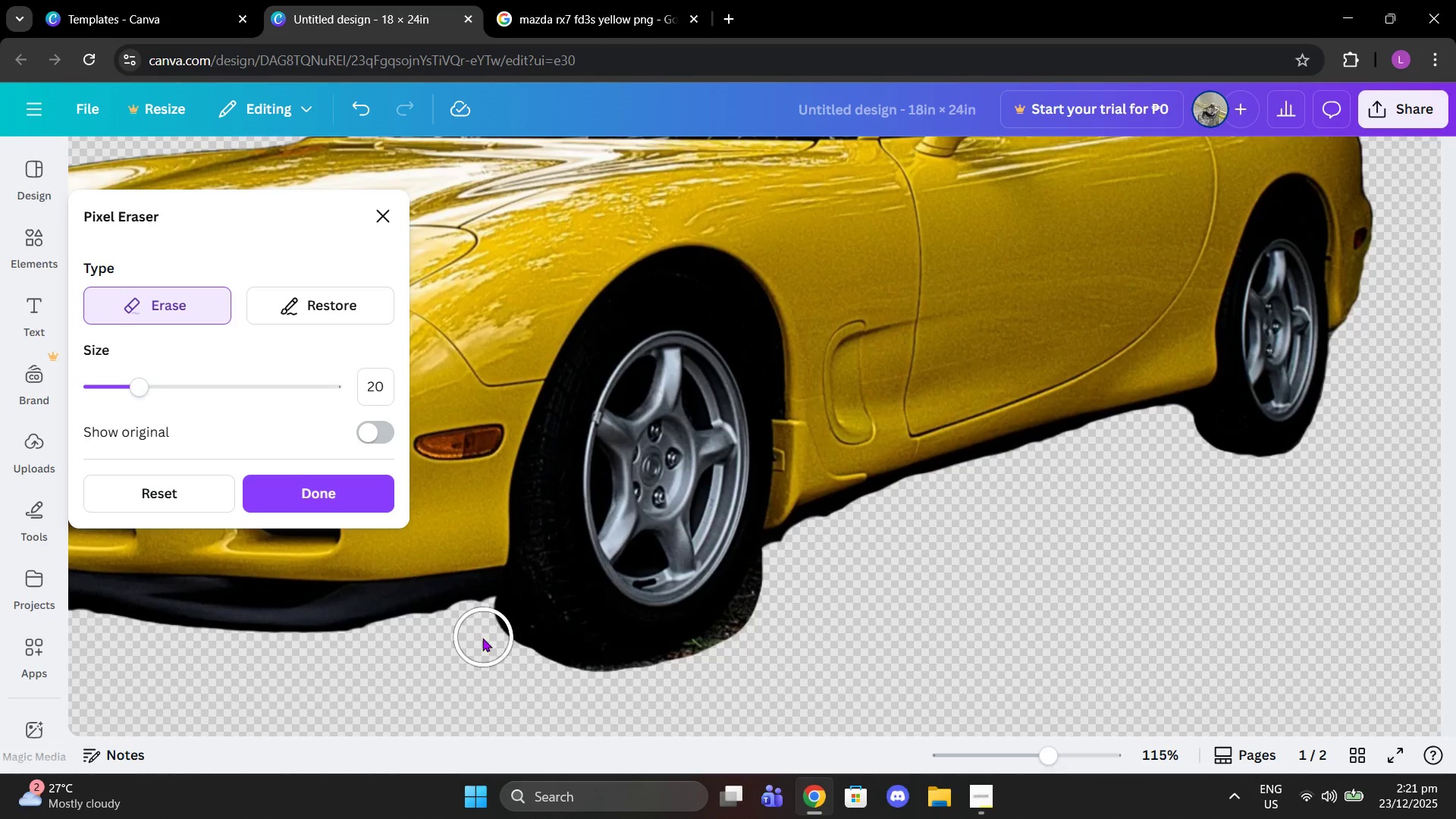 
left_click([482, 638])
 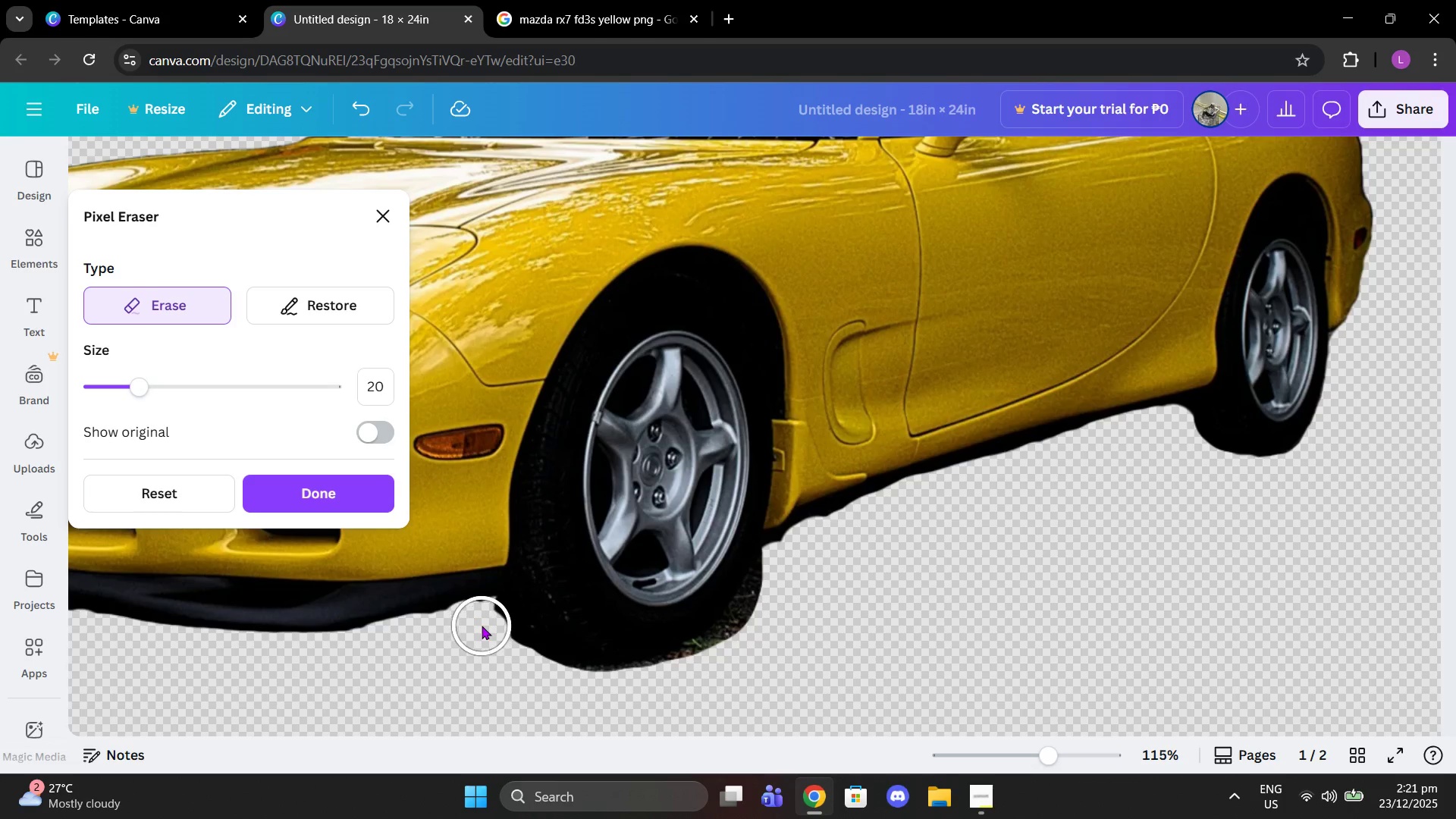 
left_click([482, 626])
 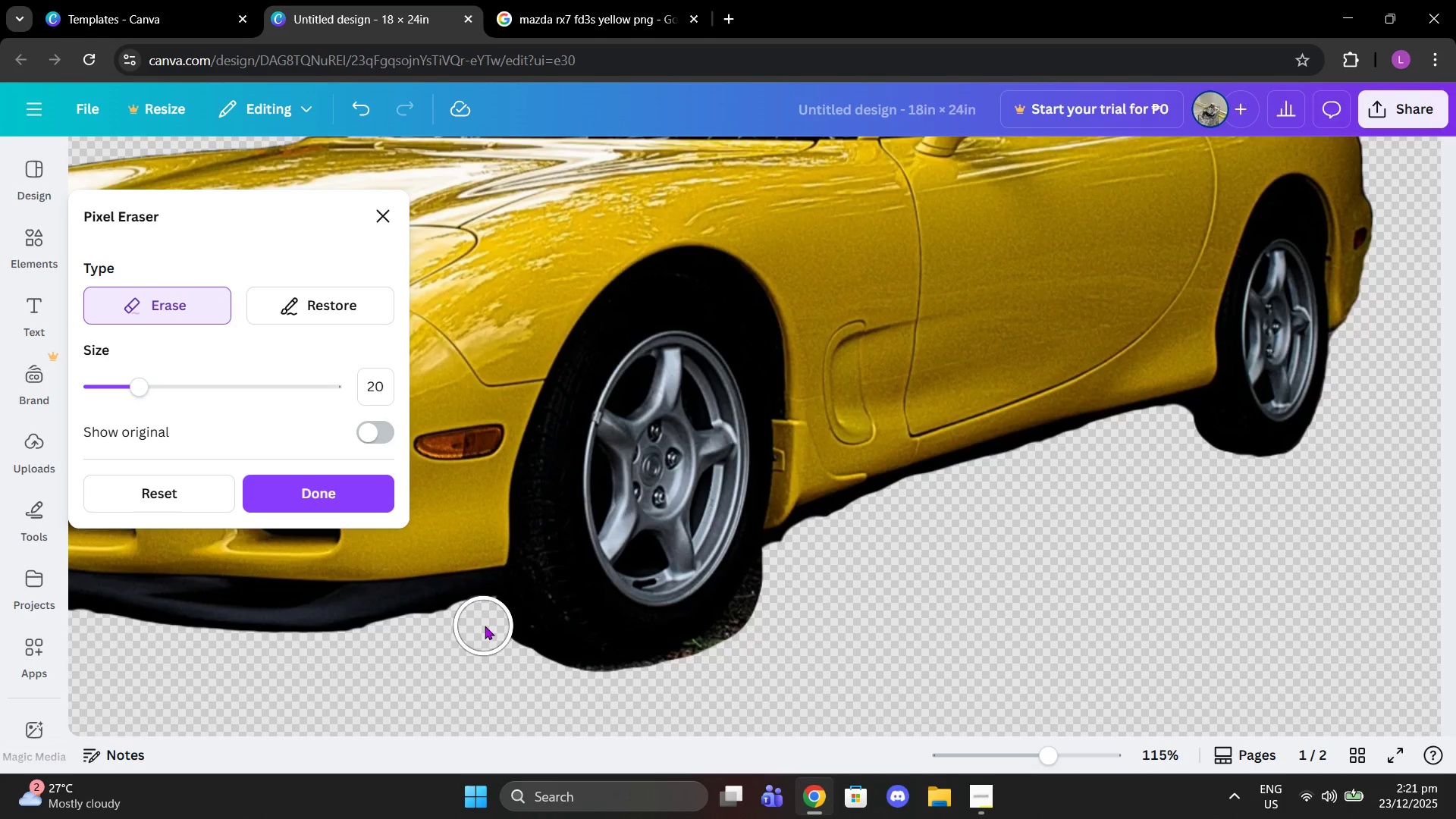 
left_click_drag(start_coordinate=[484, 626], to_coordinate=[494, 645])
 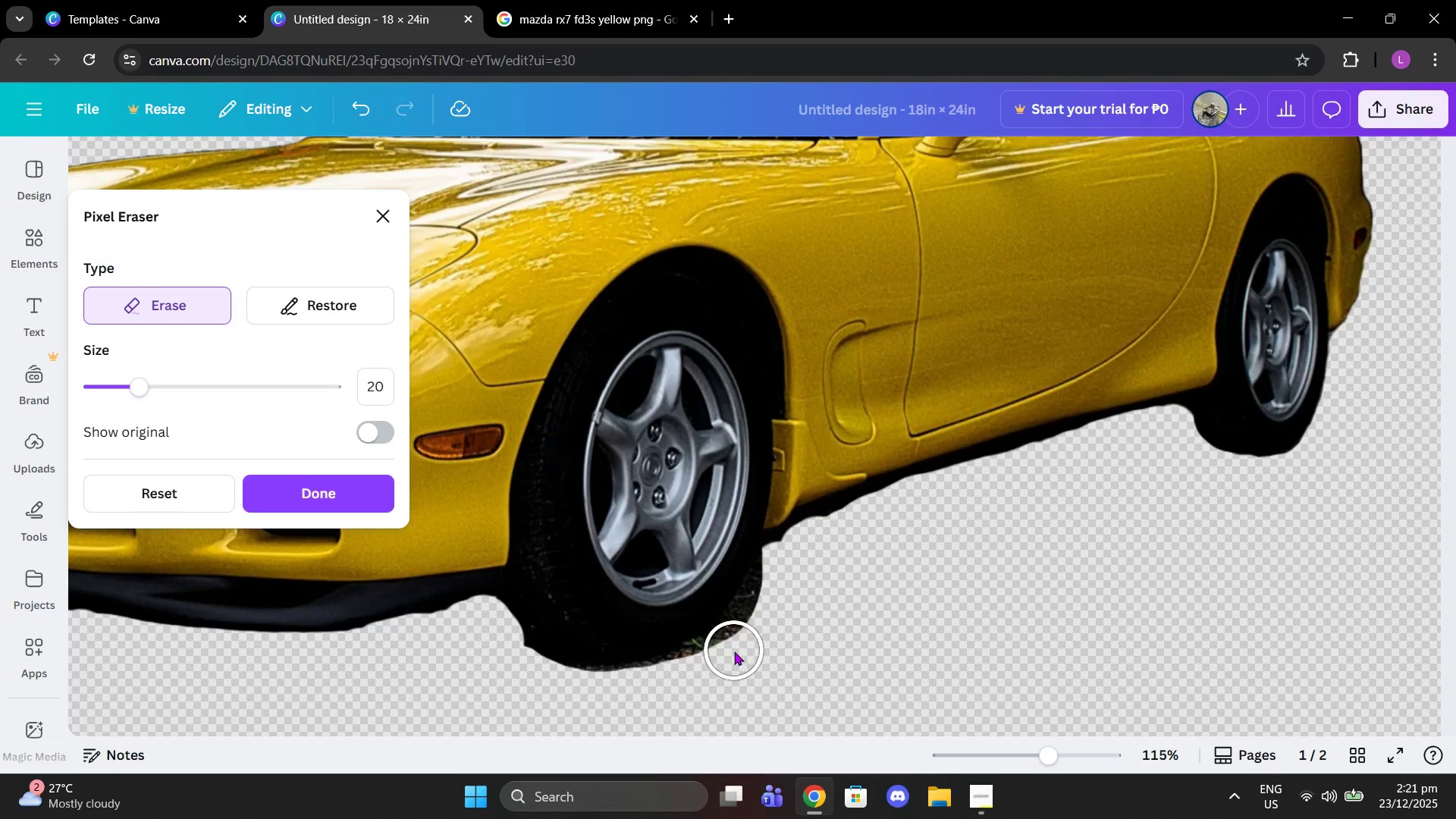 
left_click_drag(start_coordinate=[734, 652], to_coordinate=[508, 659])
 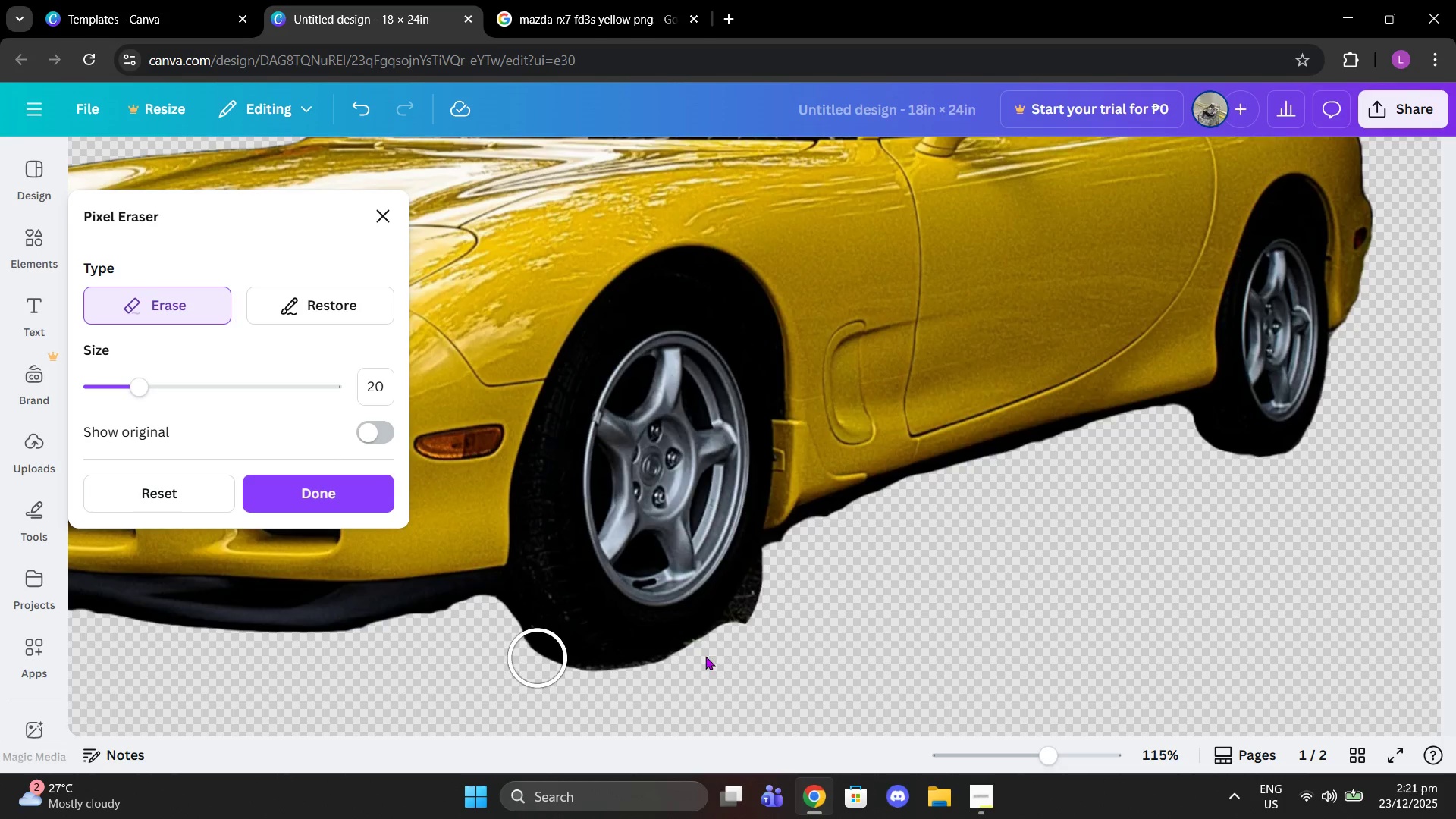 
left_click_drag(start_coordinate=[781, 581], to_coordinate=[737, 641])
 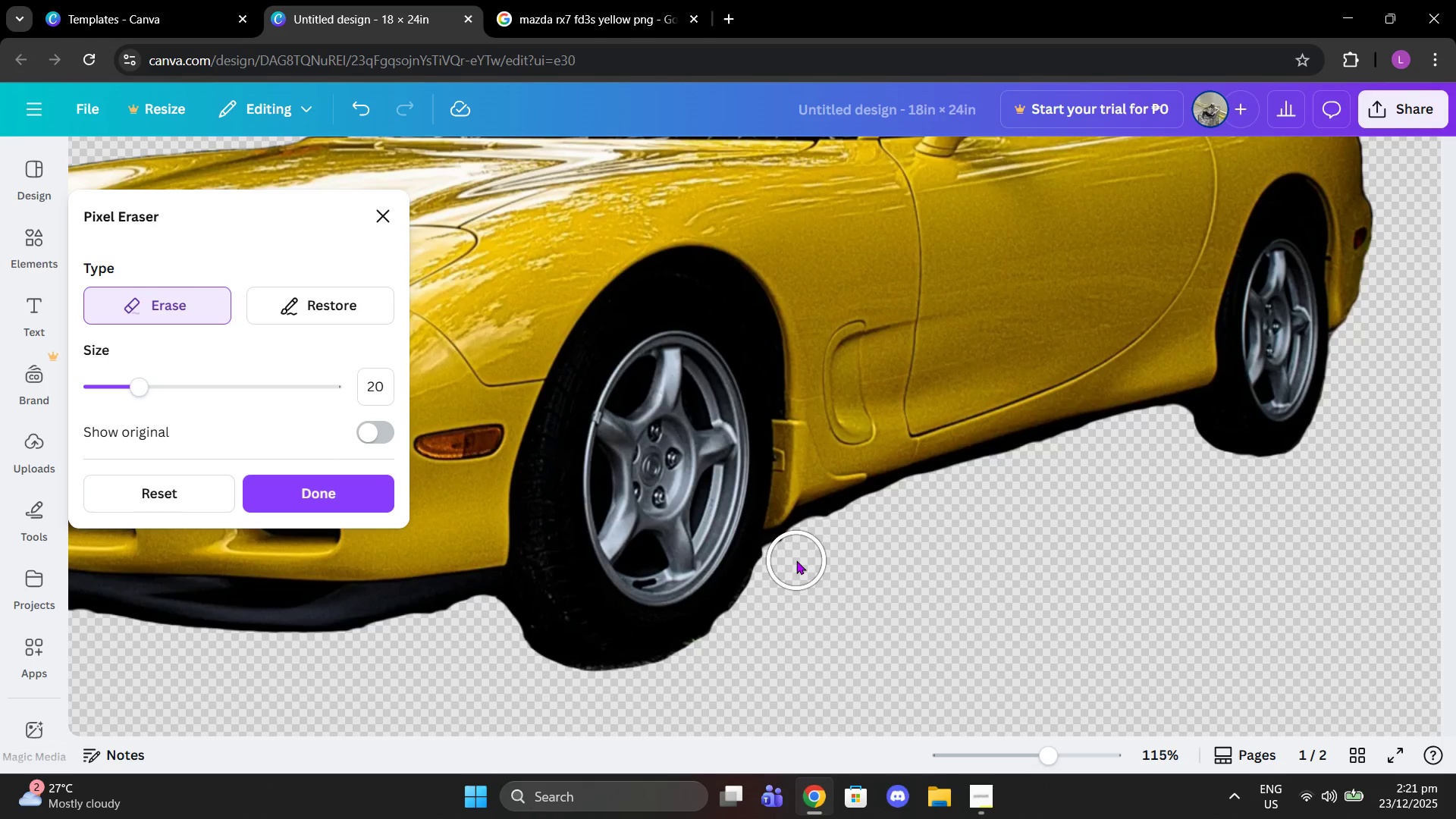 
left_click([795, 563])
 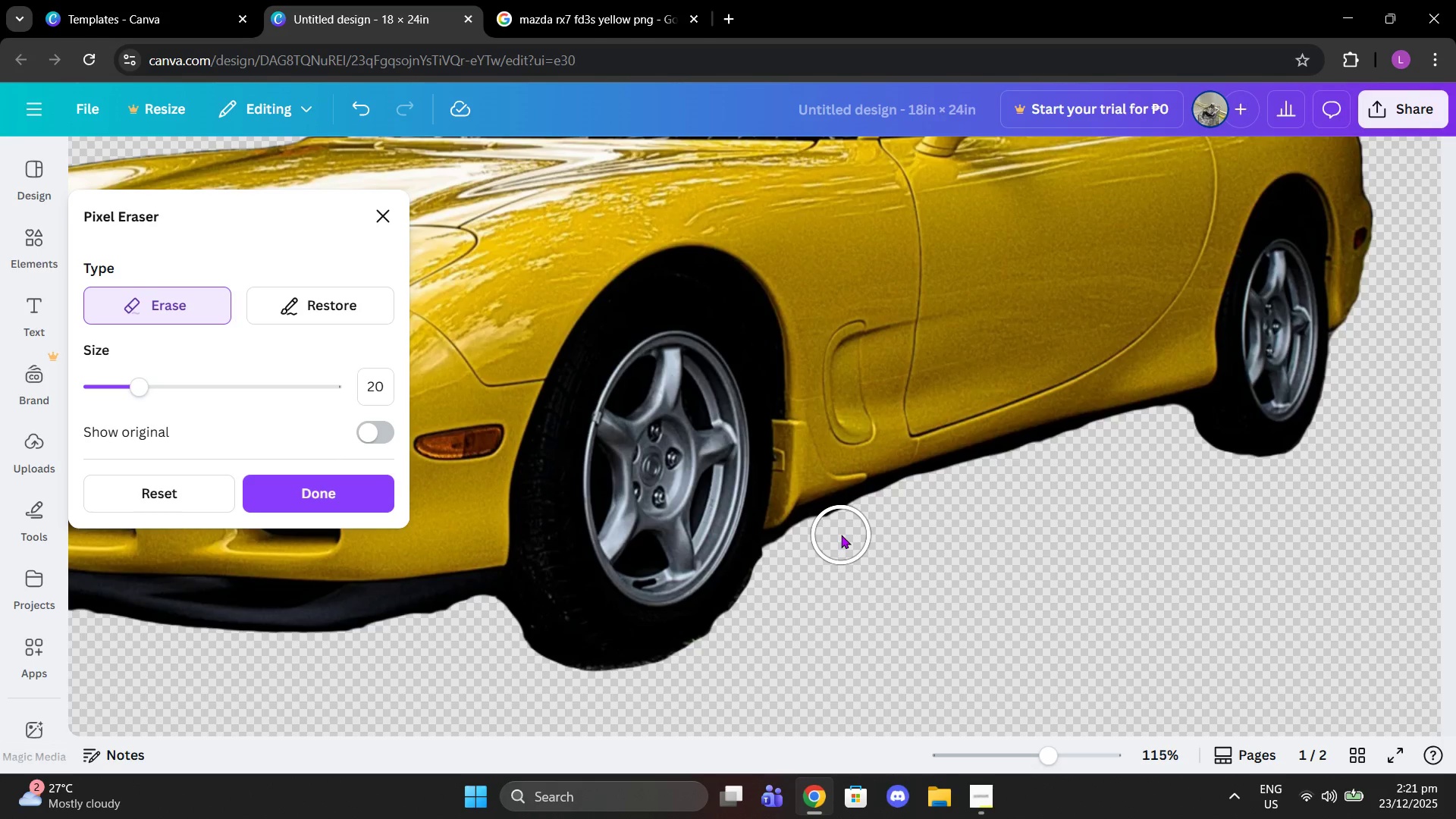 
left_click([841, 535])
 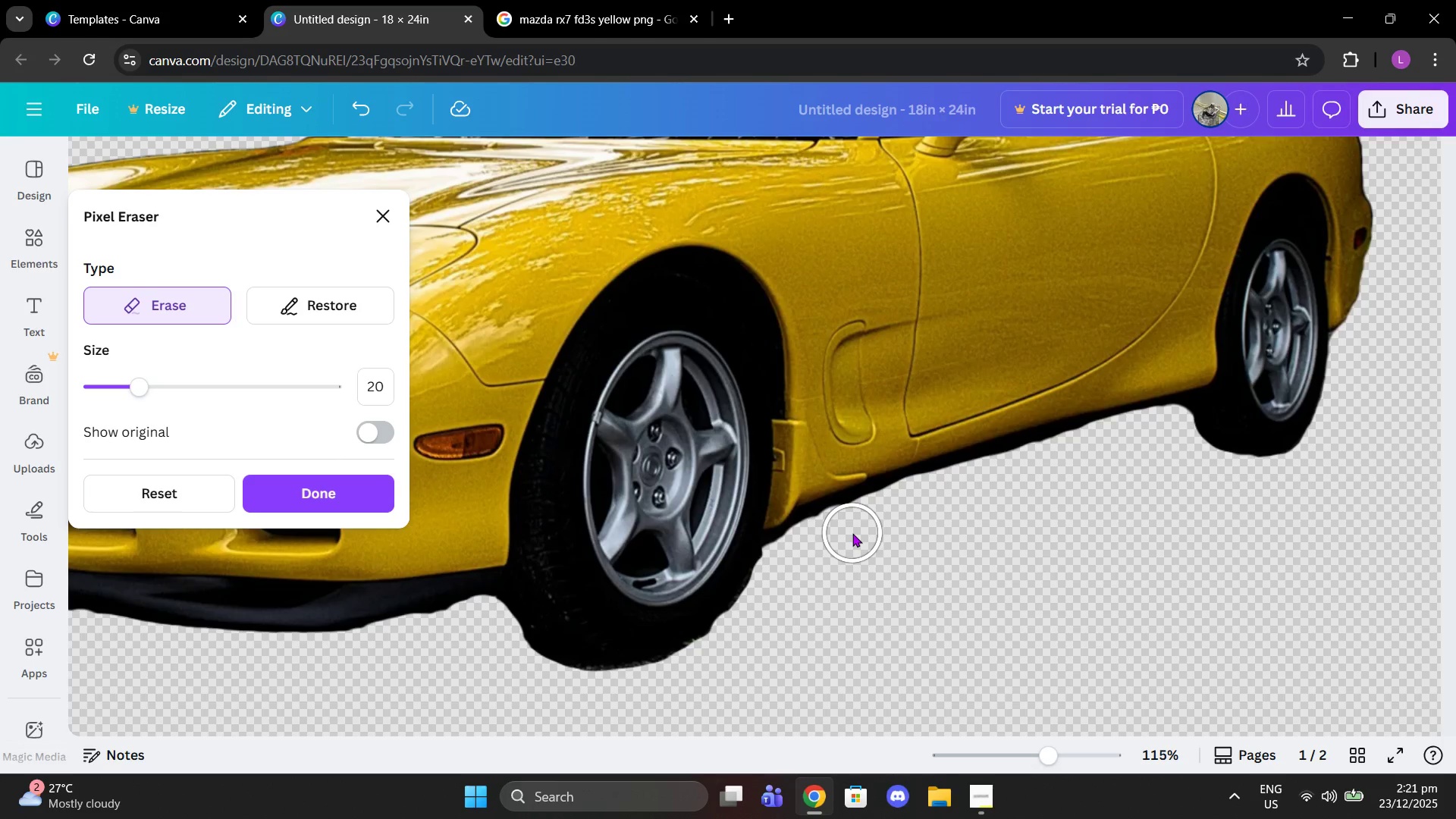 
left_click([852, 533])
 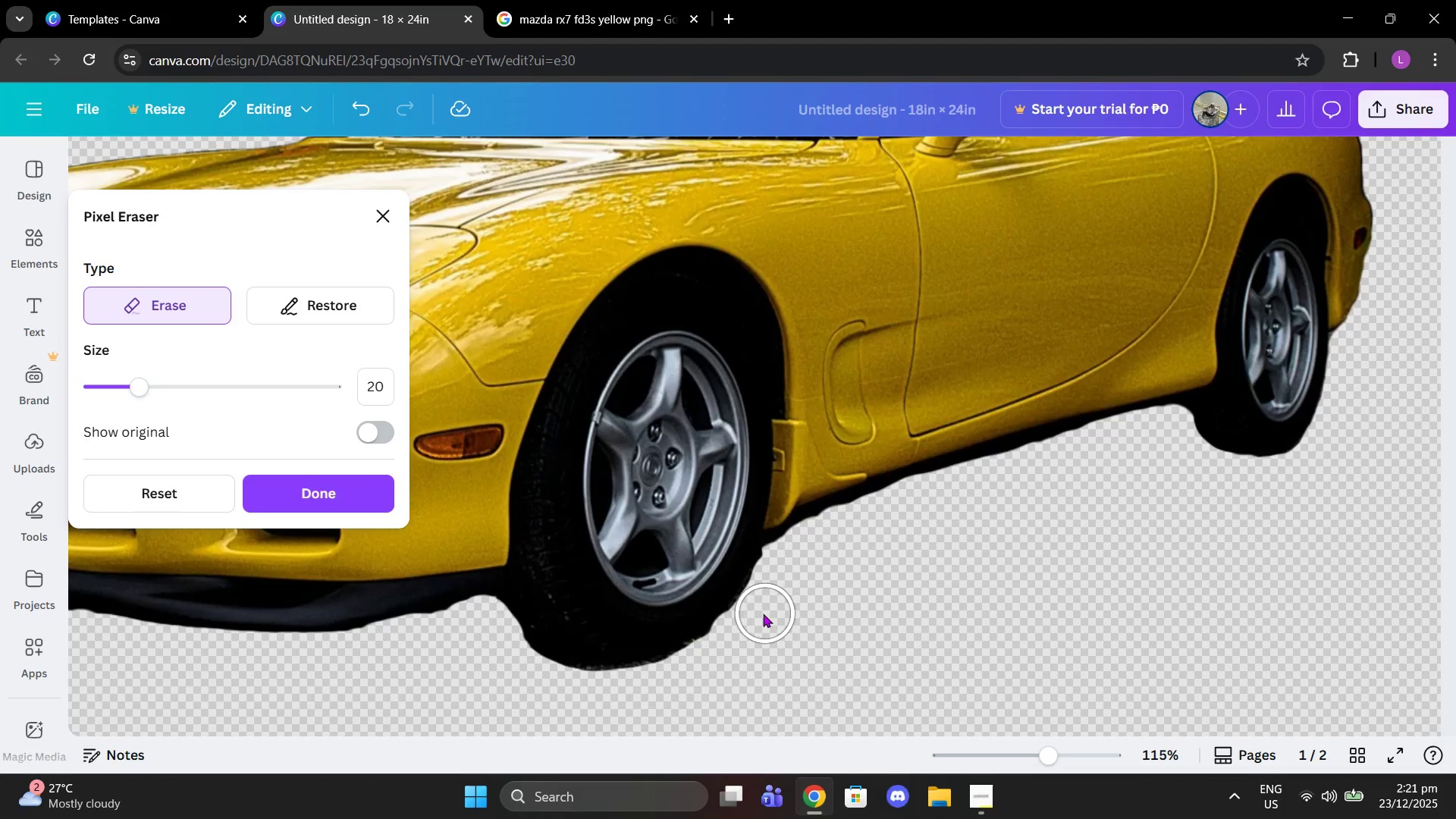 
left_click([759, 613])
 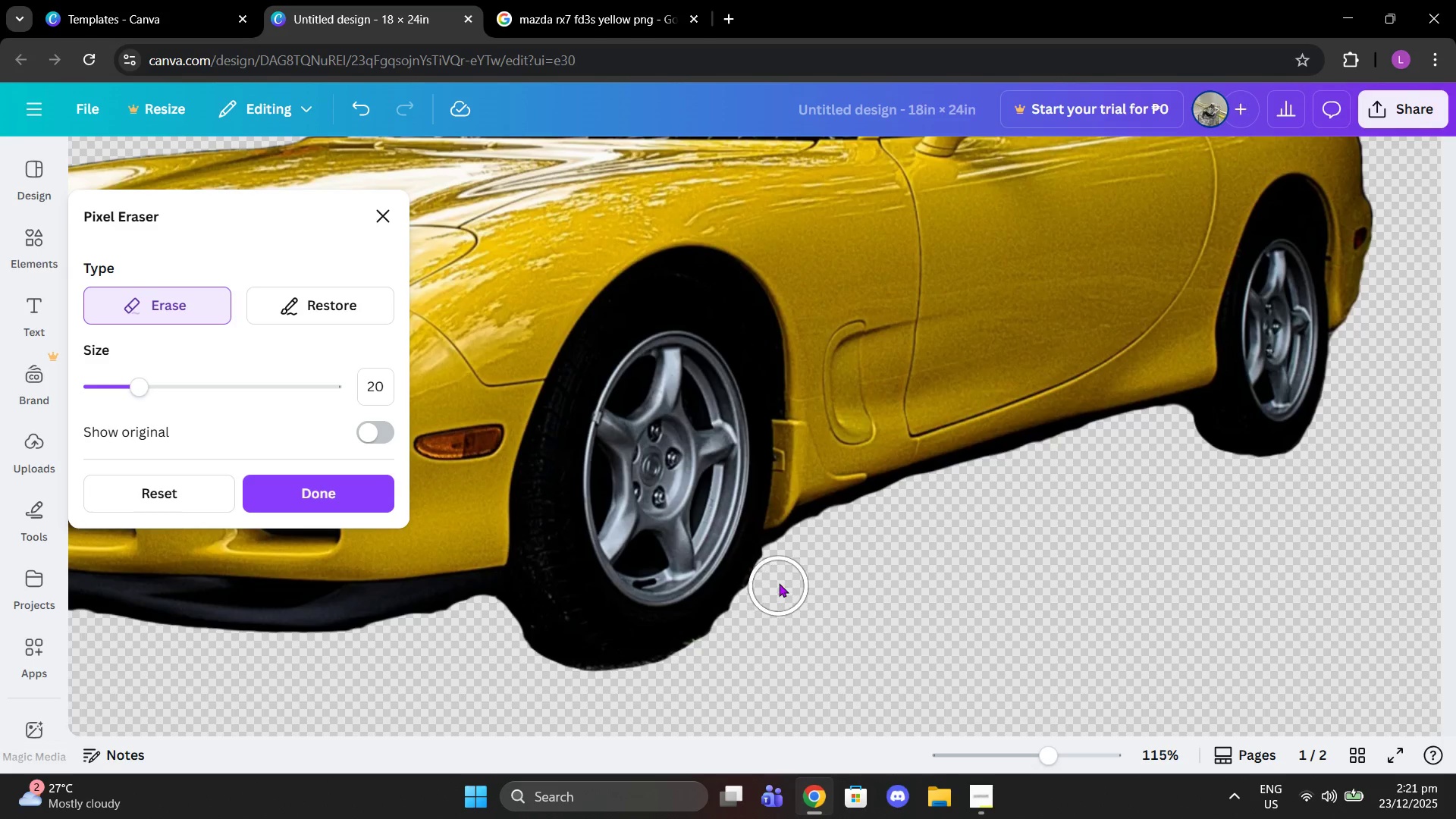 
double_click([779, 579])
 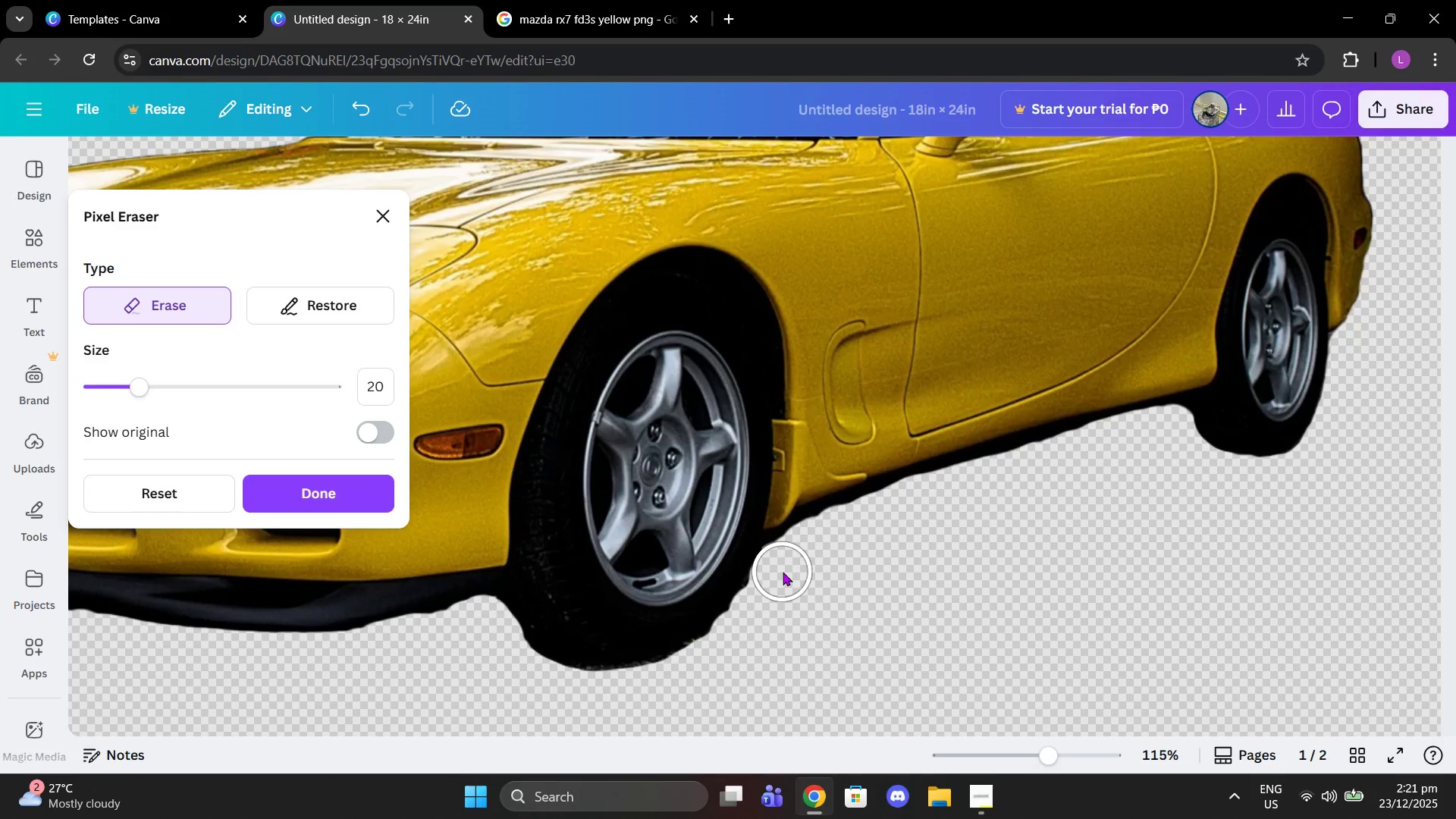 
left_click([783, 572])
 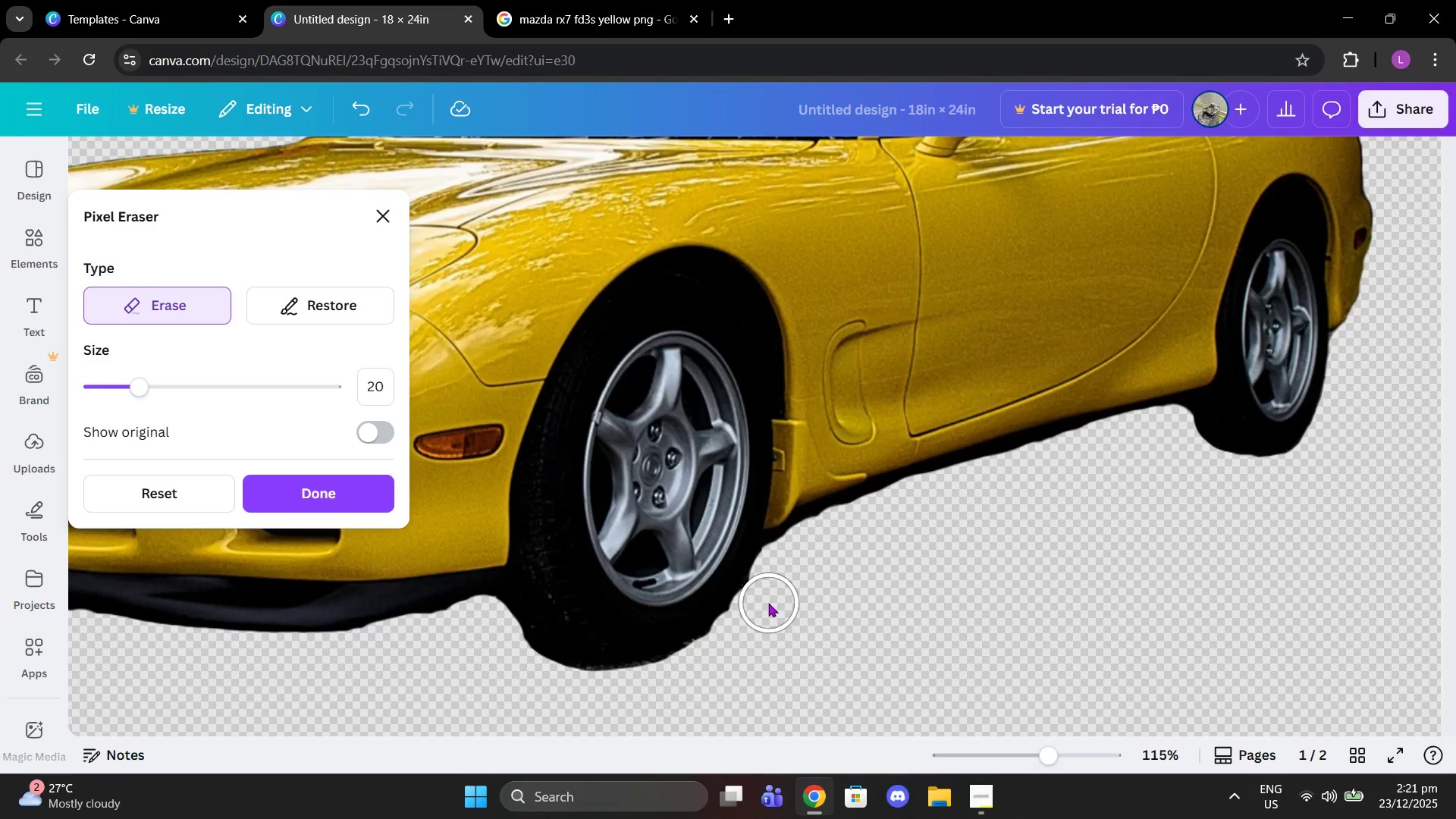 
left_click([767, 603])
 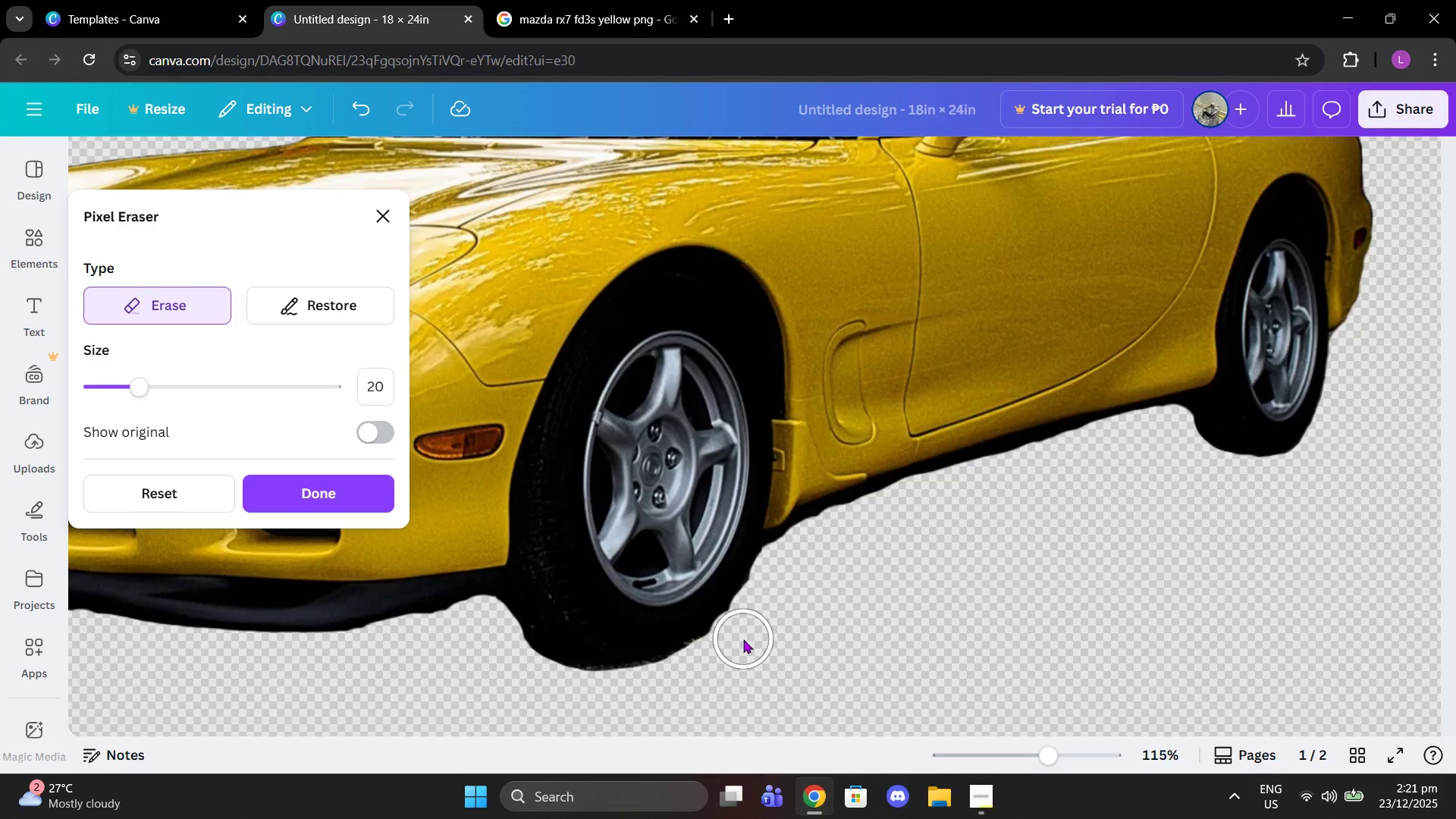 
left_click([743, 639])
 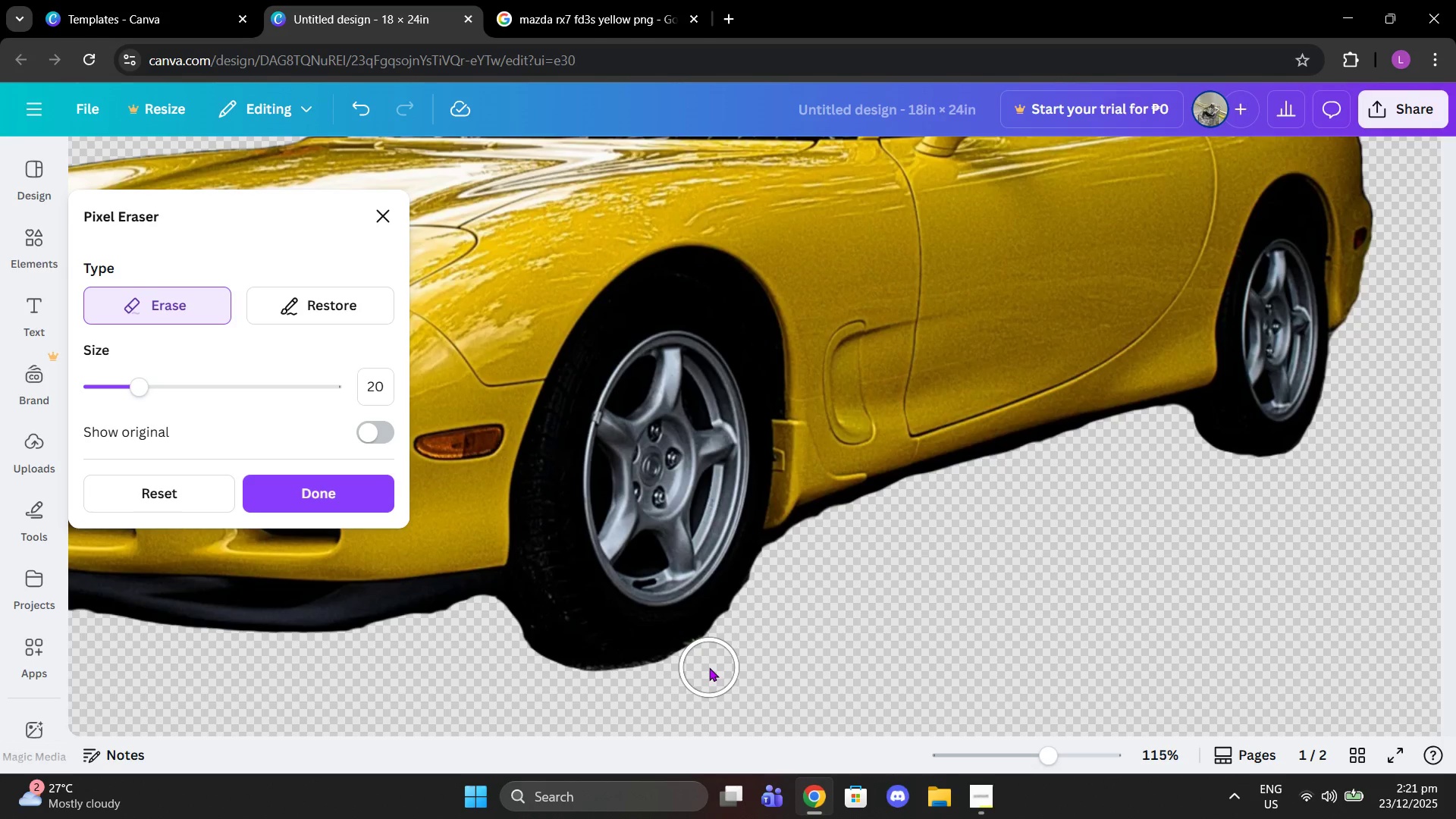 
left_click([704, 666])
 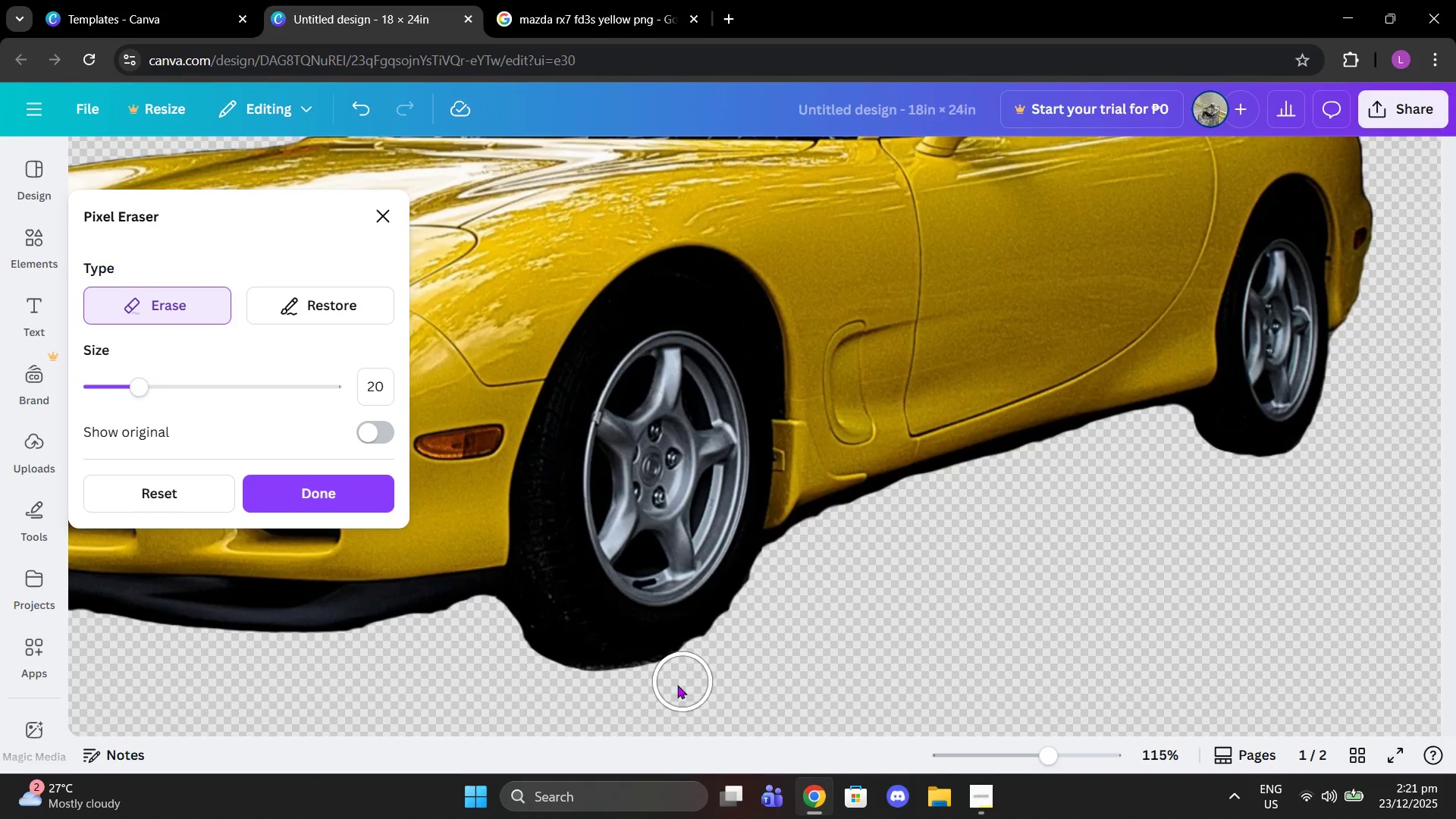 
left_click_drag(start_coordinate=[675, 686], to_coordinate=[595, 701])
 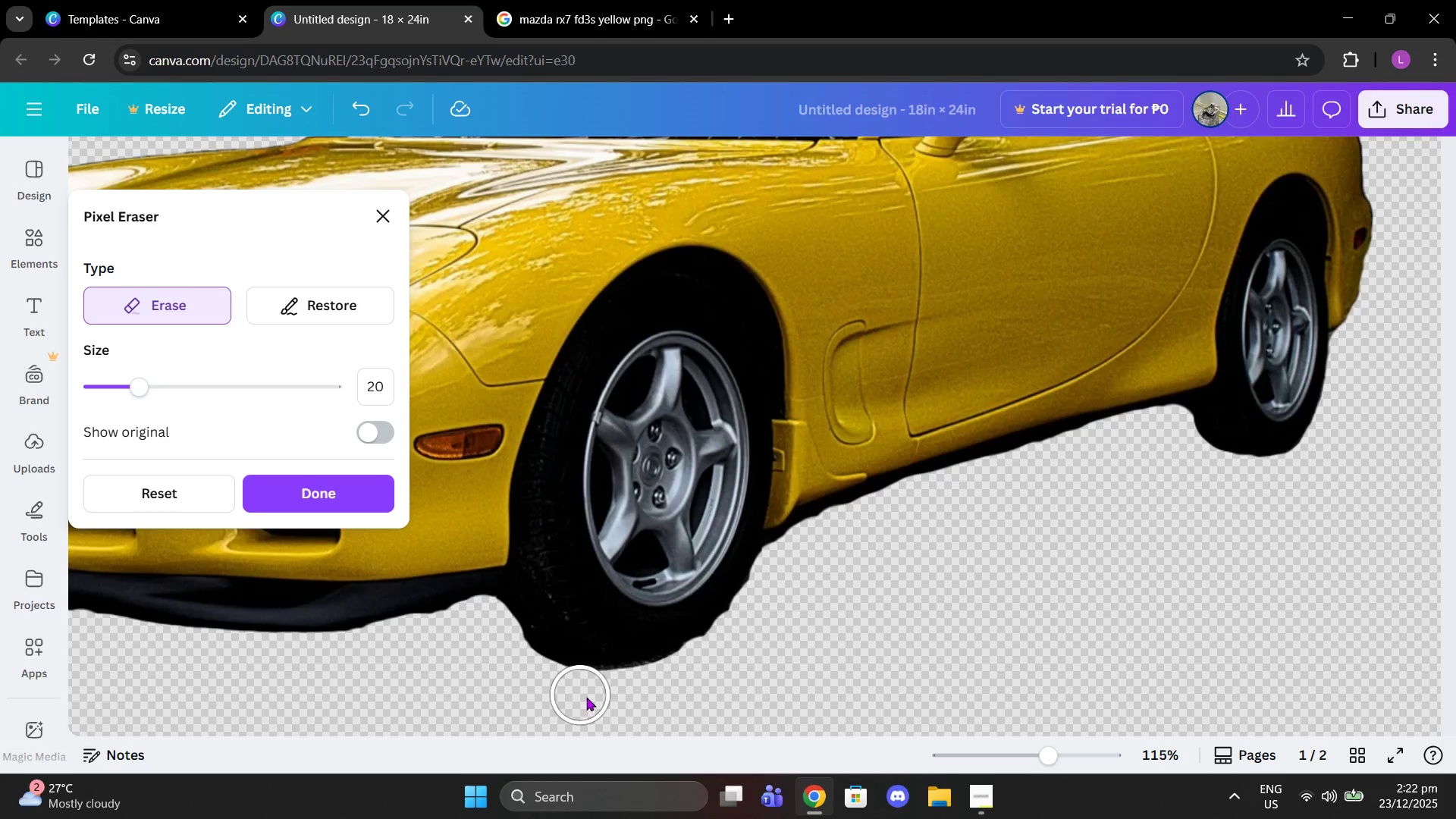 
left_click_drag(start_coordinate=[598, 698], to_coordinate=[688, 667])
 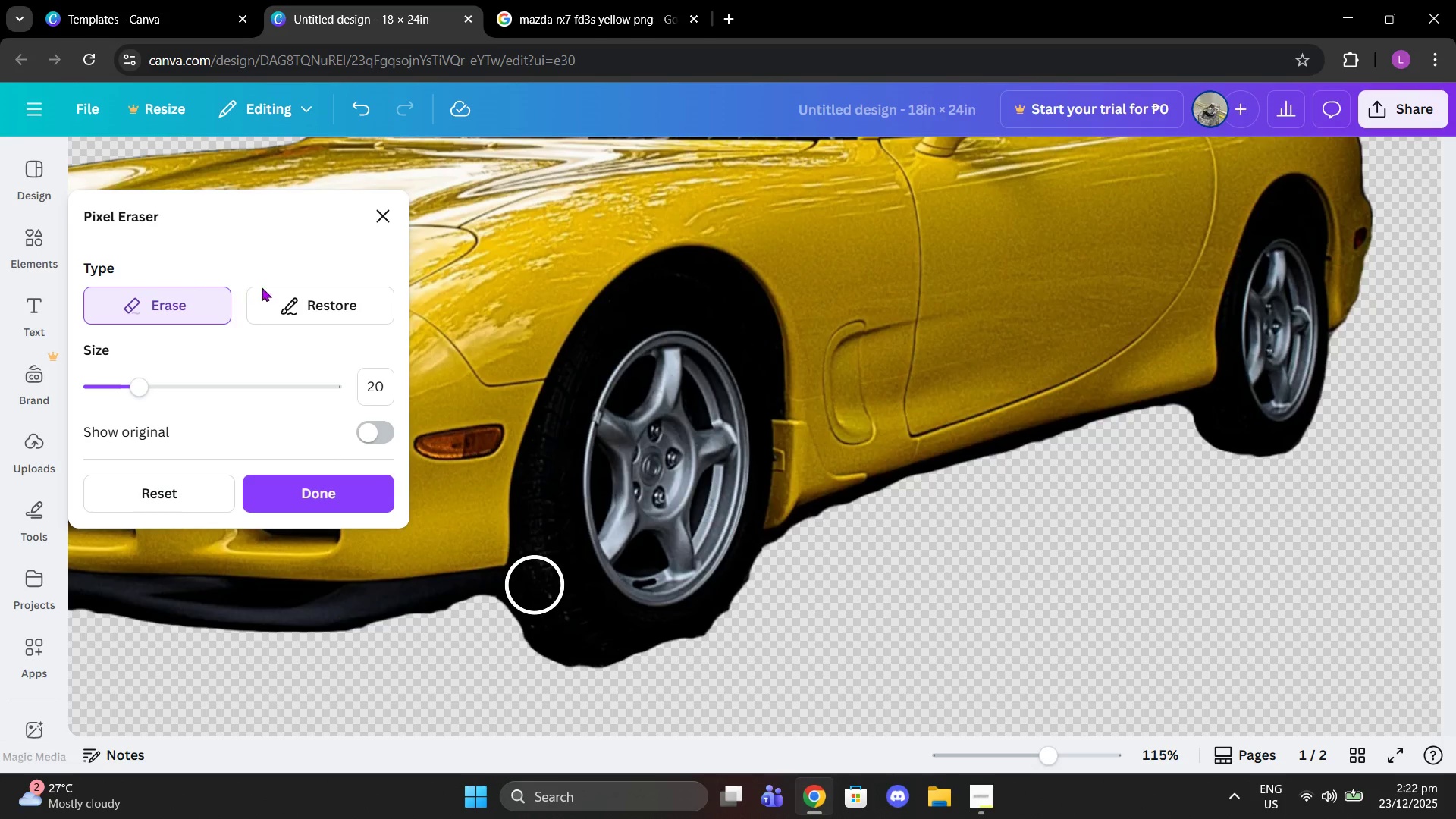 
left_click([277, 305])
 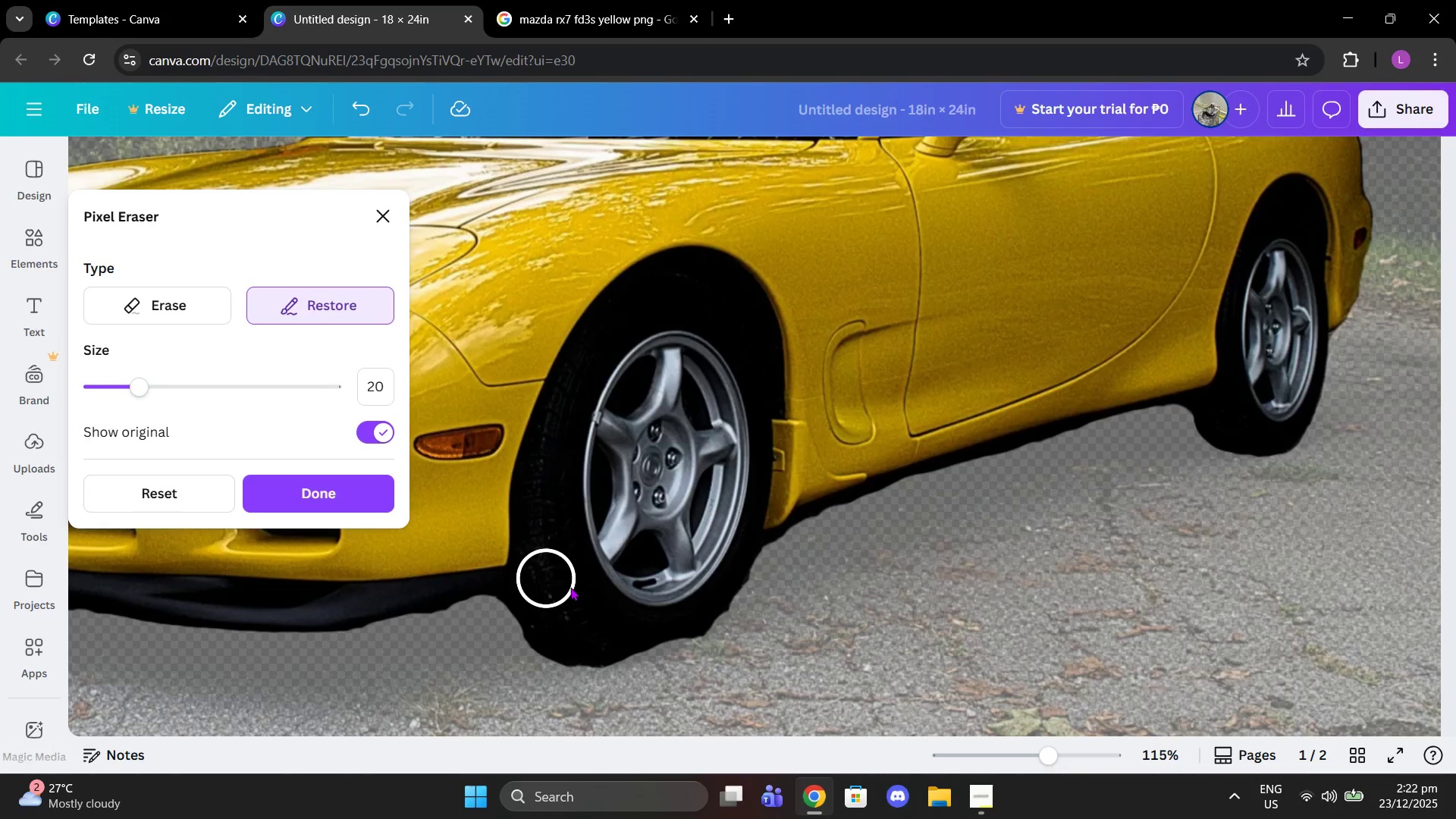 
left_click_drag(start_coordinate=[583, 589], to_coordinate=[603, 645])
 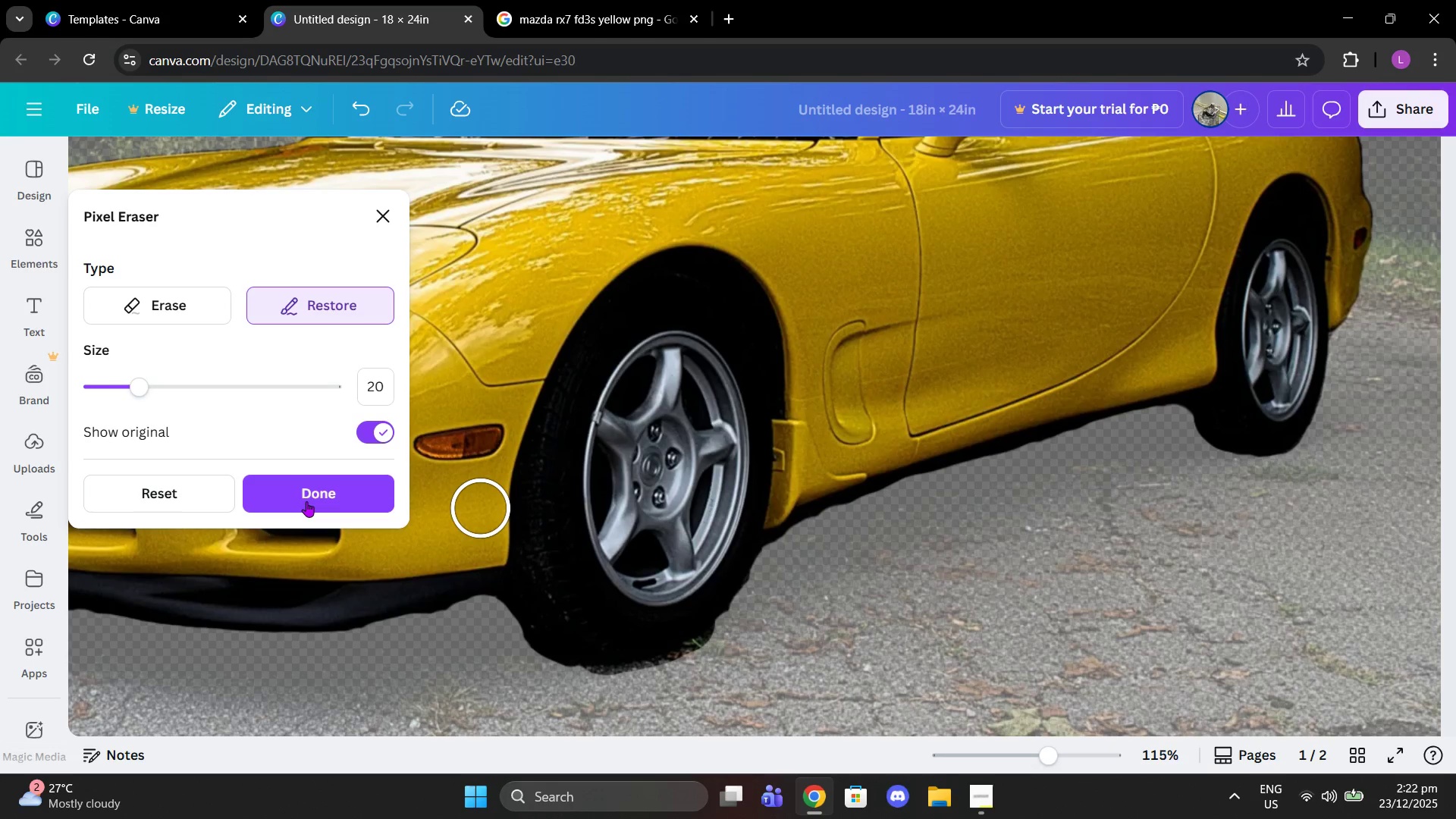 
left_click([306, 501])
 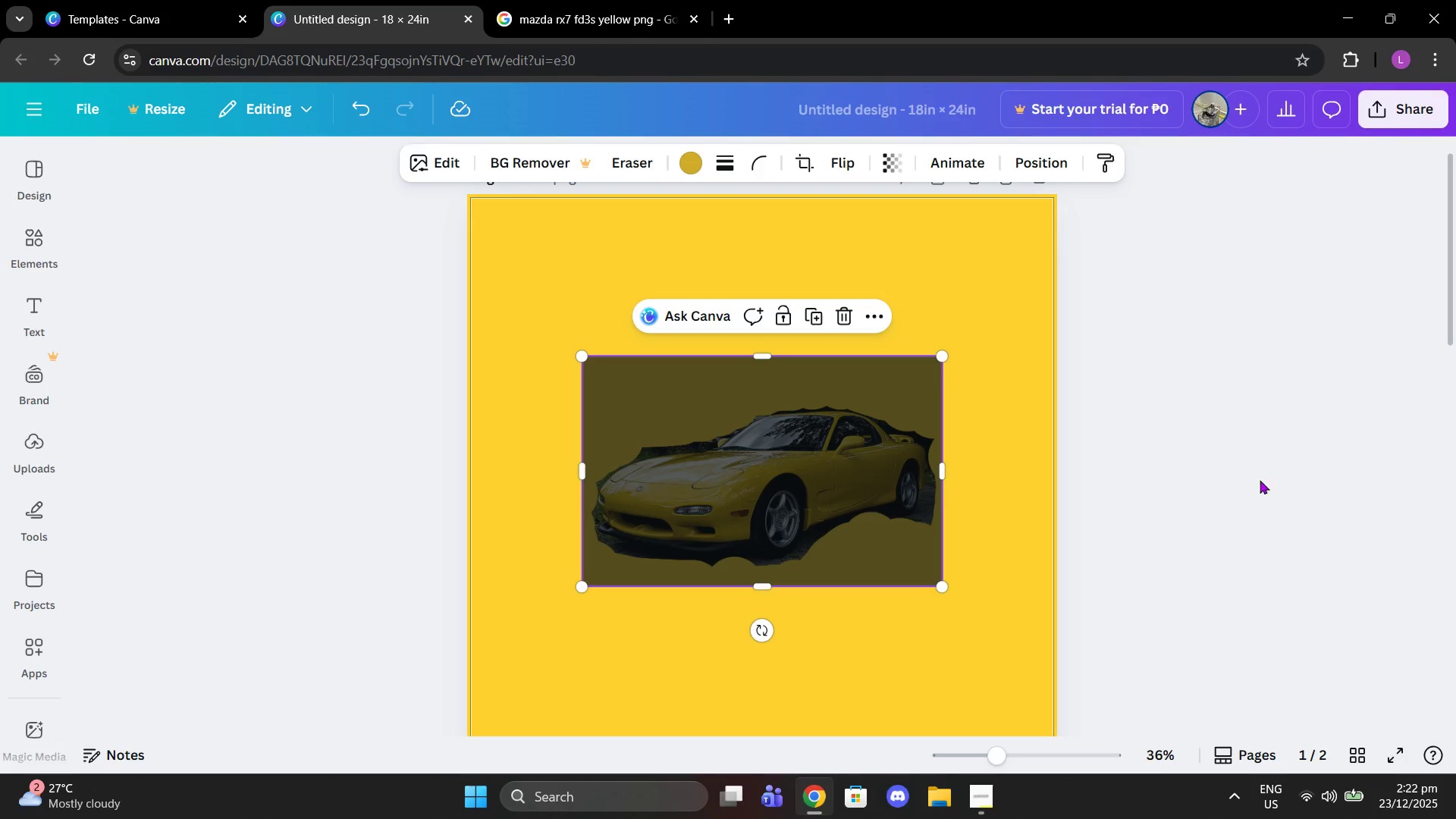 
left_click([981, 800])